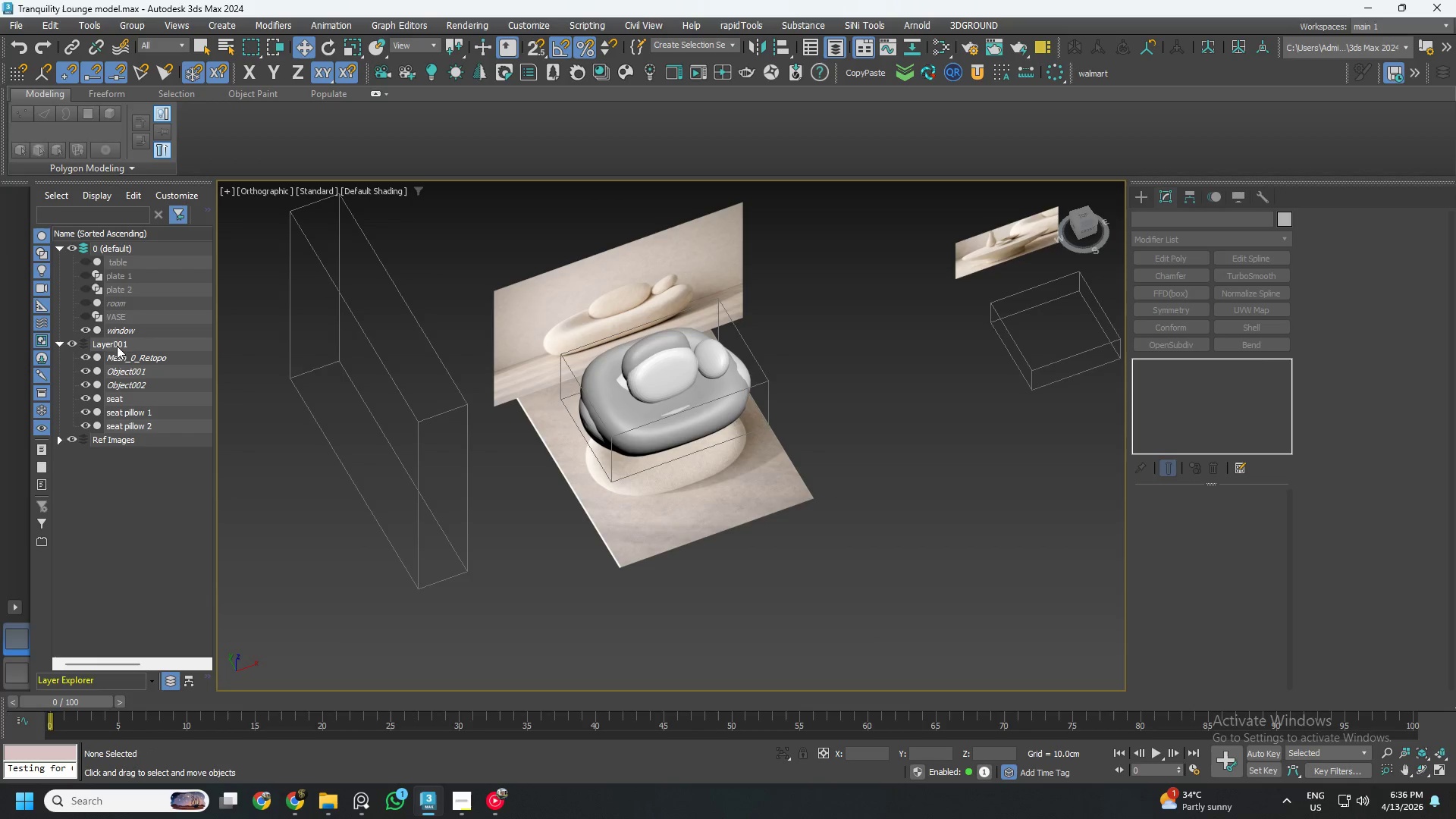 
left_click([124, 344])
 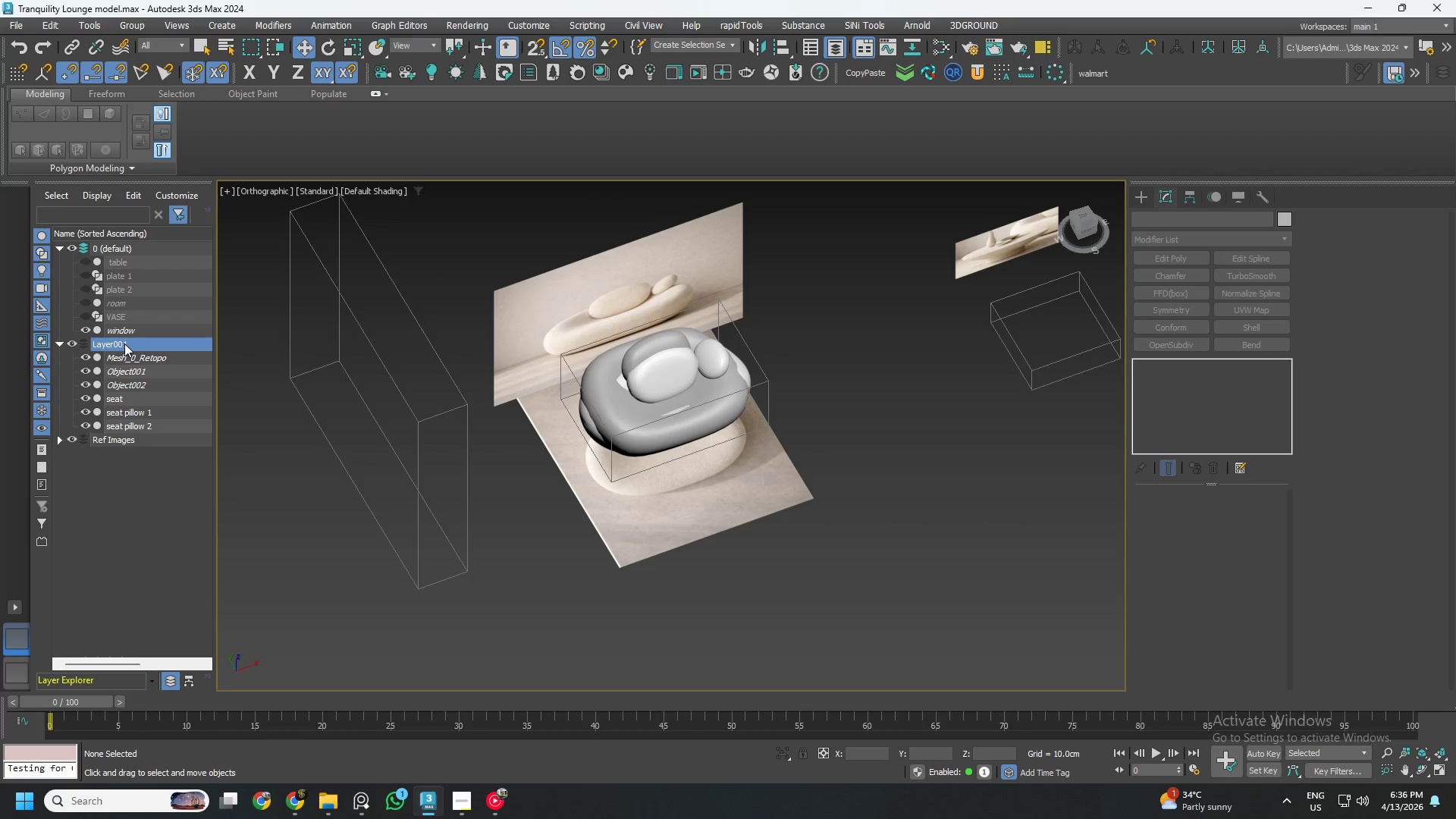 
right_click([124, 344])
 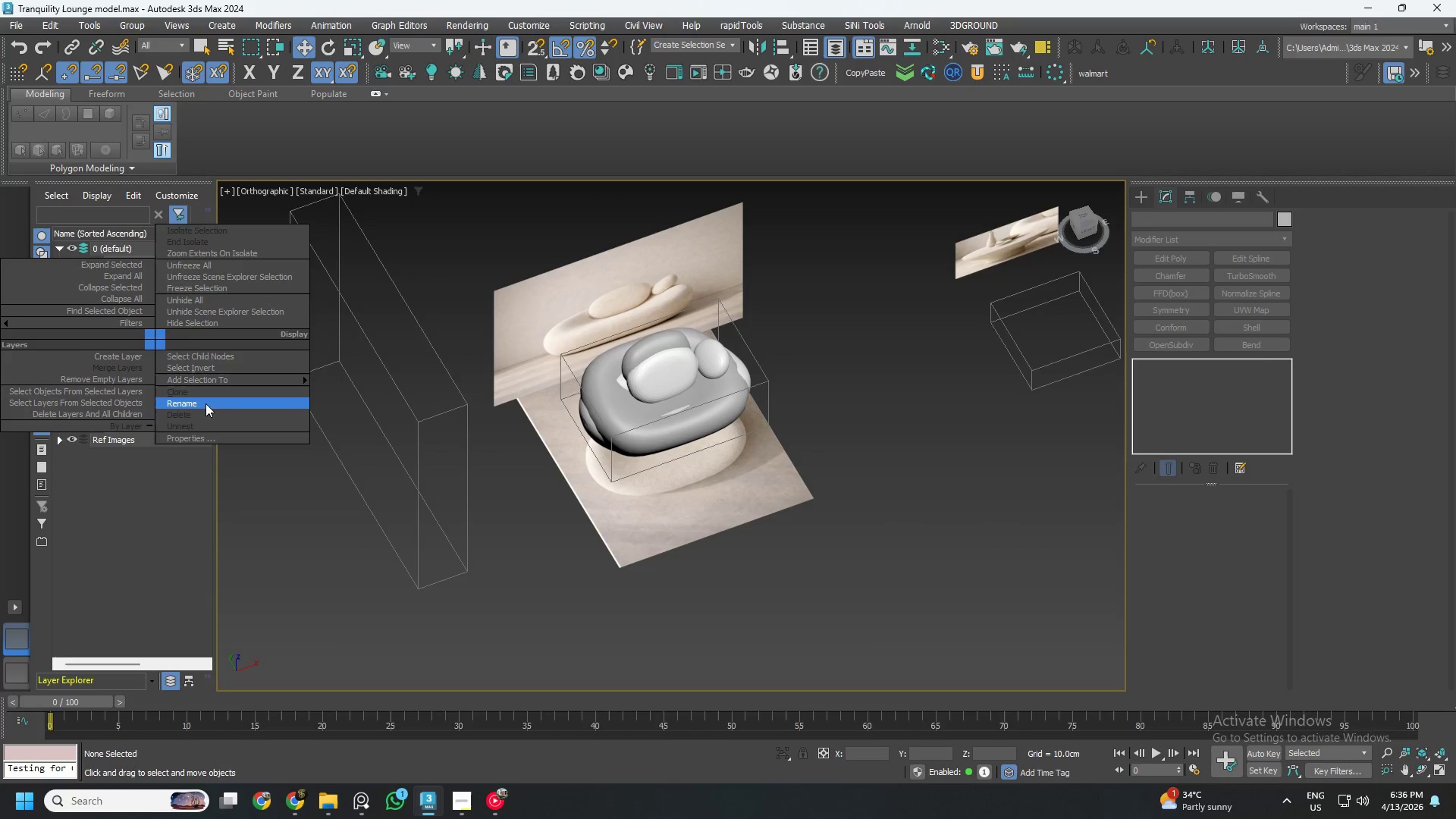 
left_click_drag(start_coordinate=[206, 404], to_coordinate=[171, 404])
 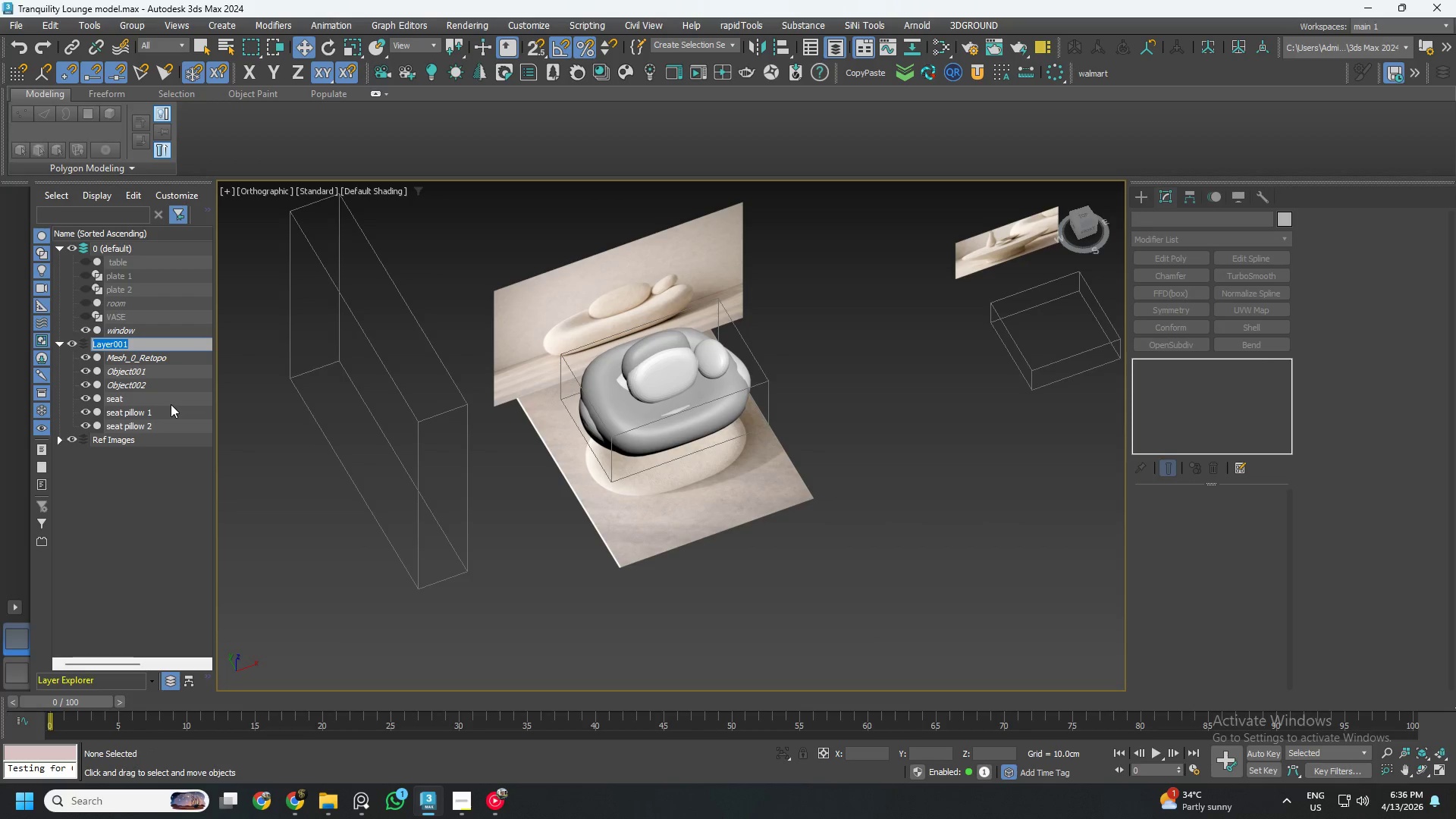 
type(seat)
 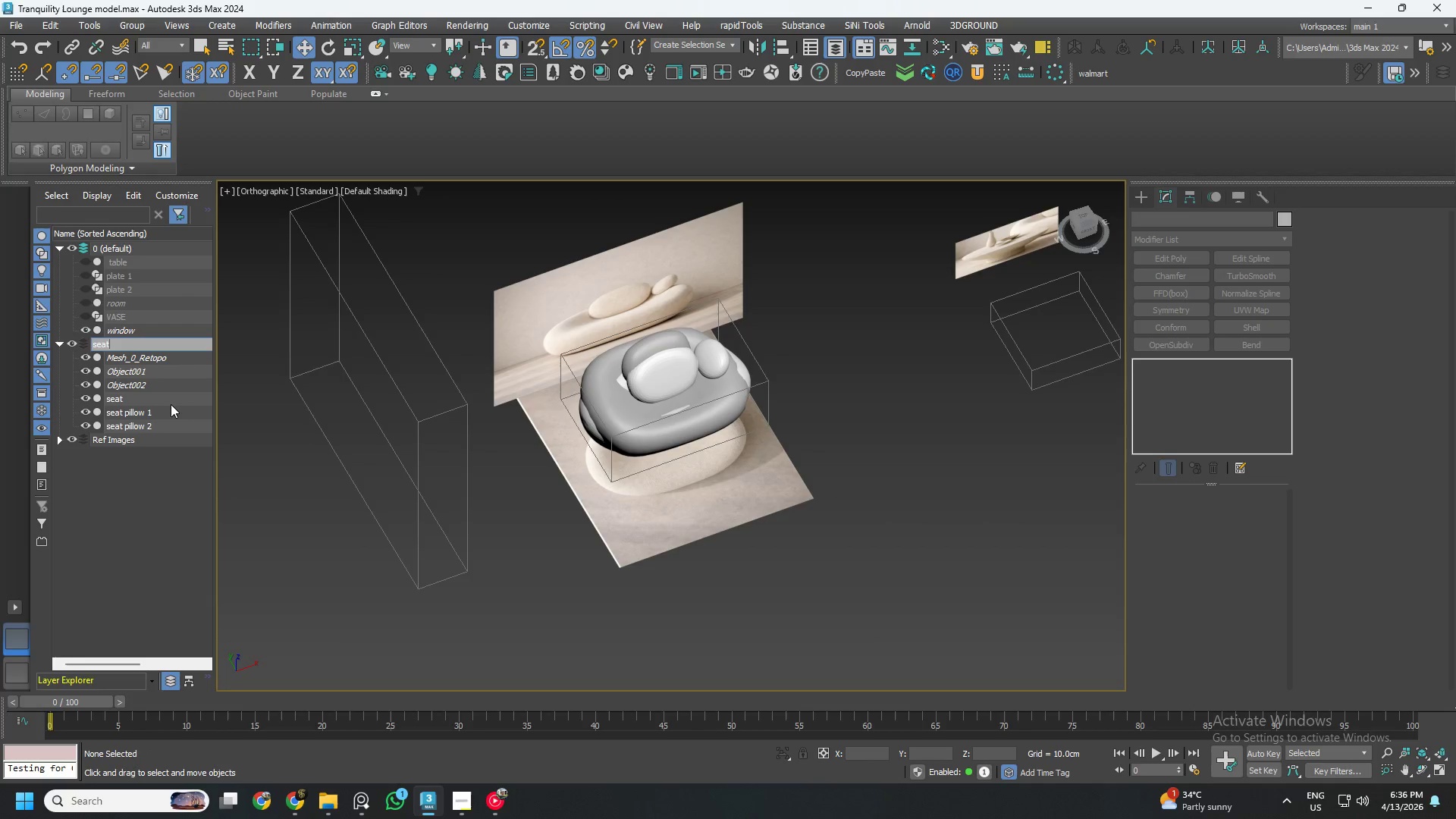 
key(Enter)
 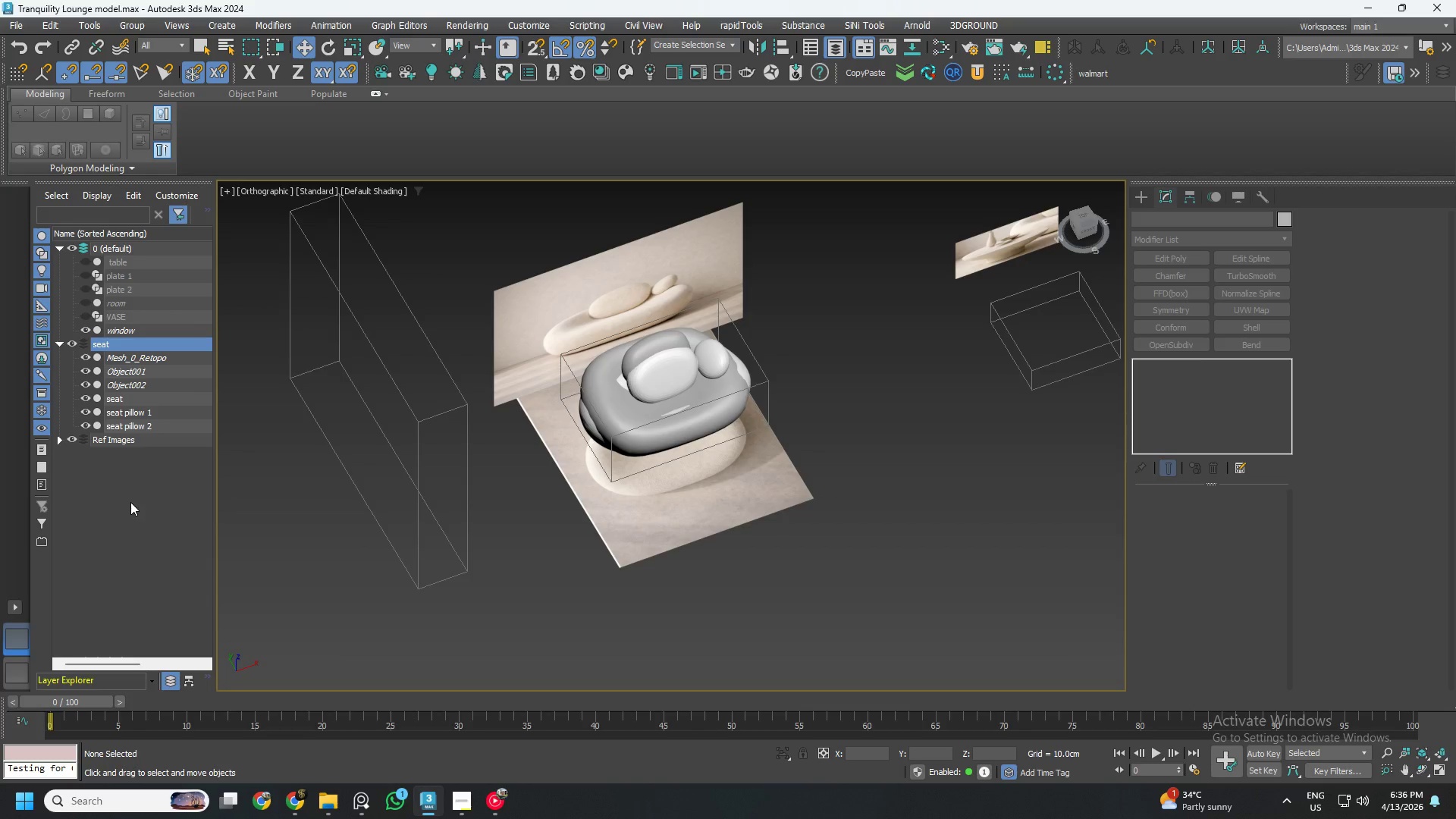 
right_click([126, 347])
 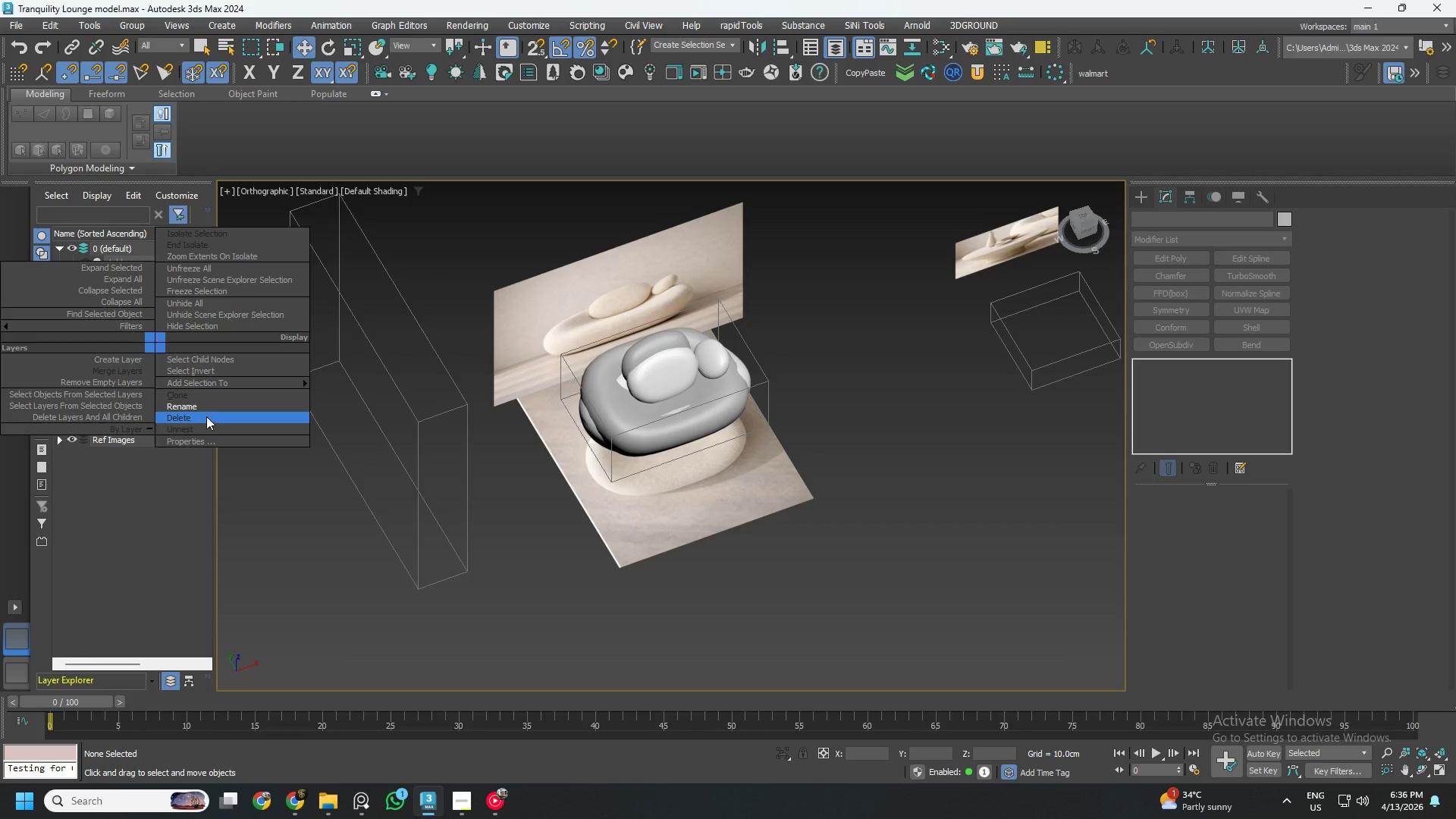 
left_click_drag(start_coordinate=[205, 404], to_coordinate=[171, 404])
 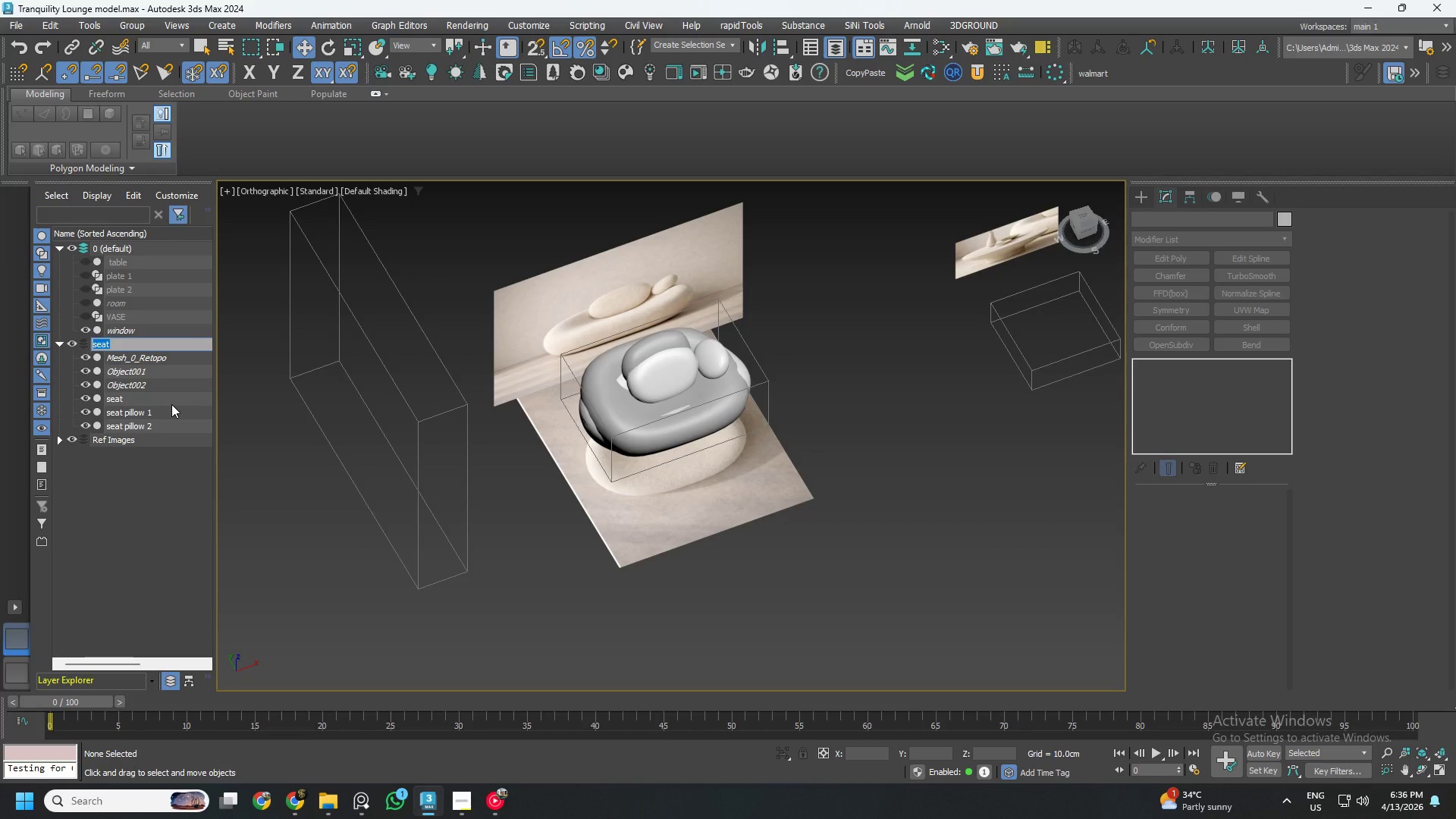 
type(chair)
 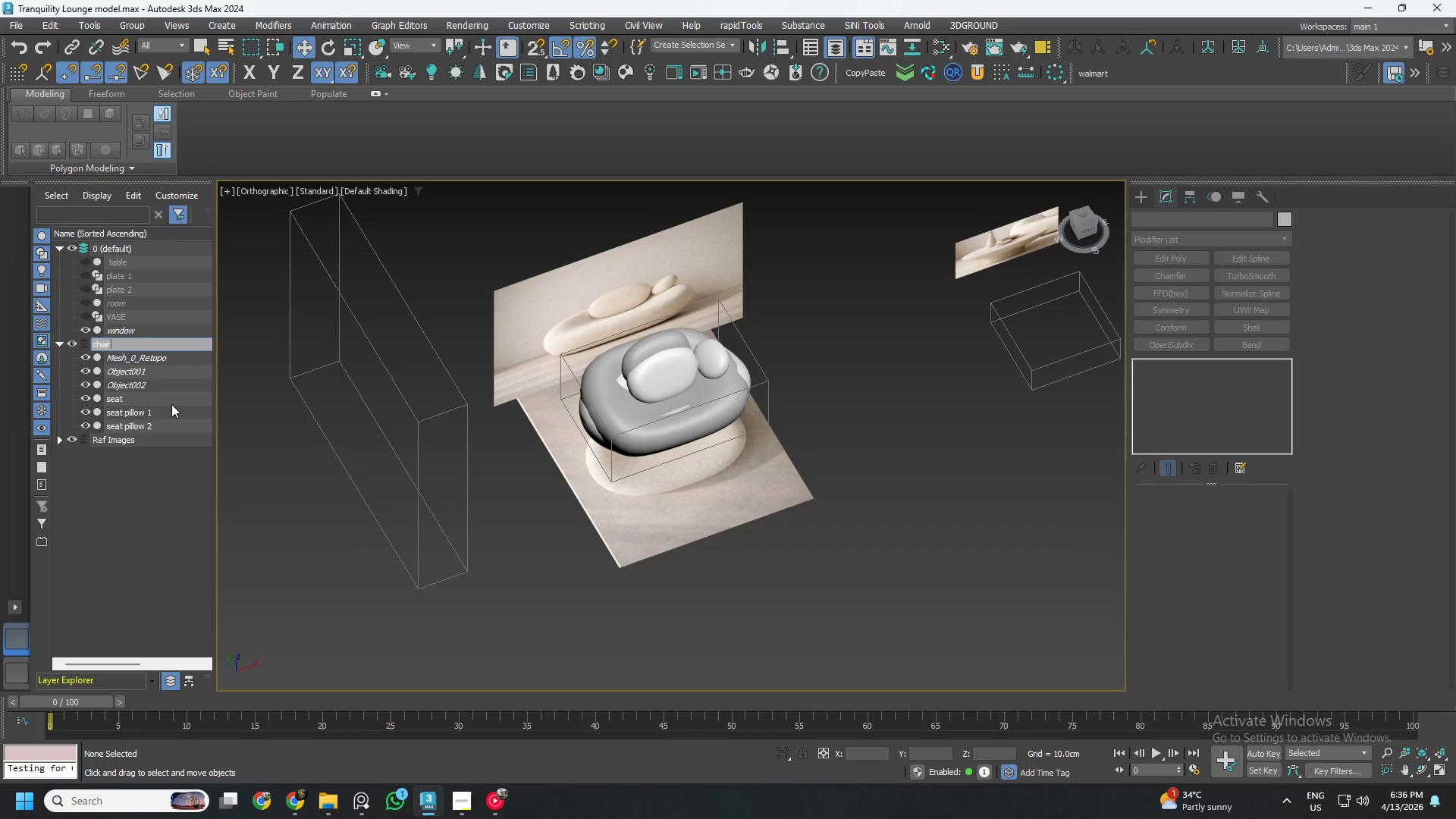 
key(Enter)
 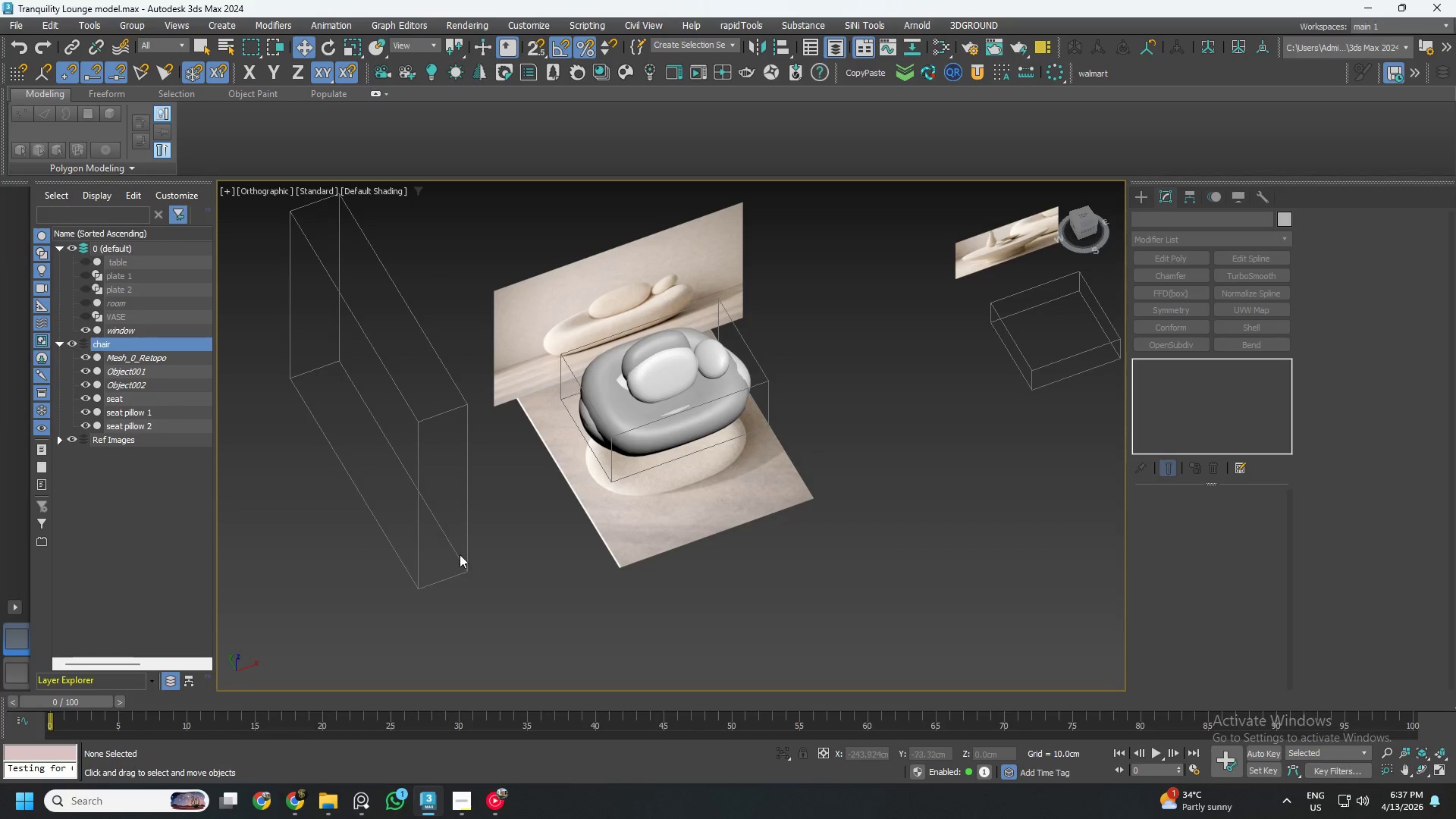 
left_click([467, 566])
 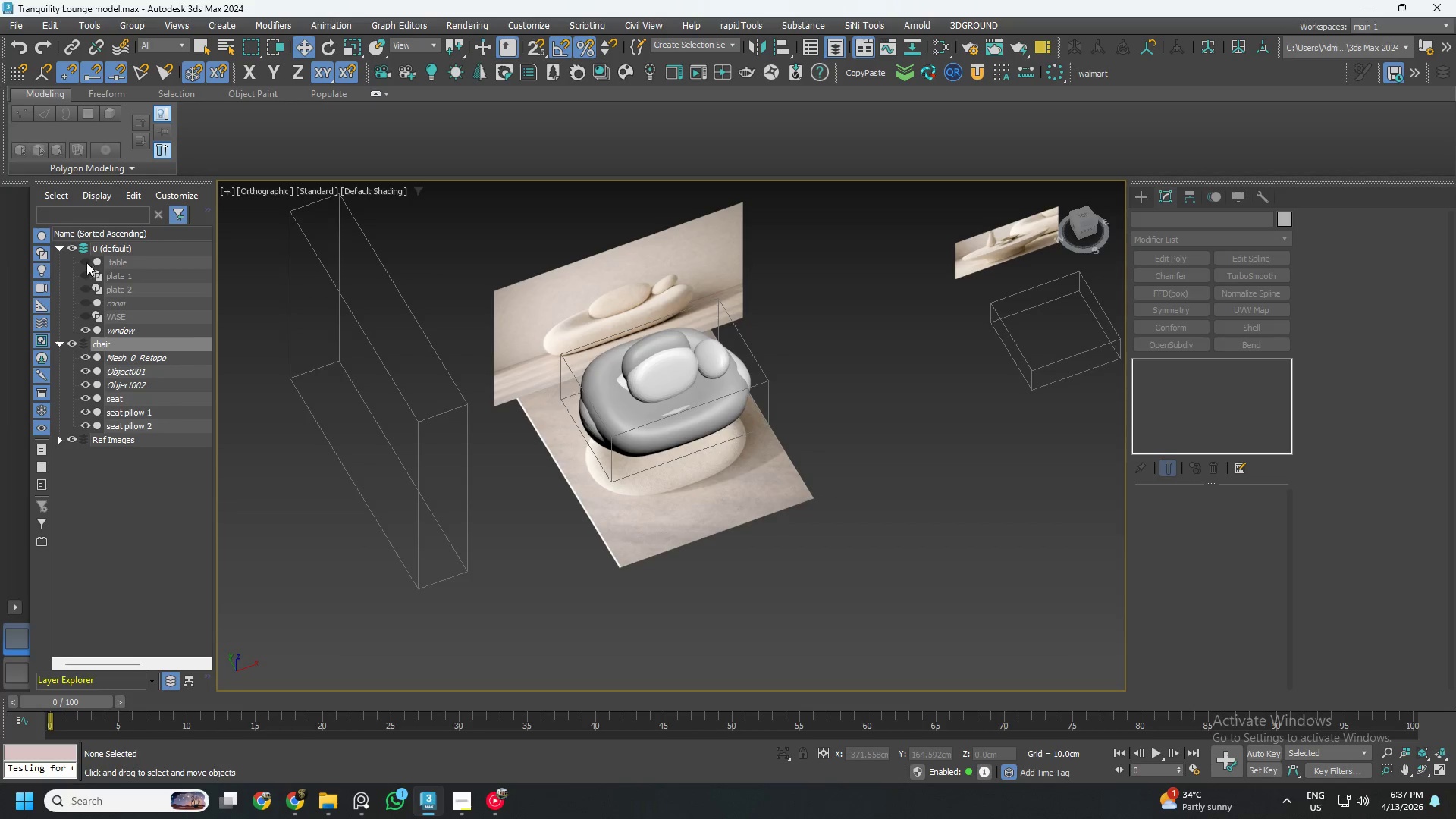 
double_click([82, 271])
 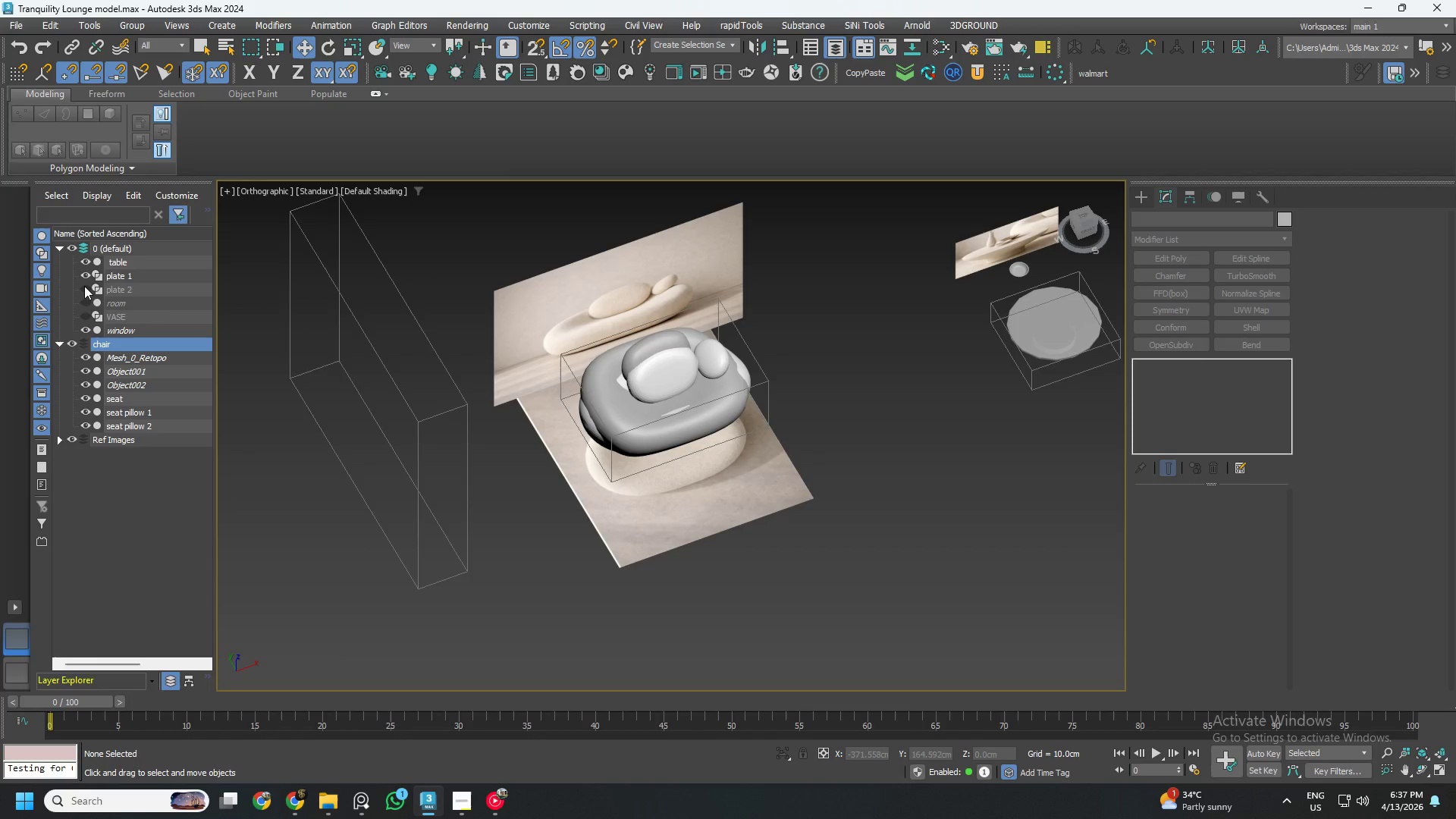 
left_click([84, 287])
 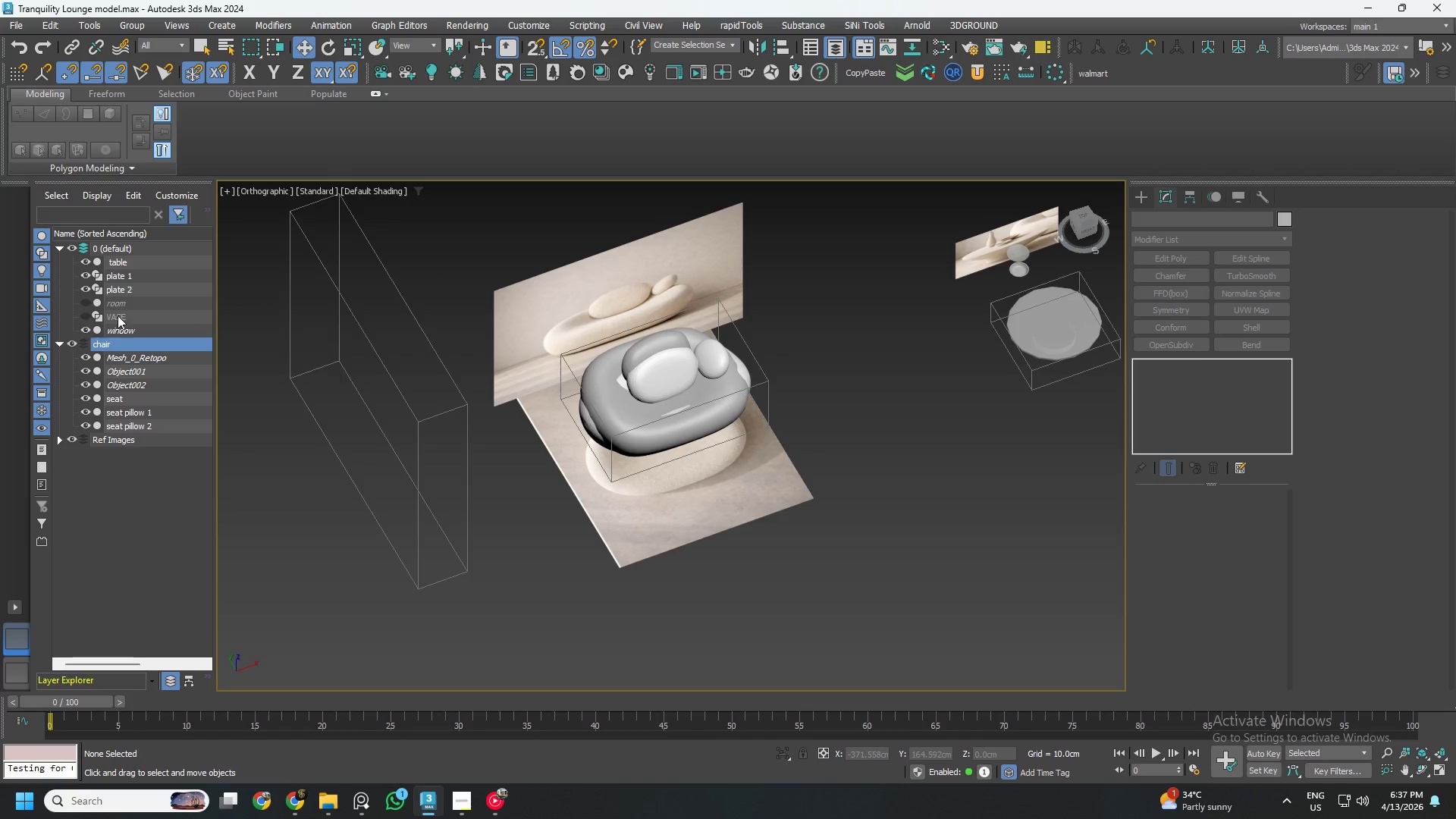 
left_click([85, 316])
 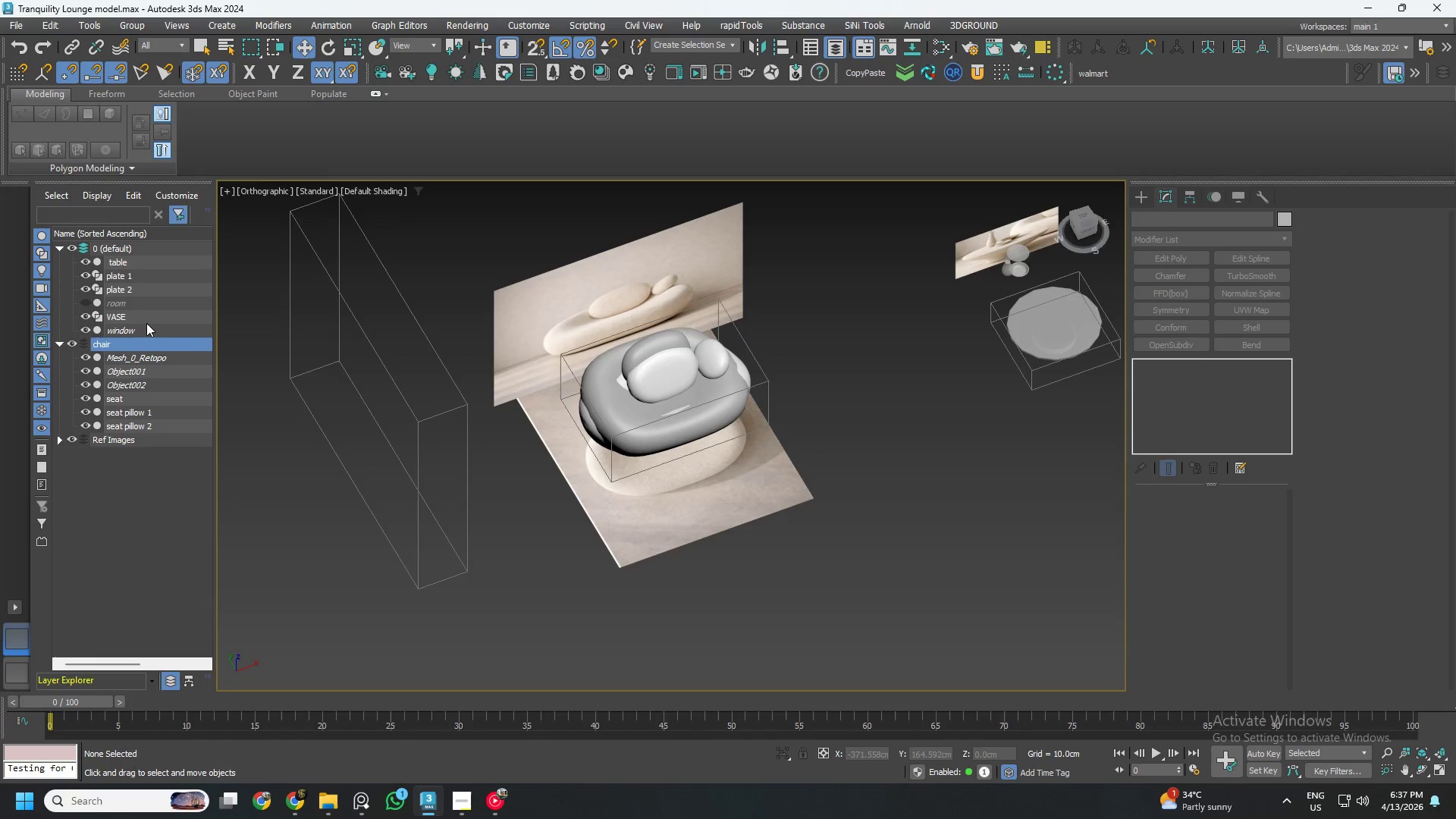 
left_click([149, 319])
 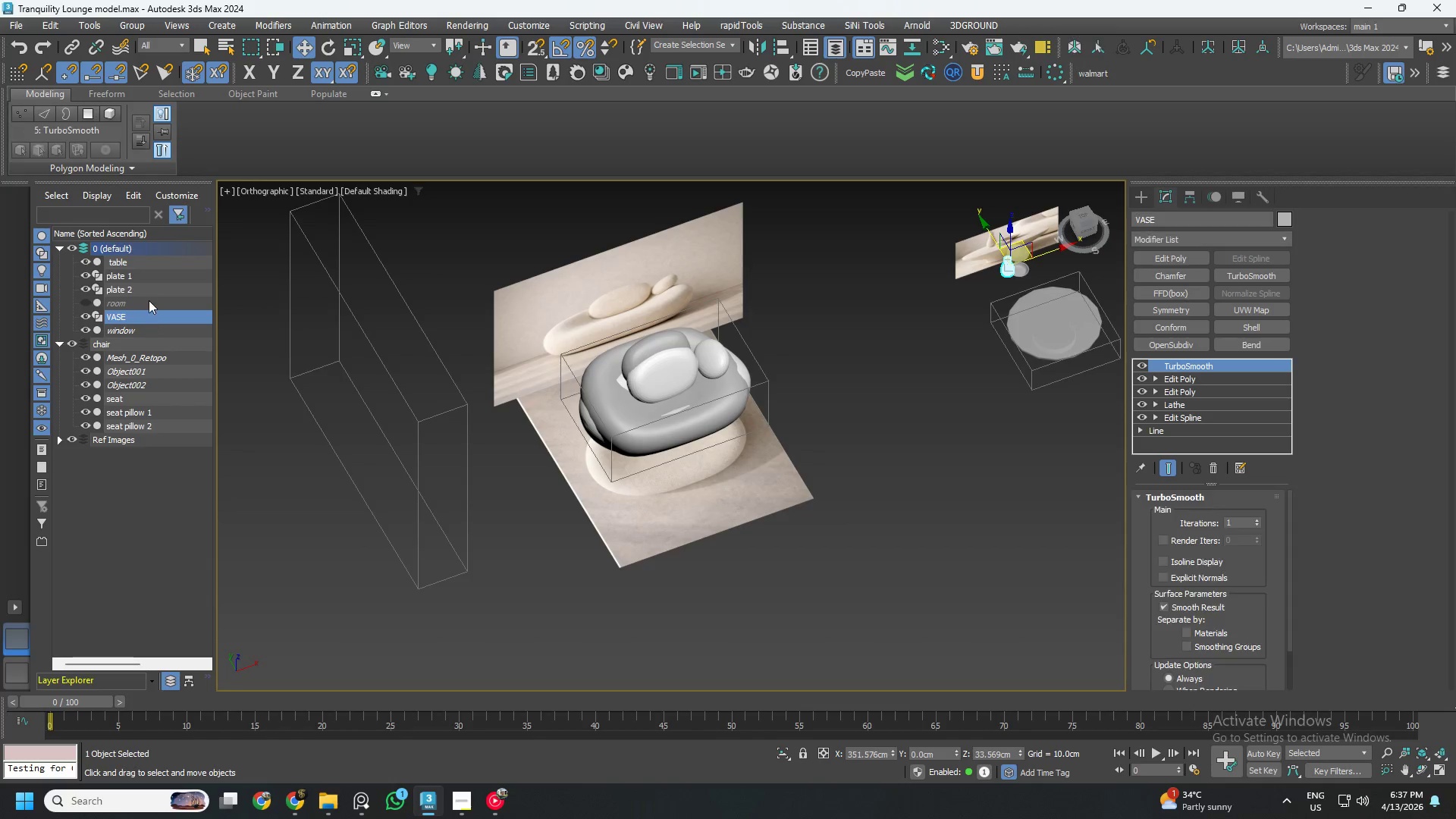 
hold_key(key=ControlLeft, duration=1.52)
left_click([147, 291])
 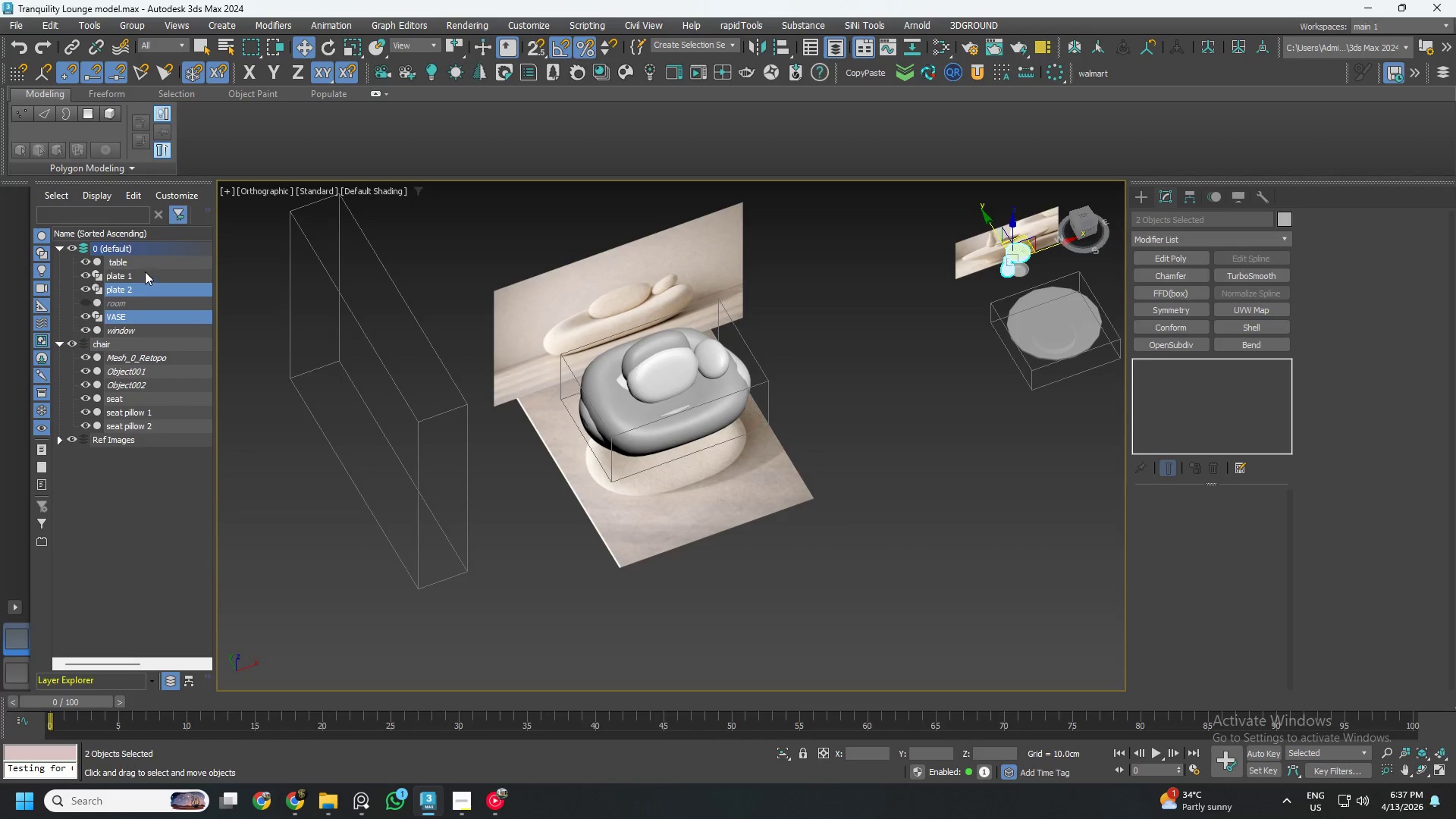 
double_click([145, 271])
 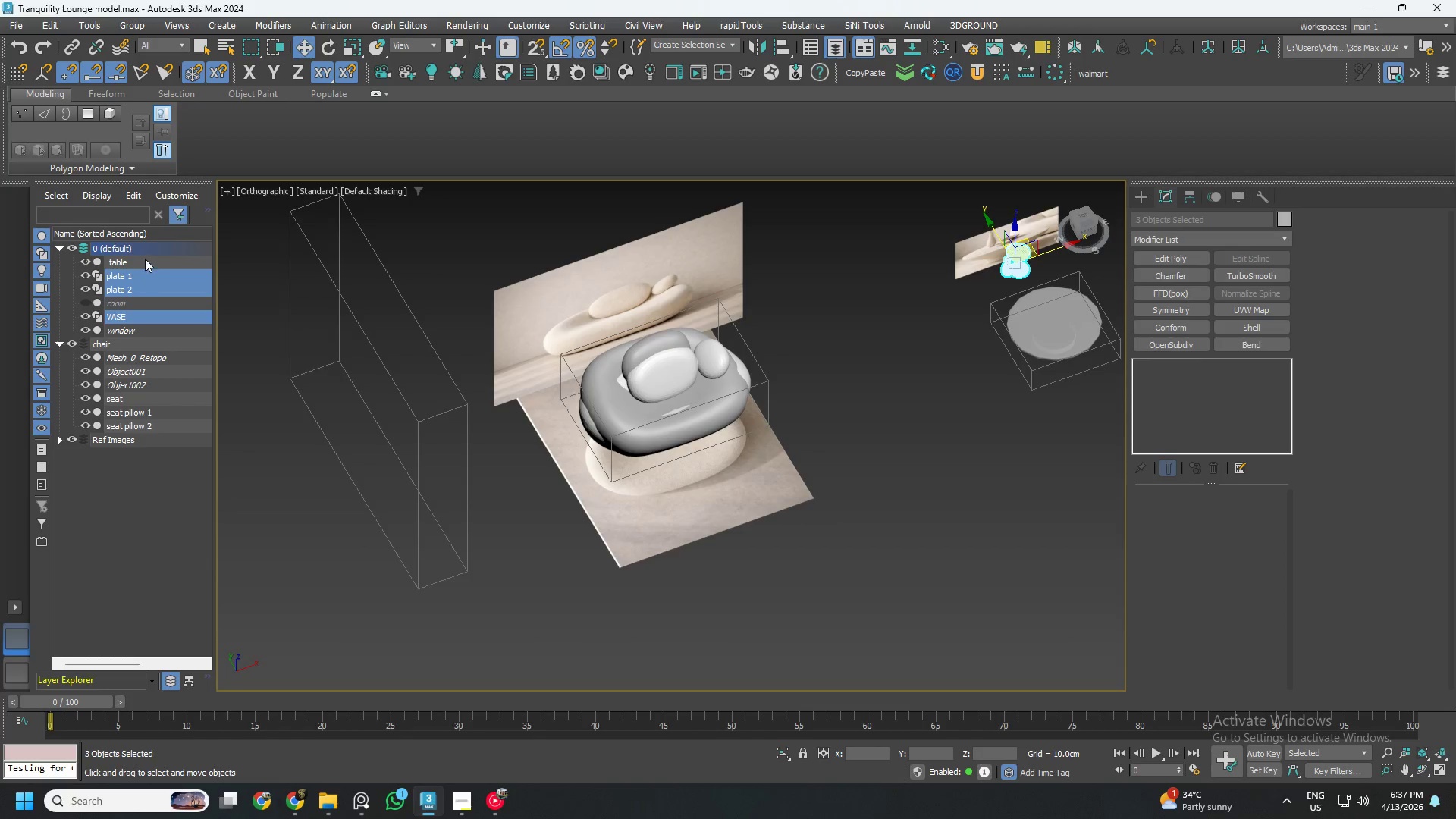 
triple_click([145, 259])
 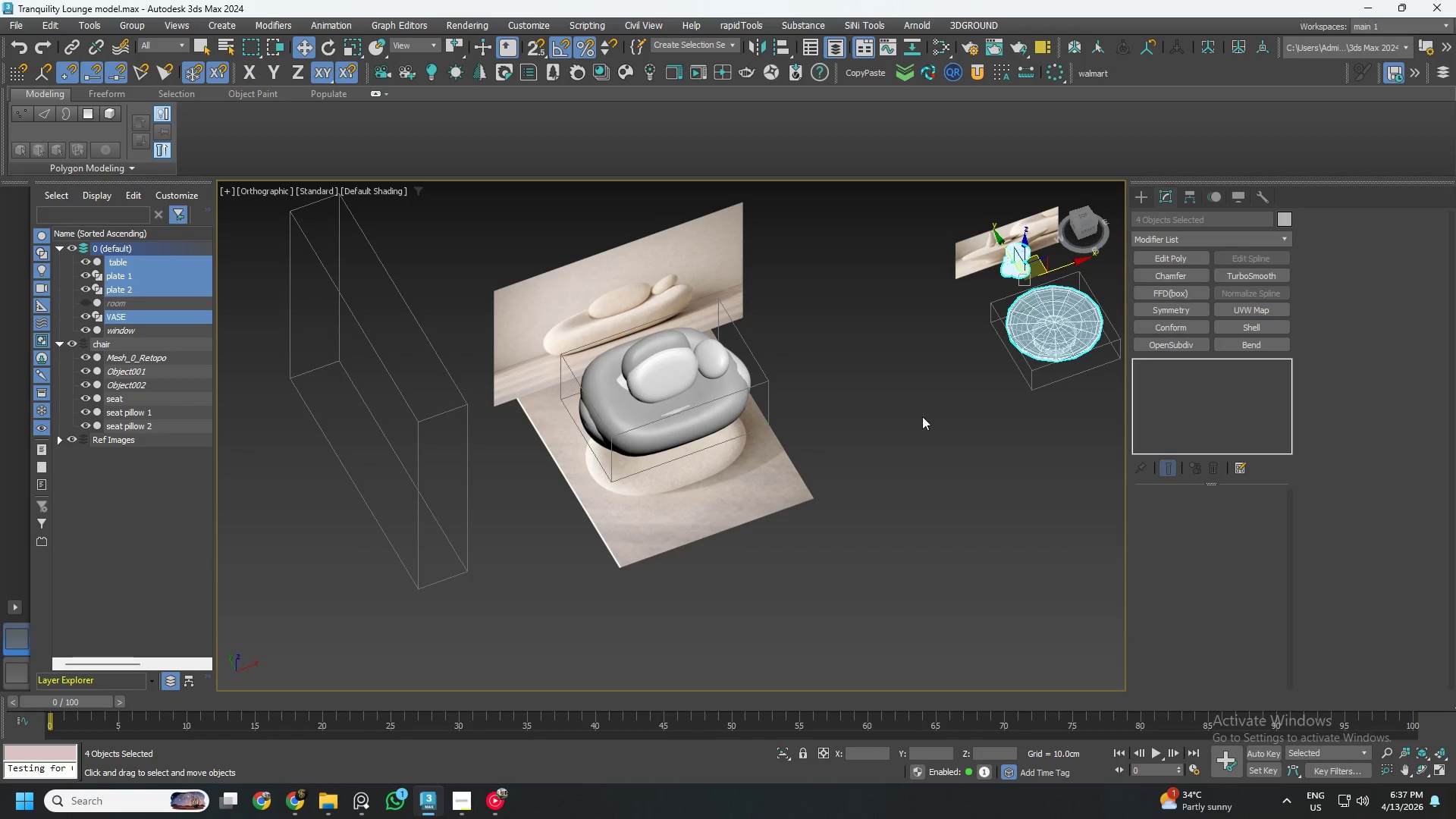 
hold_key(key=AltLeft, duration=1.5)
 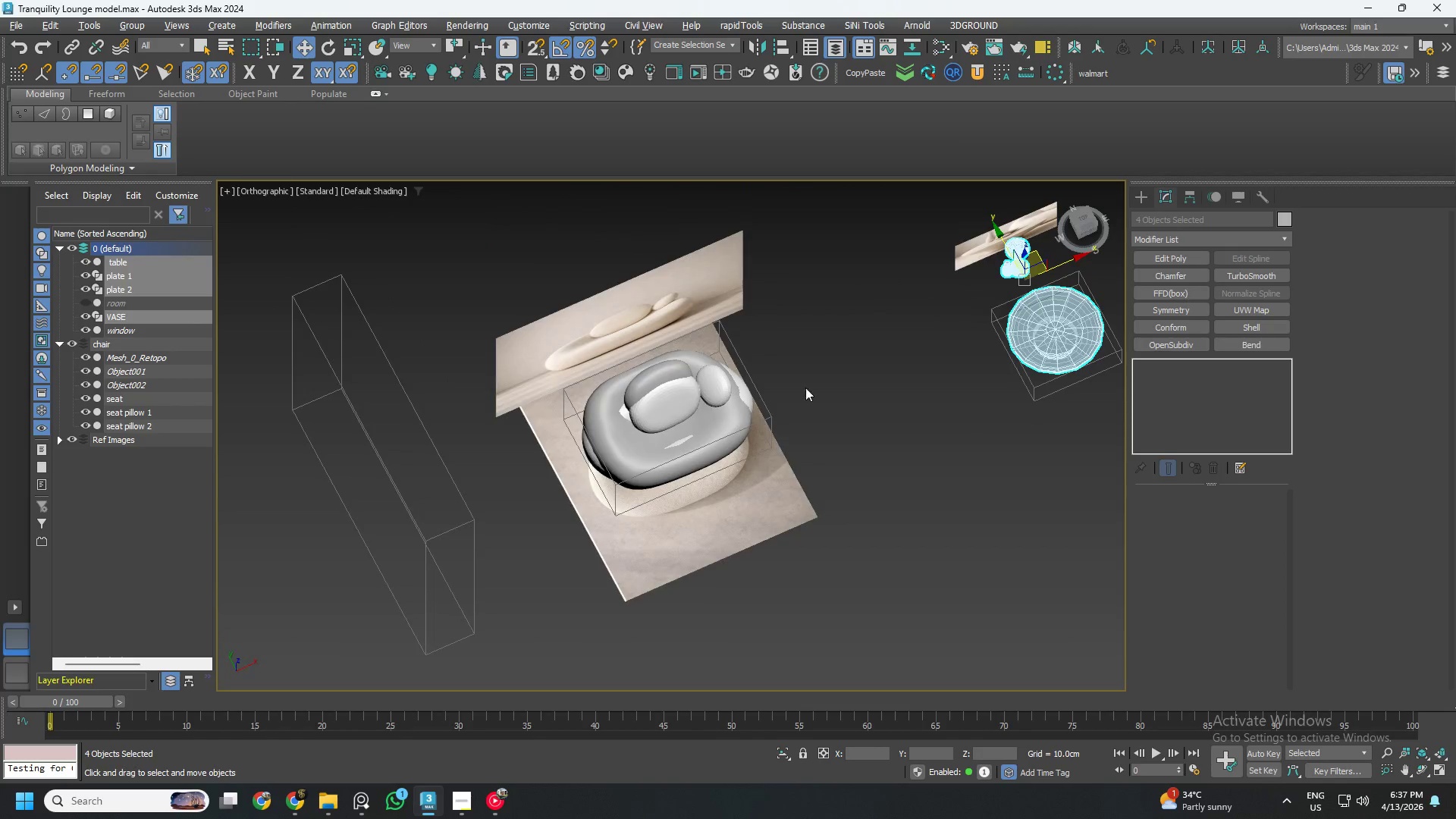 
hold_key(key=AltLeft, duration=0.44)
 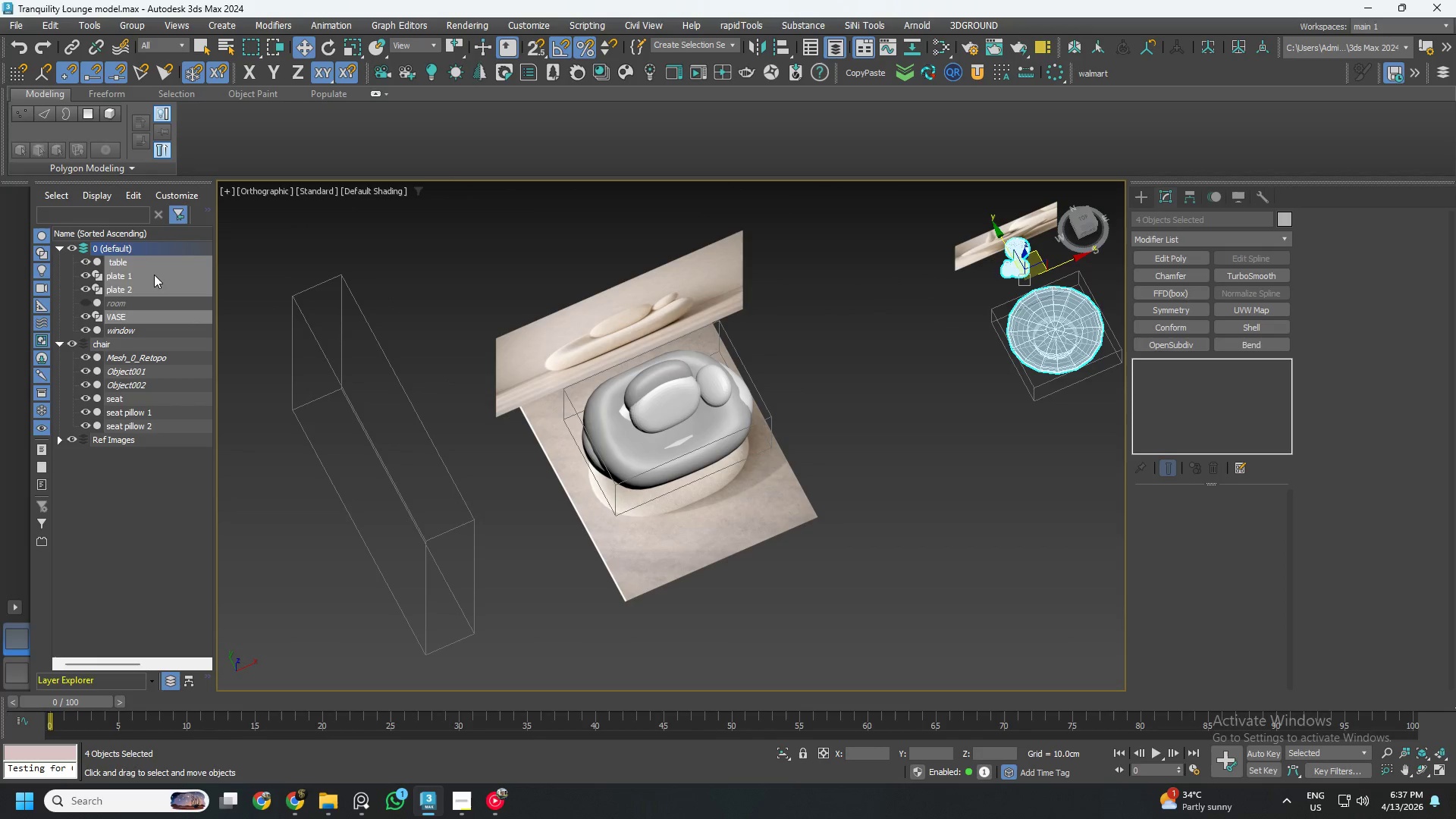 
right_click([154, 275])
 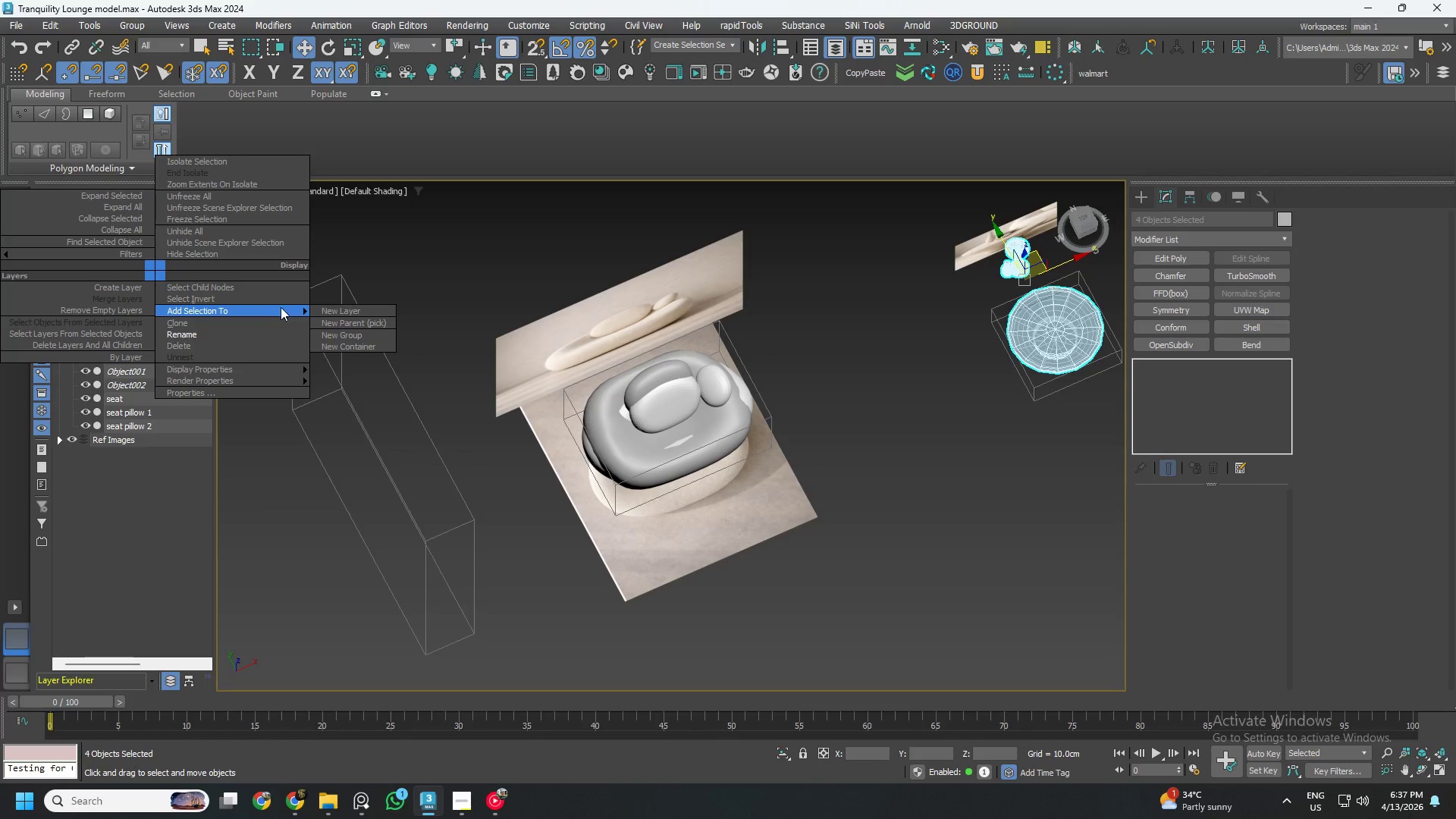 
left_click_drag(start_coordinate=[366, 309], to_coordinate=[360, 309])
 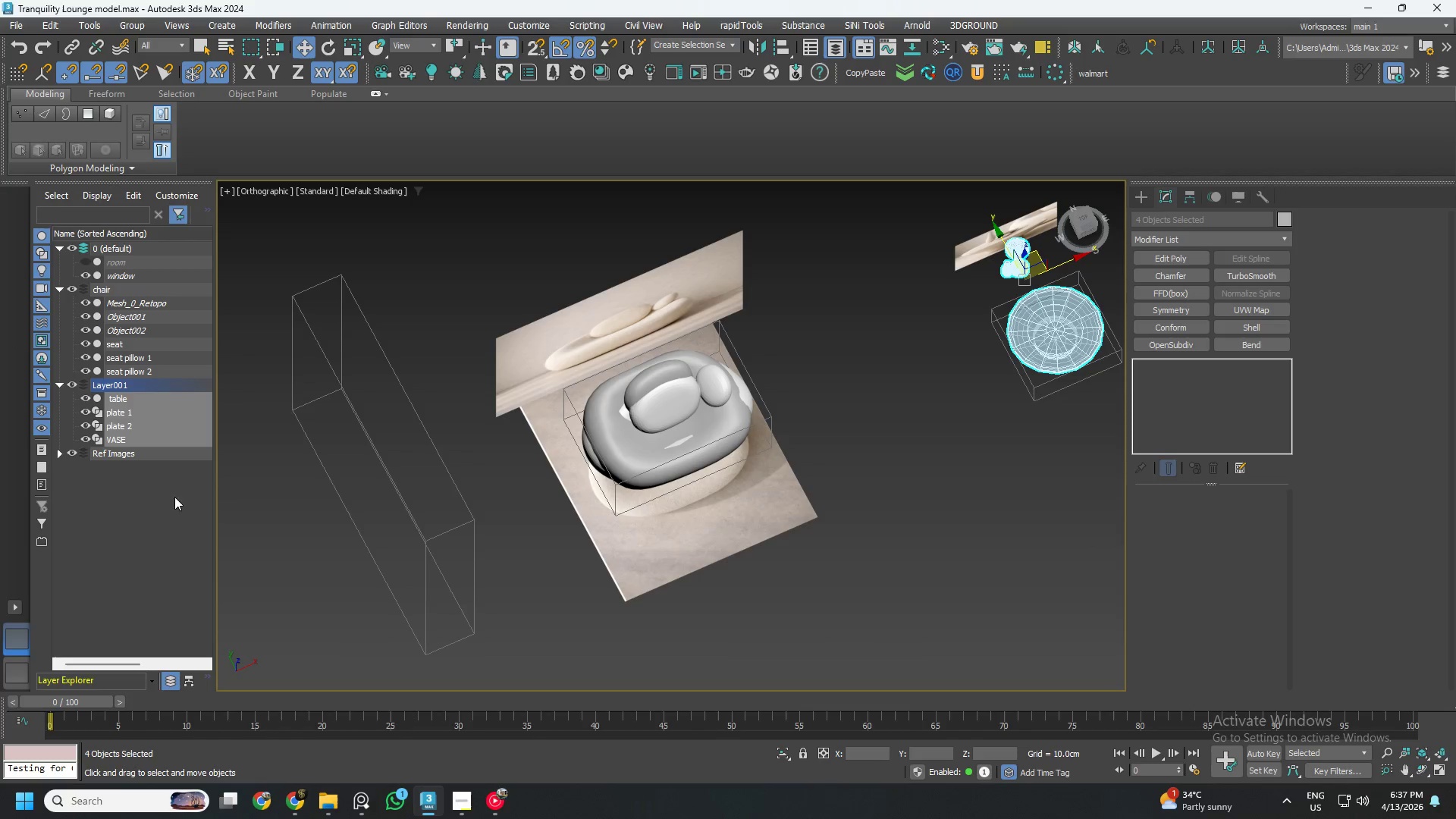 
left_click([184, 531])
 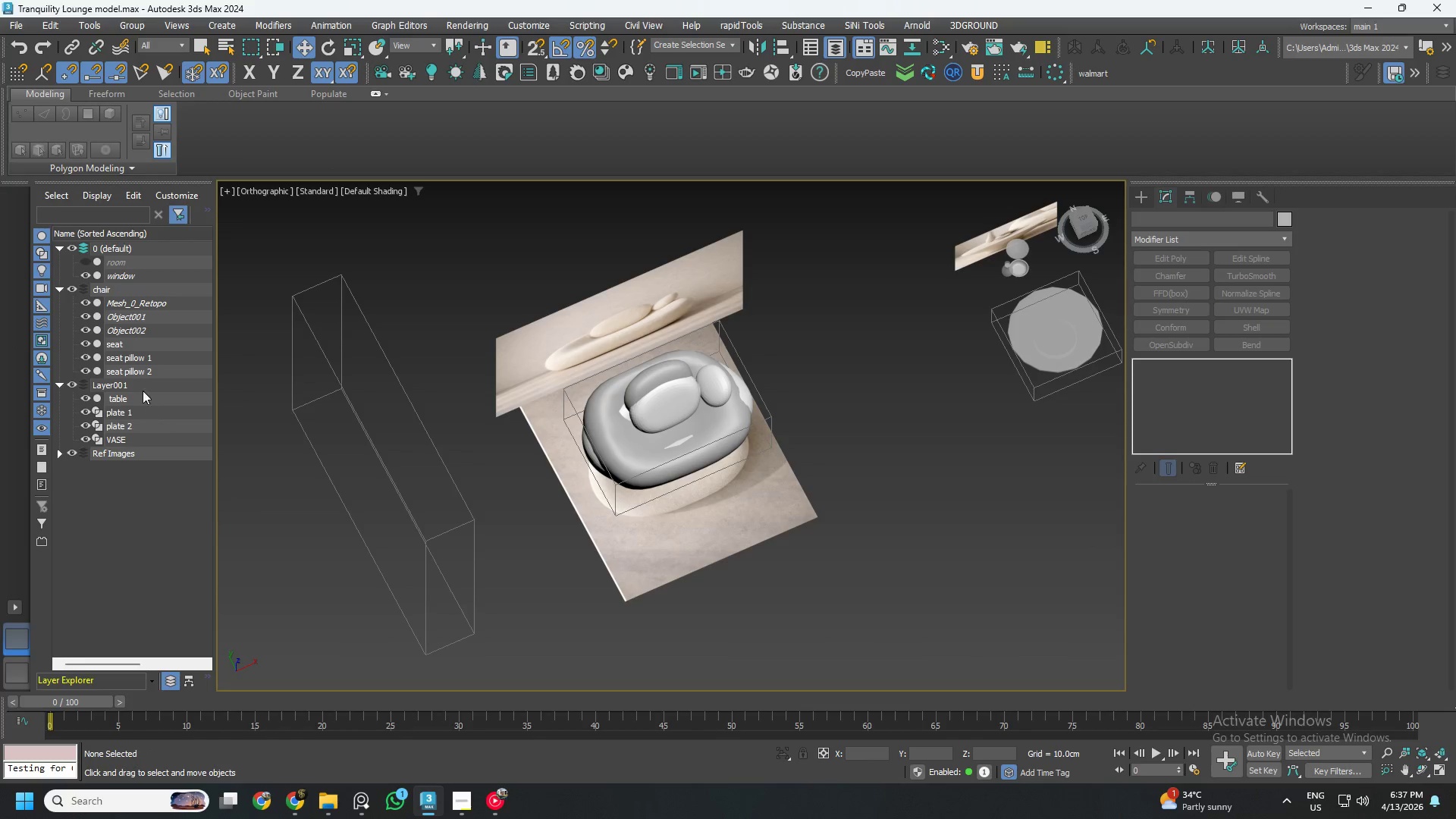 
left_click([140, 380])
 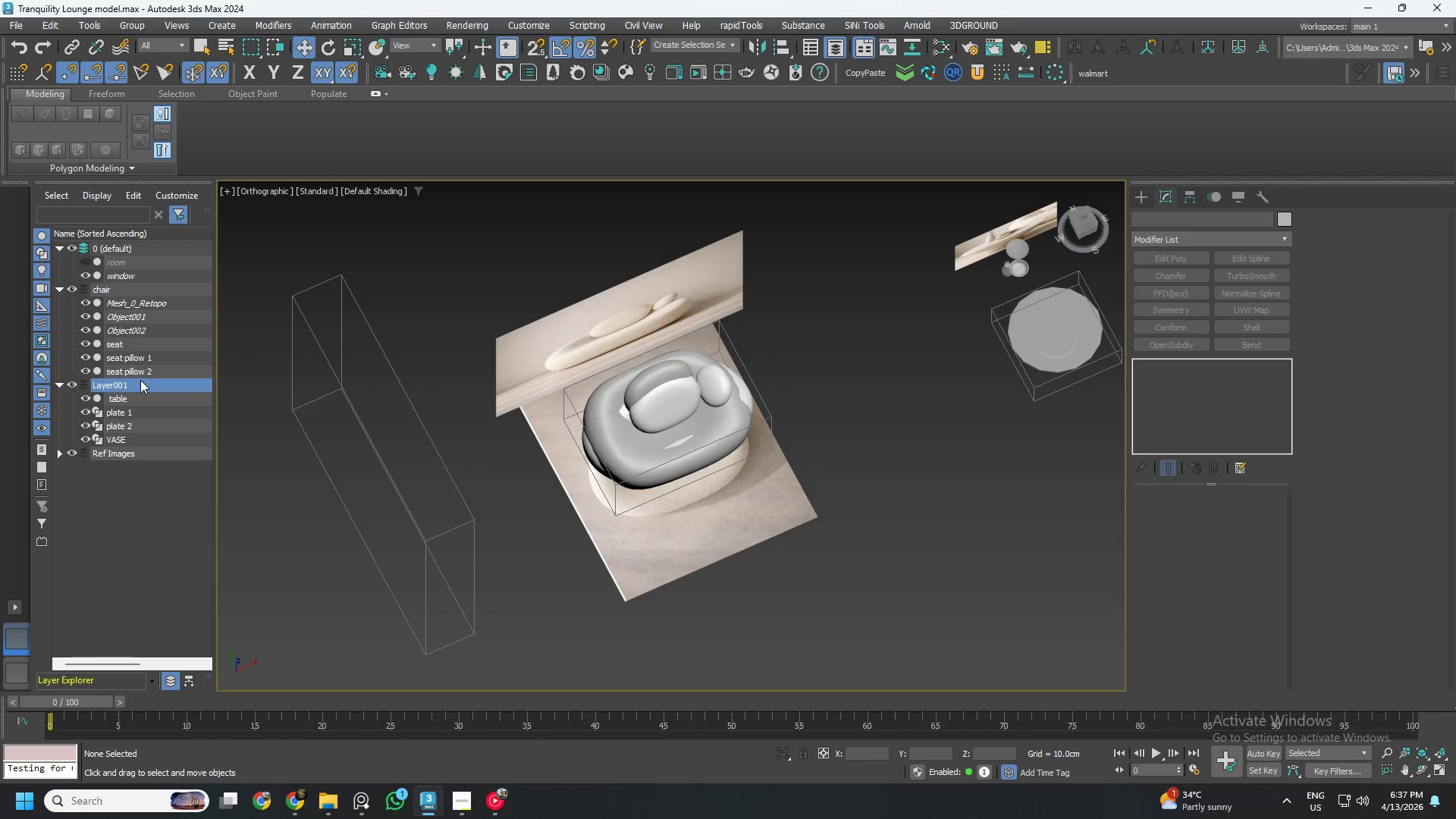 
right_click([140, 380])
 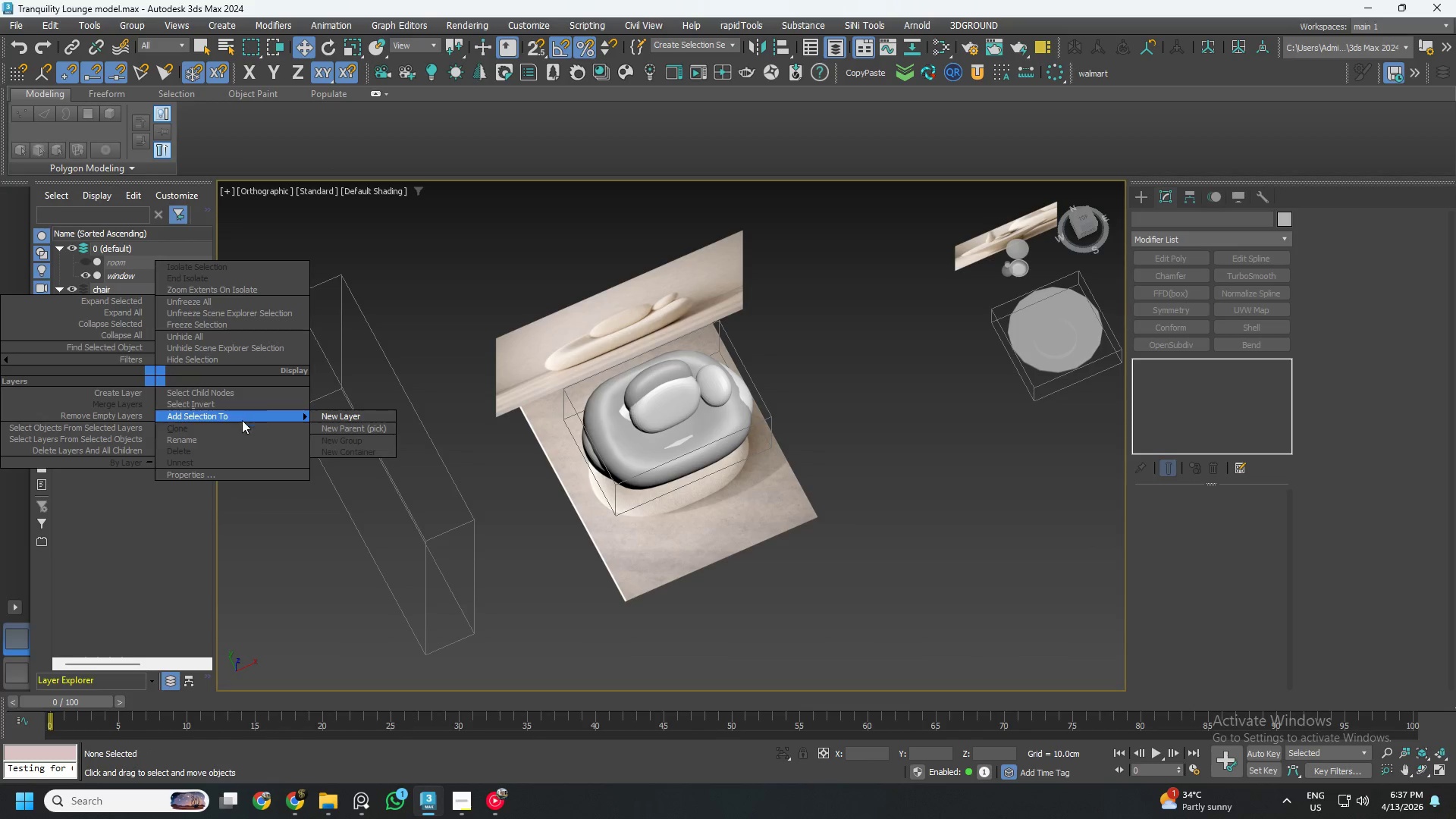 
left_click_drag(start_coordinate=[215, 437], to_coordinate=[196, 437])
 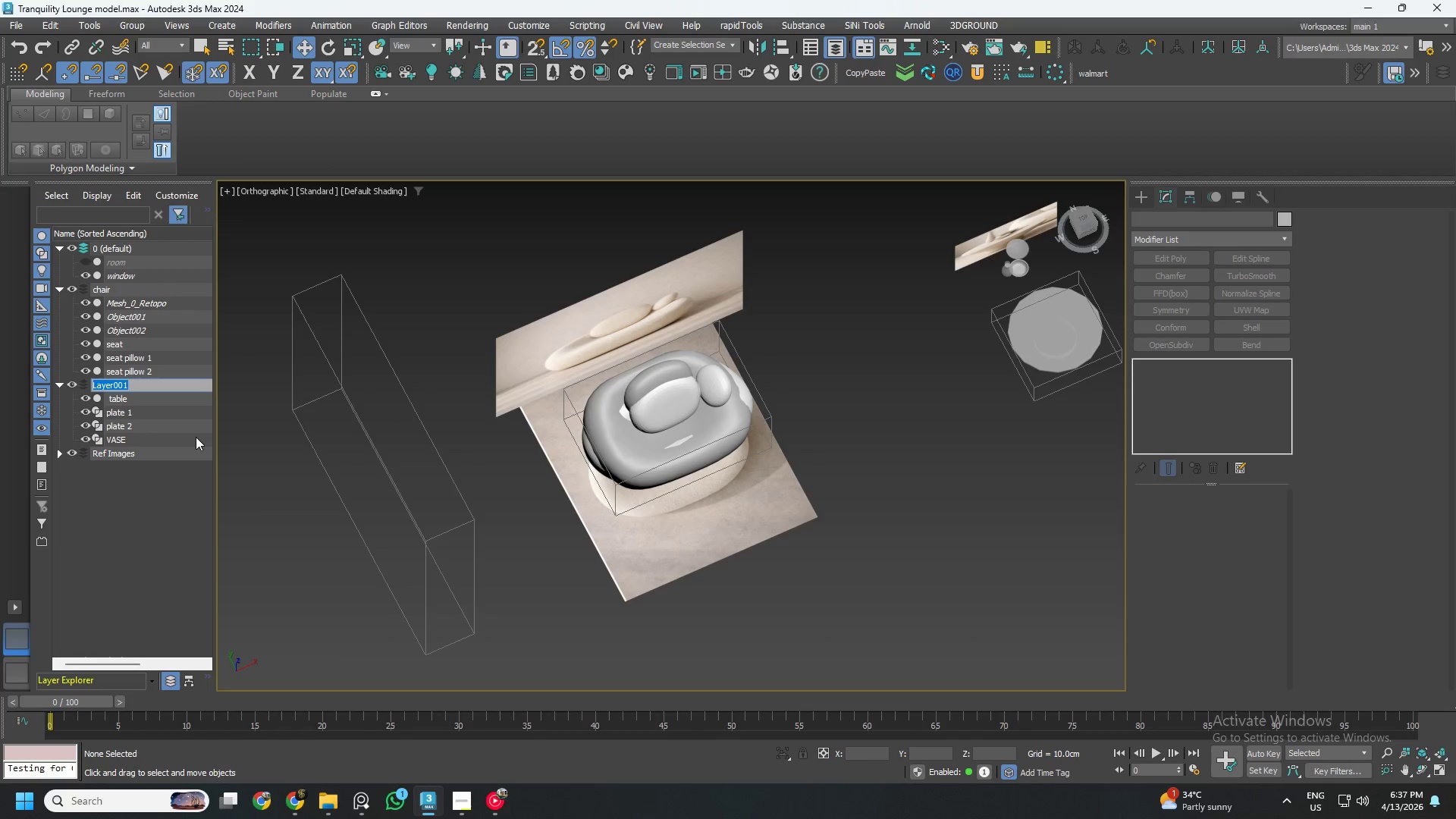 
type(table)
 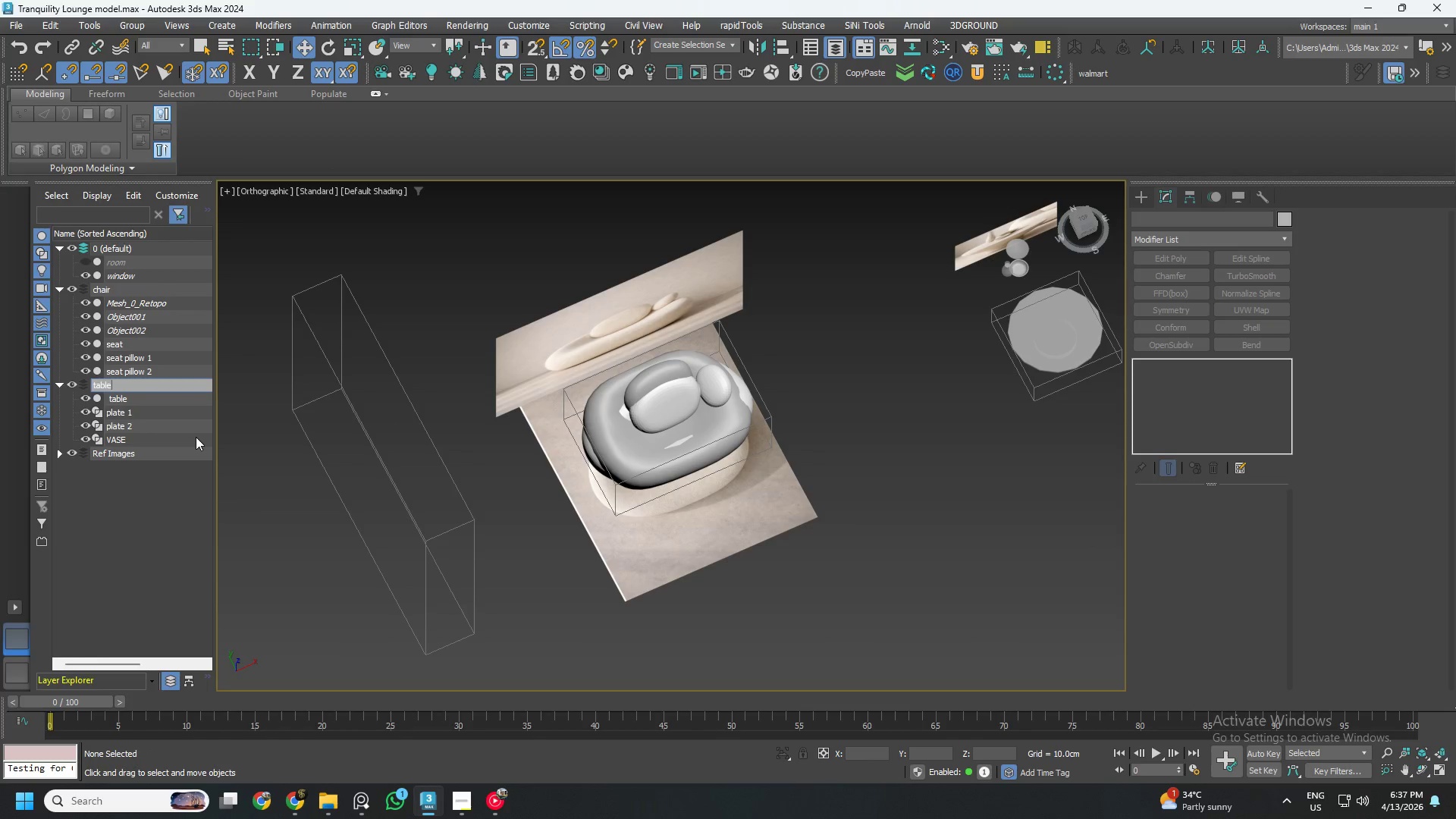 
key(Enter)
 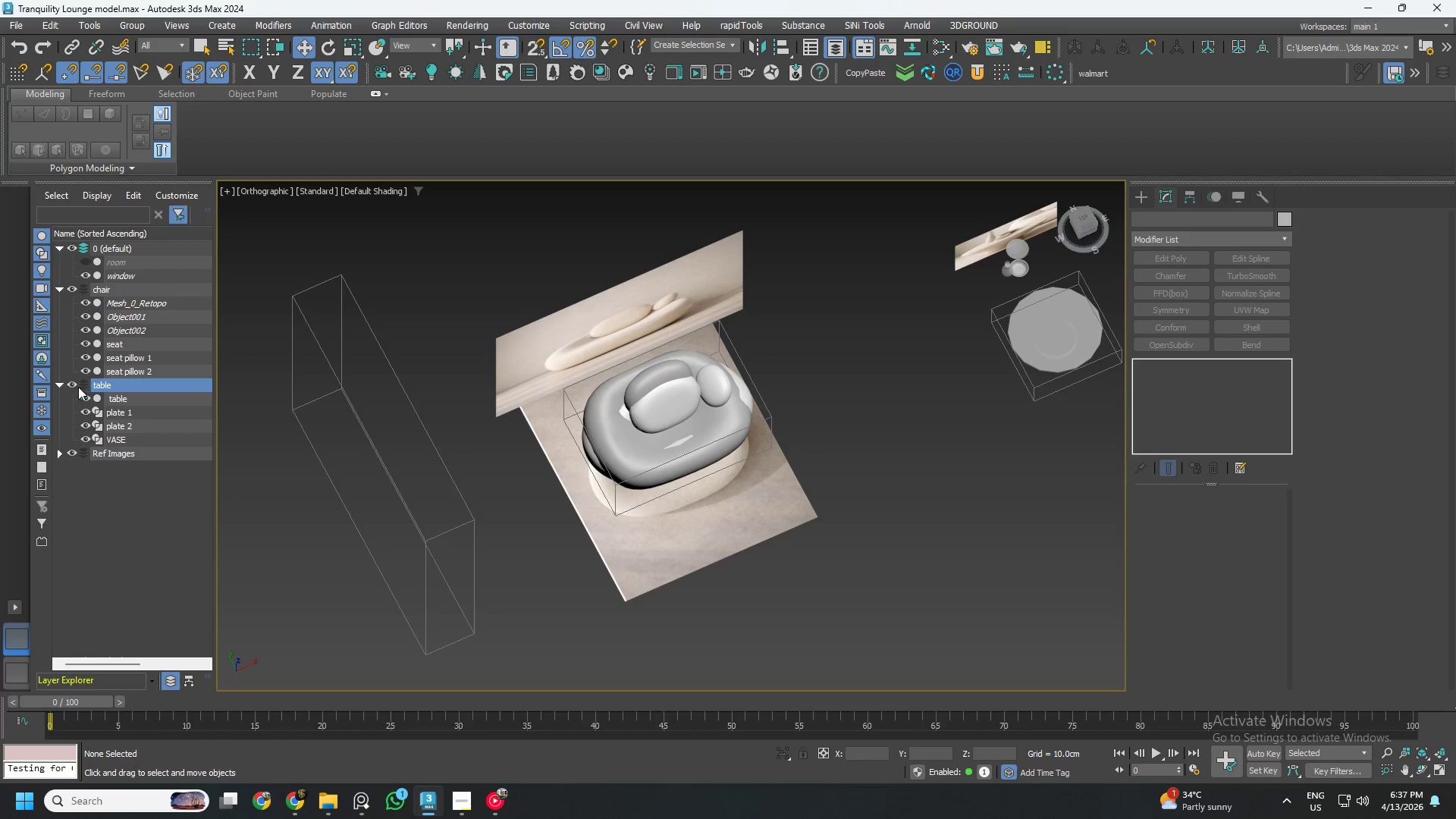 
left_click([63, 384])
 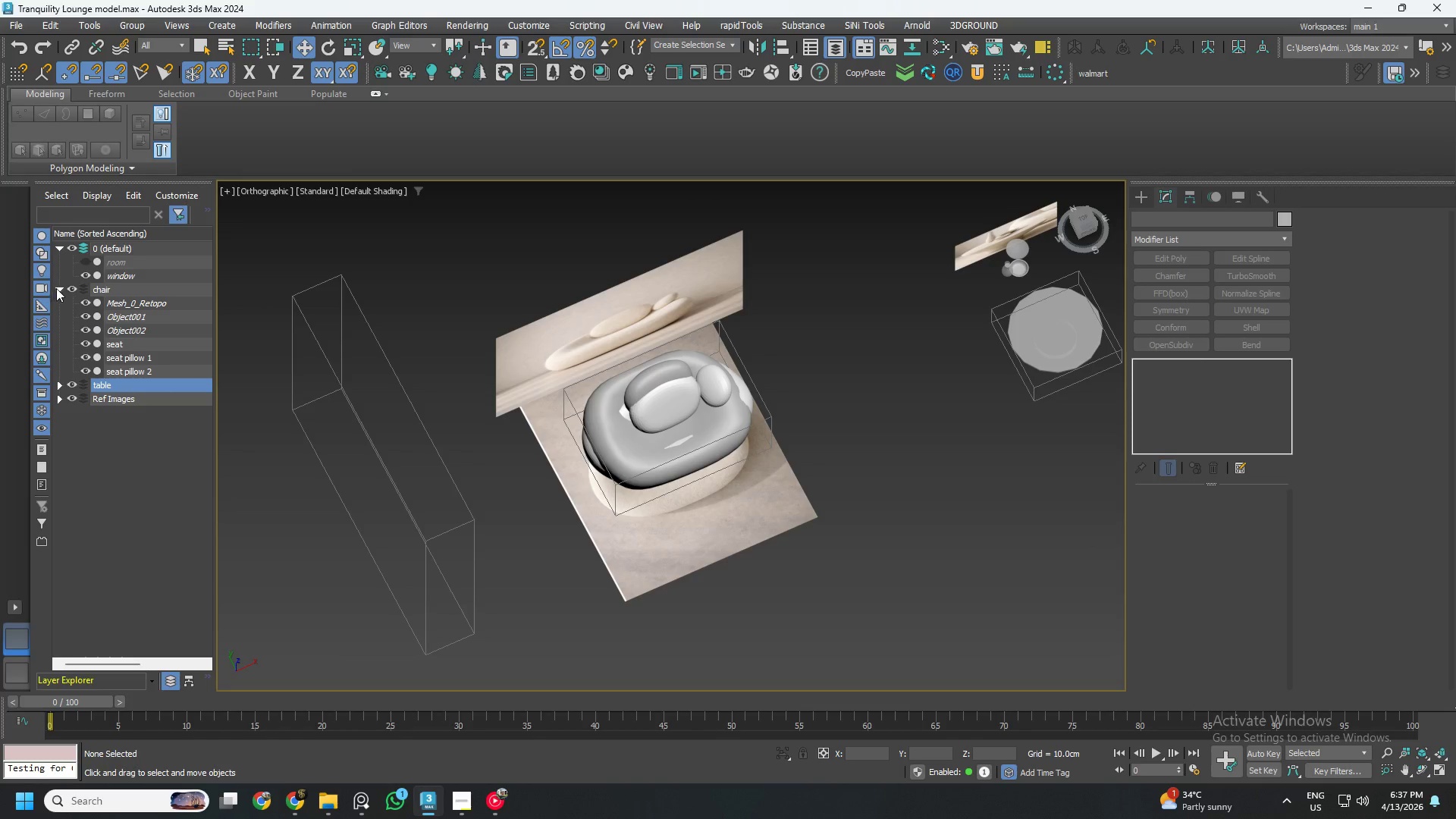 
left_click([58, 289])
 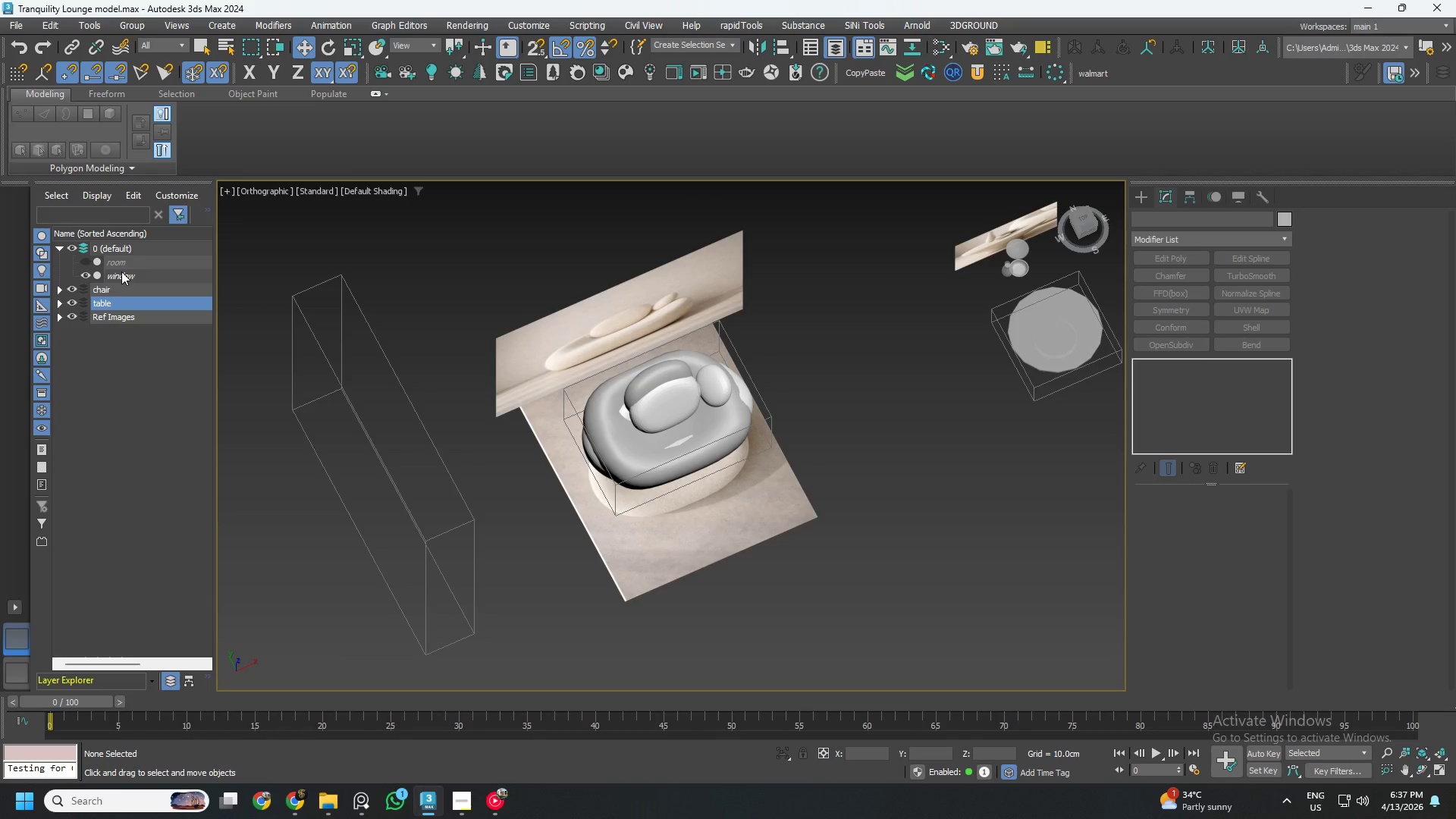 
left_click([121, 273])
 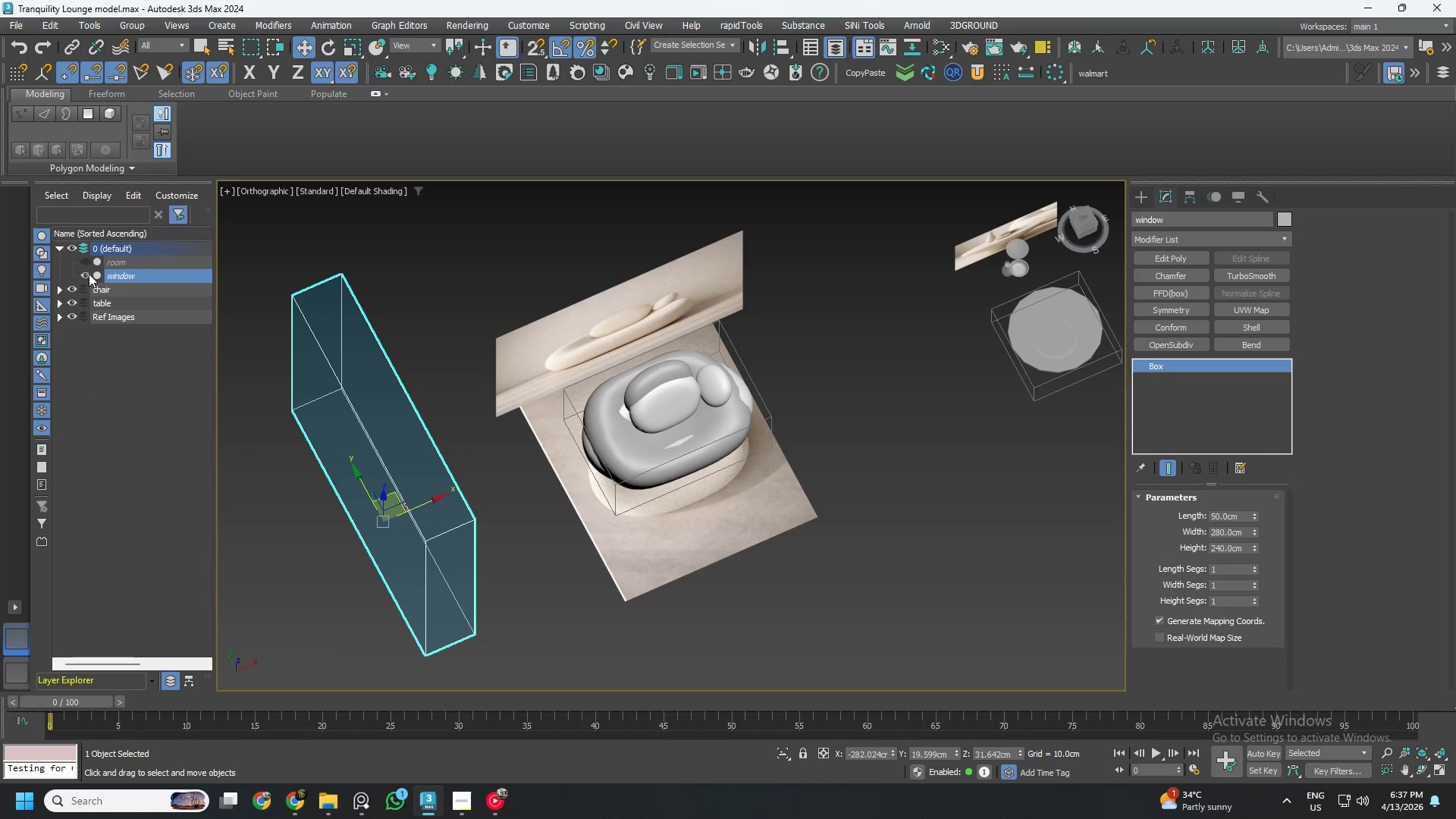 
left_click([89, 274])
 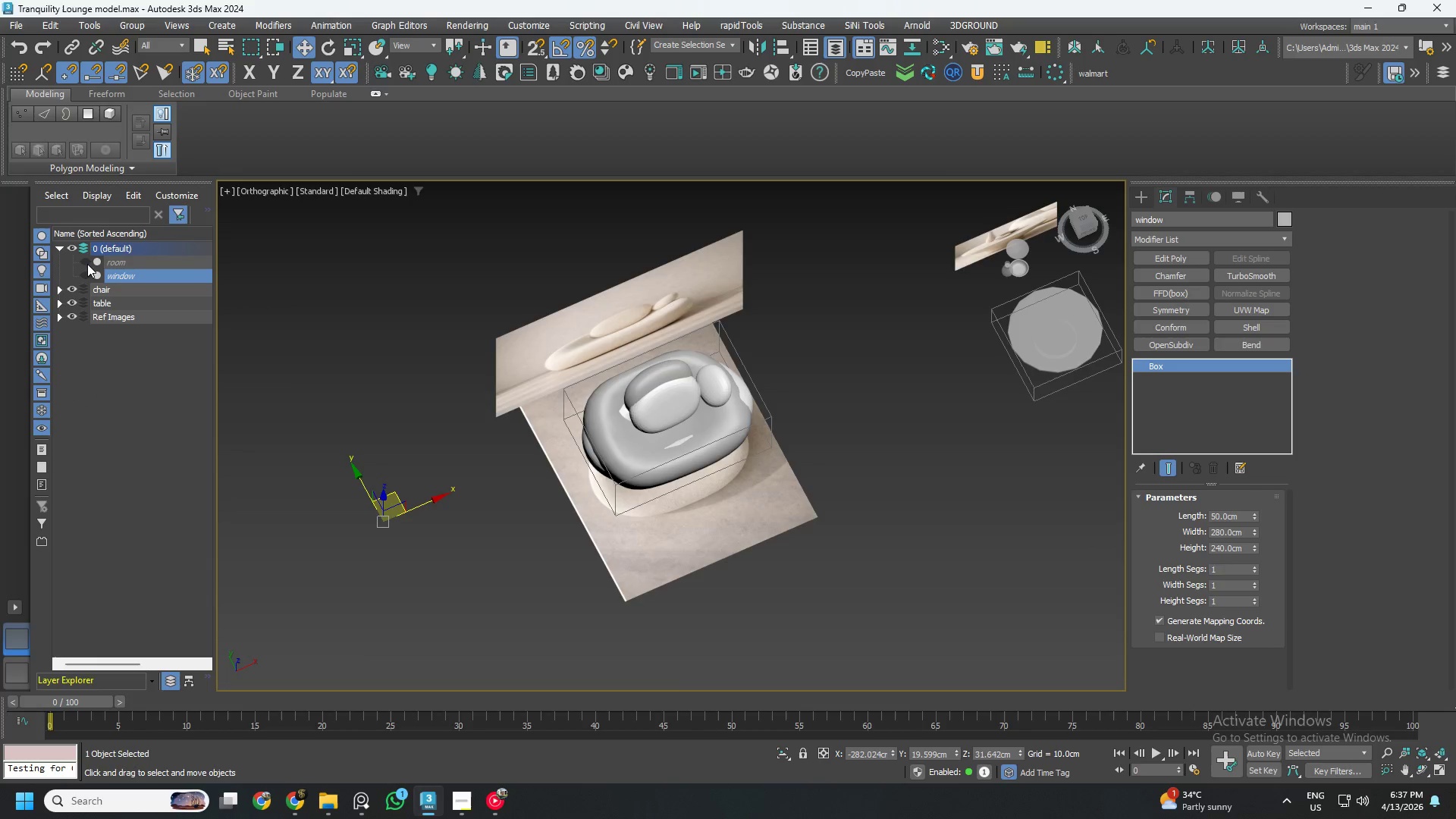 
left_click([87, 264])
 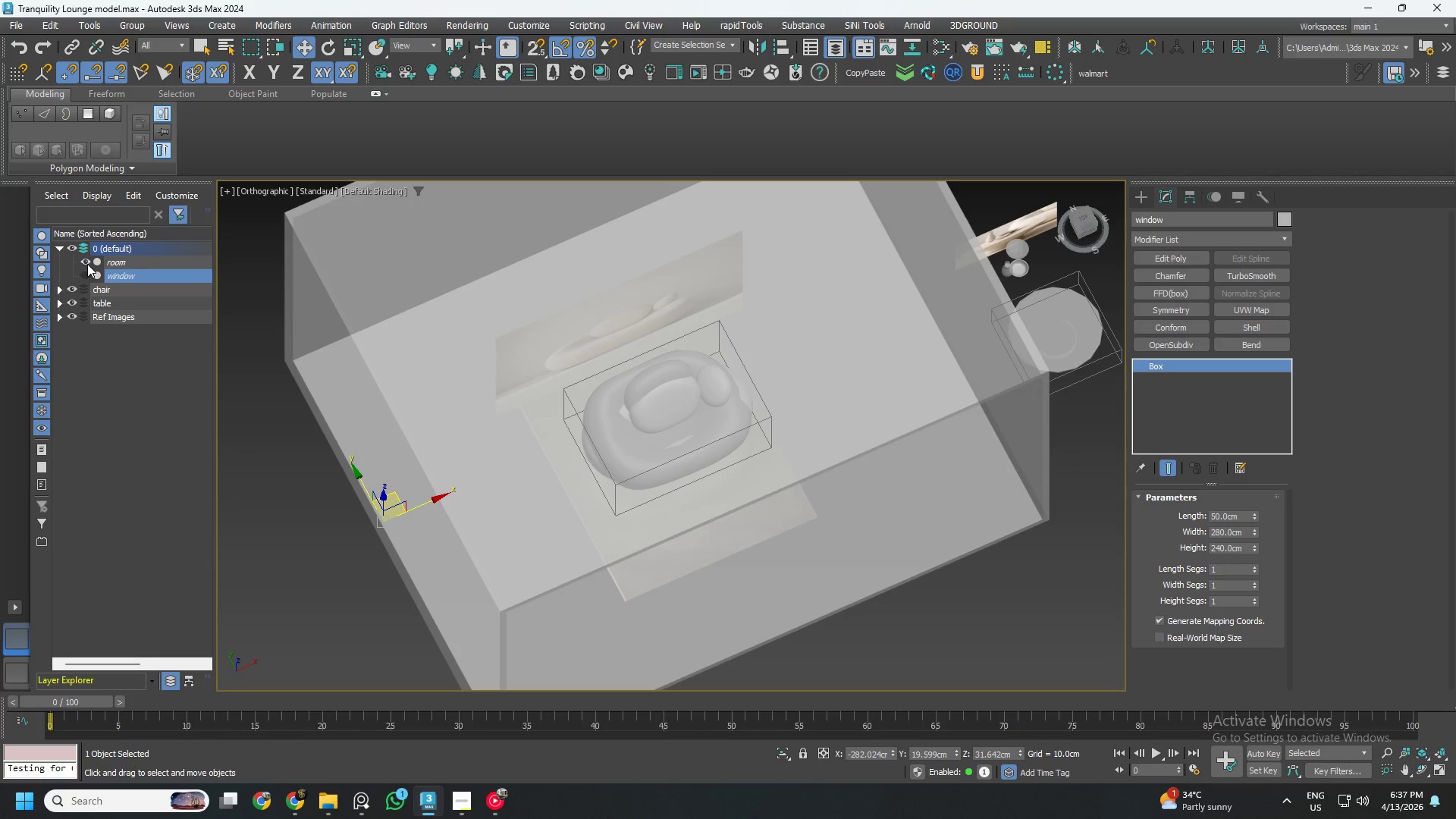 
left_click([87, 264])
 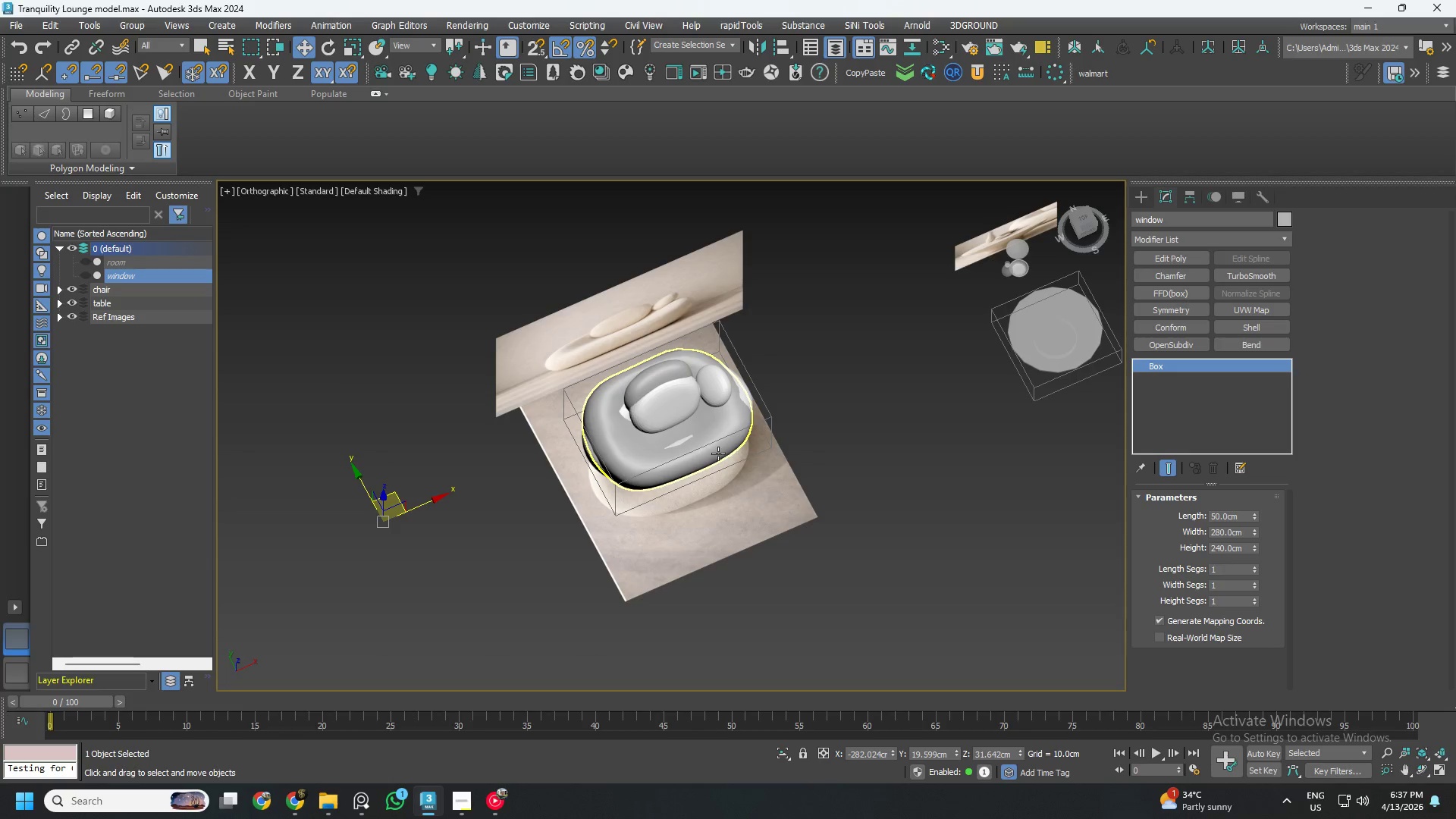 
scroll: coordinate [734, 432], scroll_direction: up, amount: 2.0
 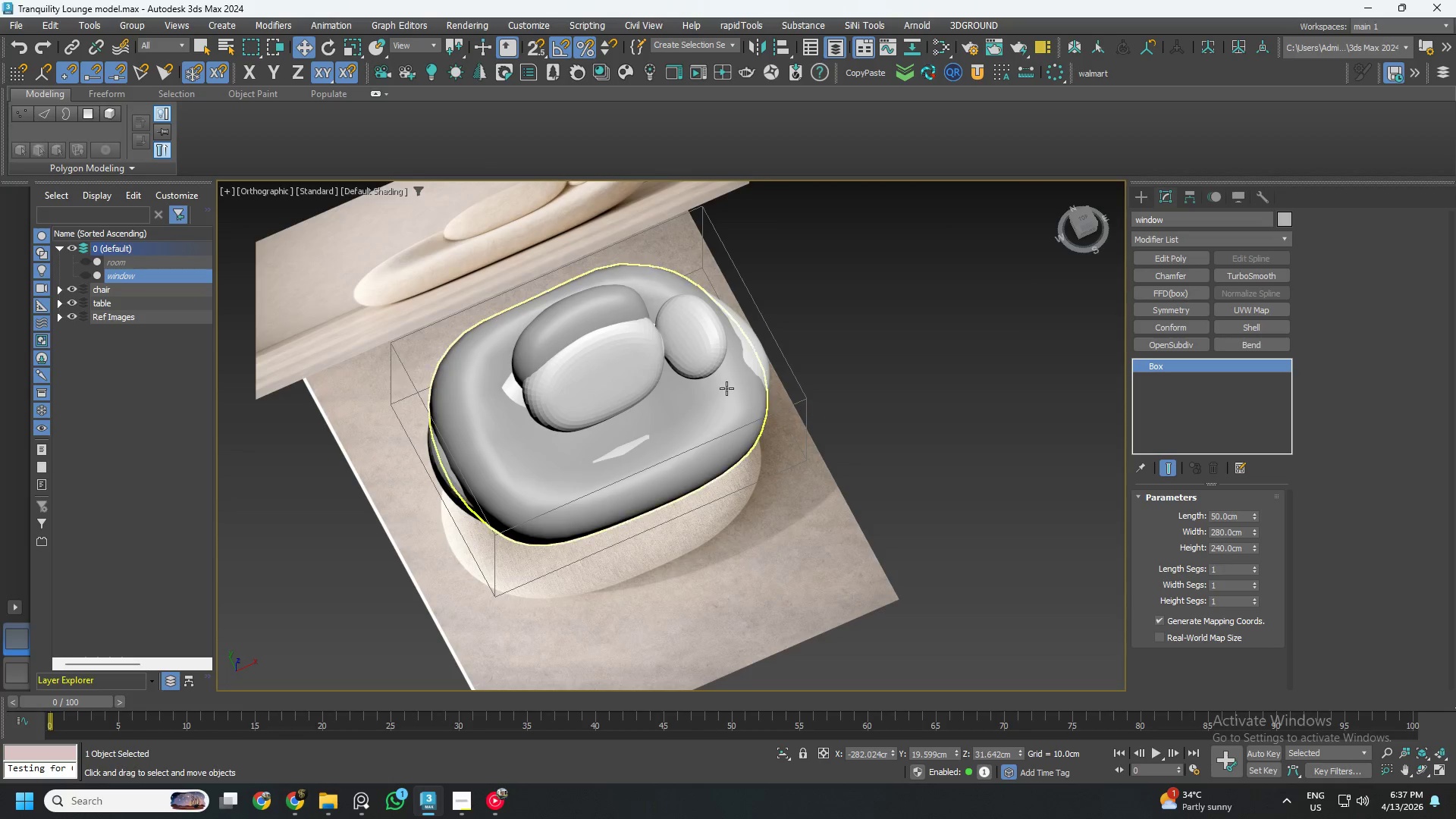 
left_click([726, 388])
 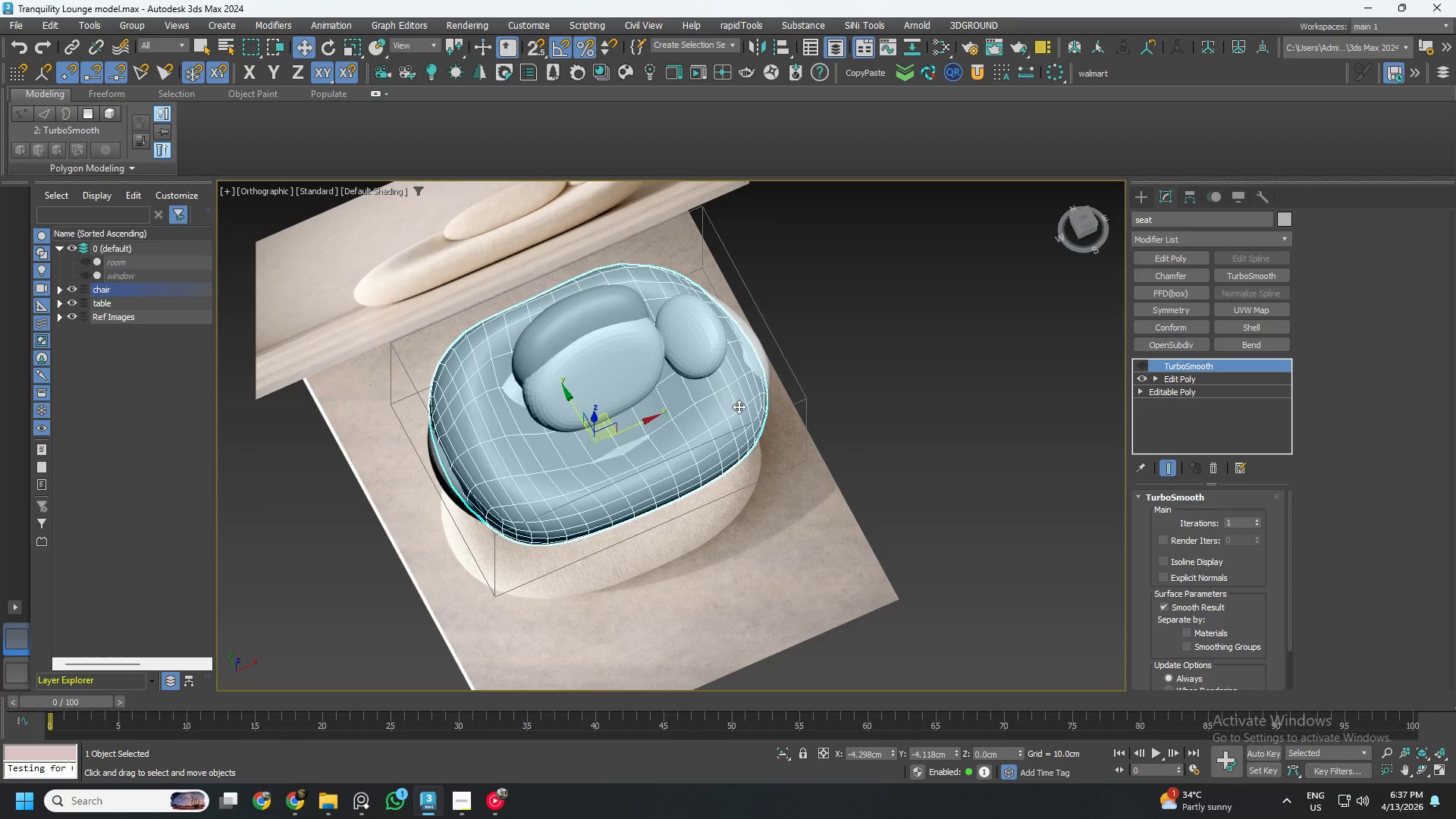 
hold_key(key=AltLeft, duration=0.8)
 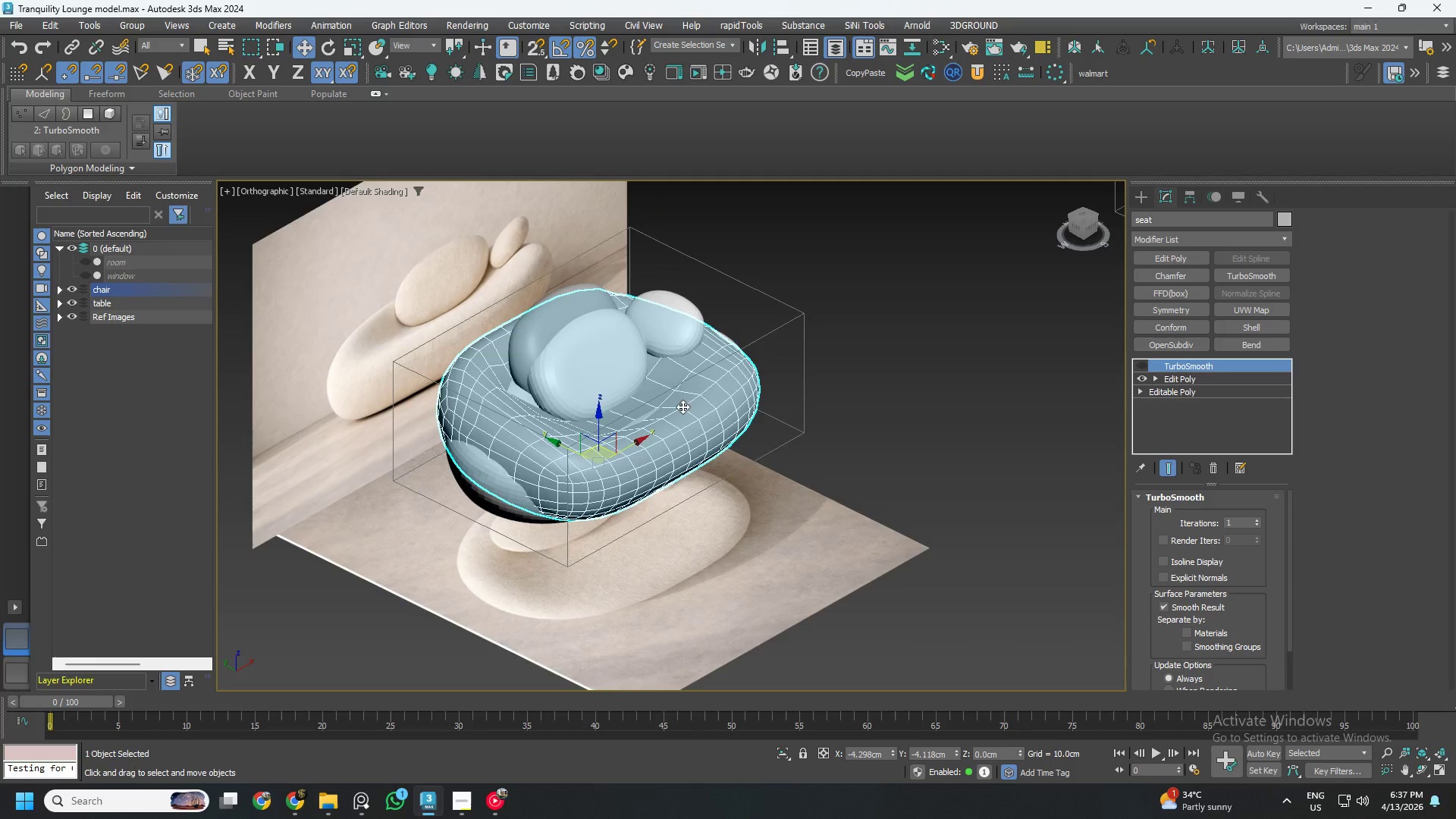 
hold_key(key=AltLeft, duration=1.52)
 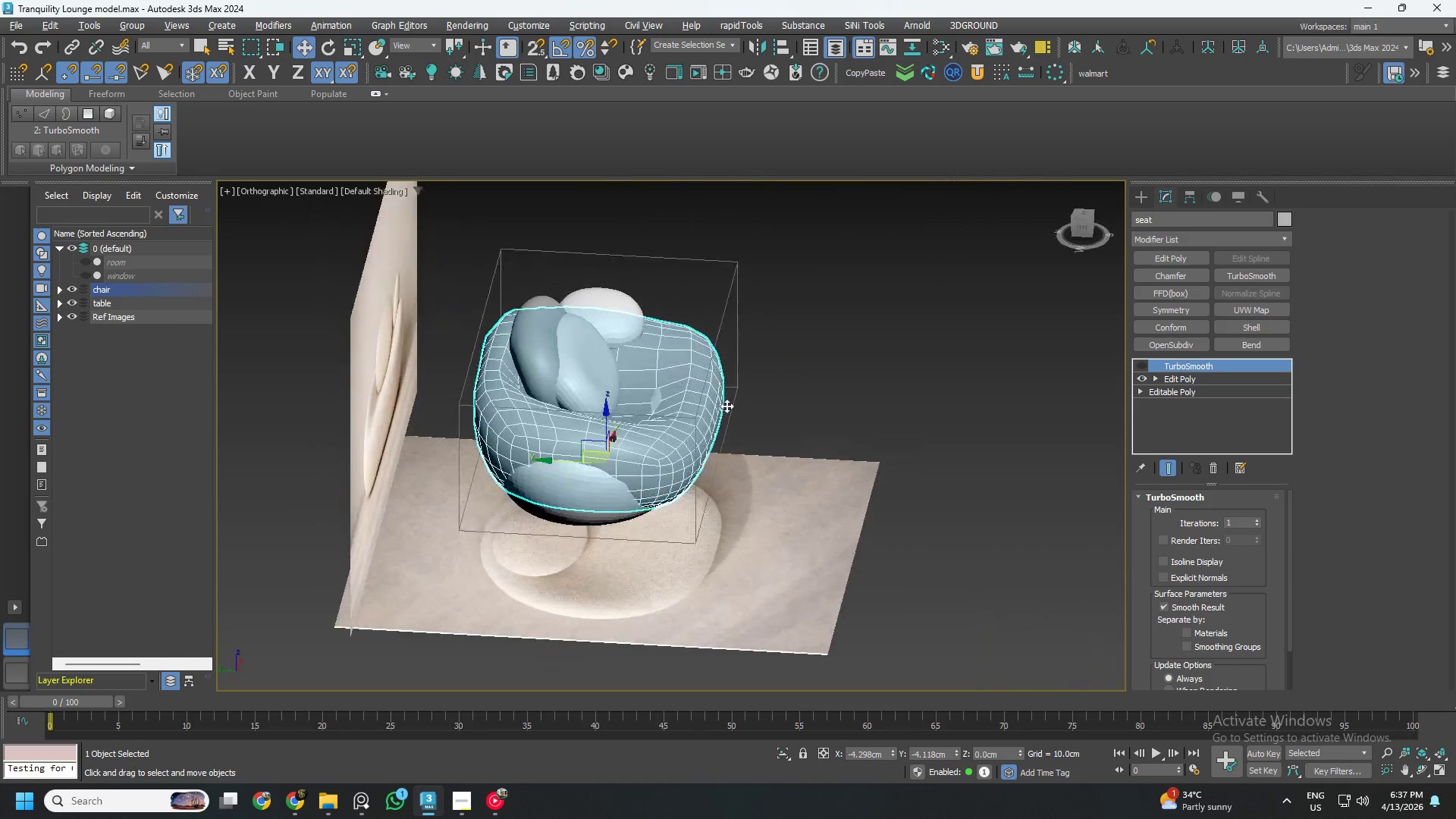 
hold_key(key=AltLeft, duration=1.5)
 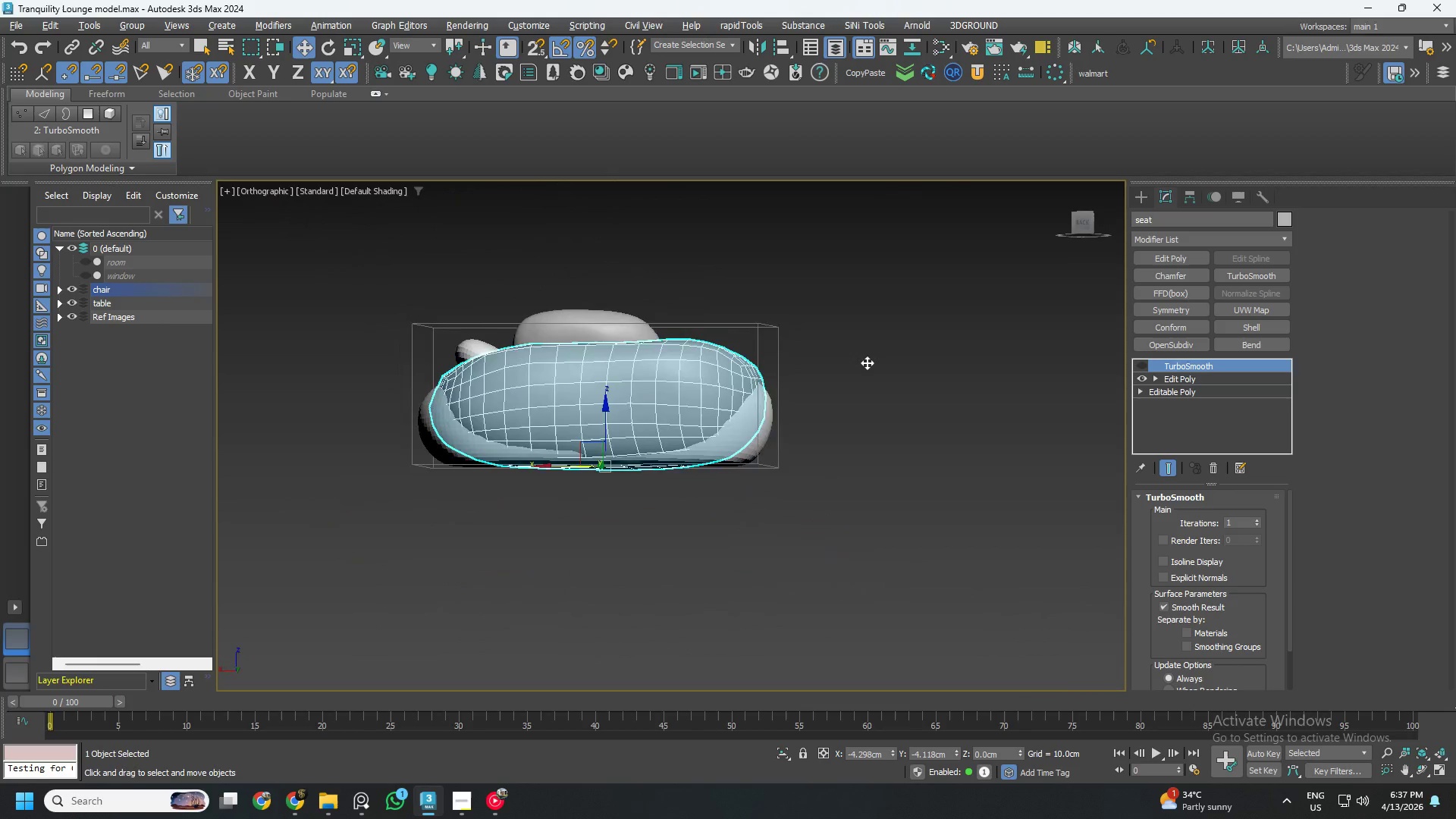 
hold_key(key=AltLeft, duration=1.55)
 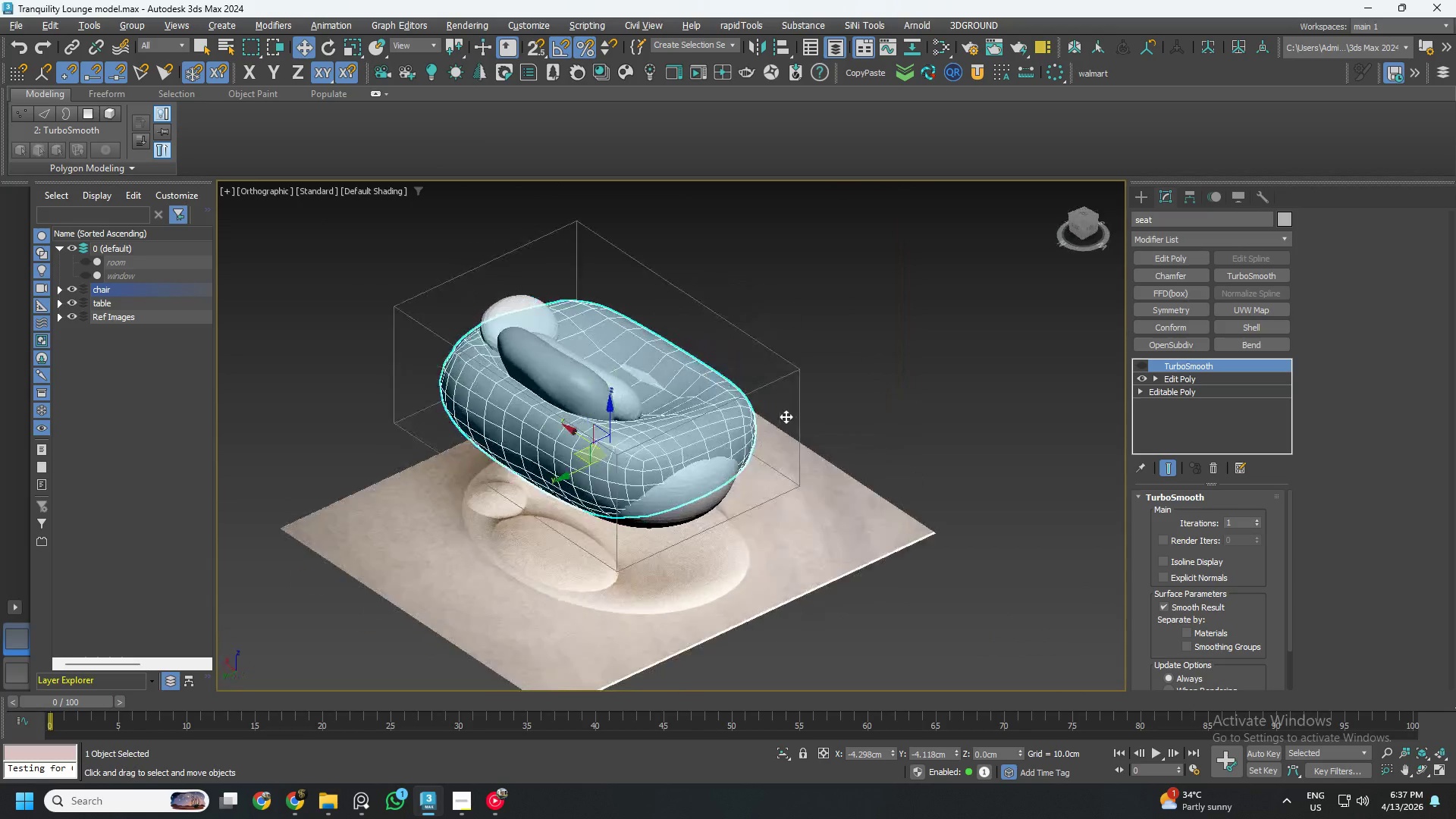 
hold_key(key=AltLeft, duration=1.5)
 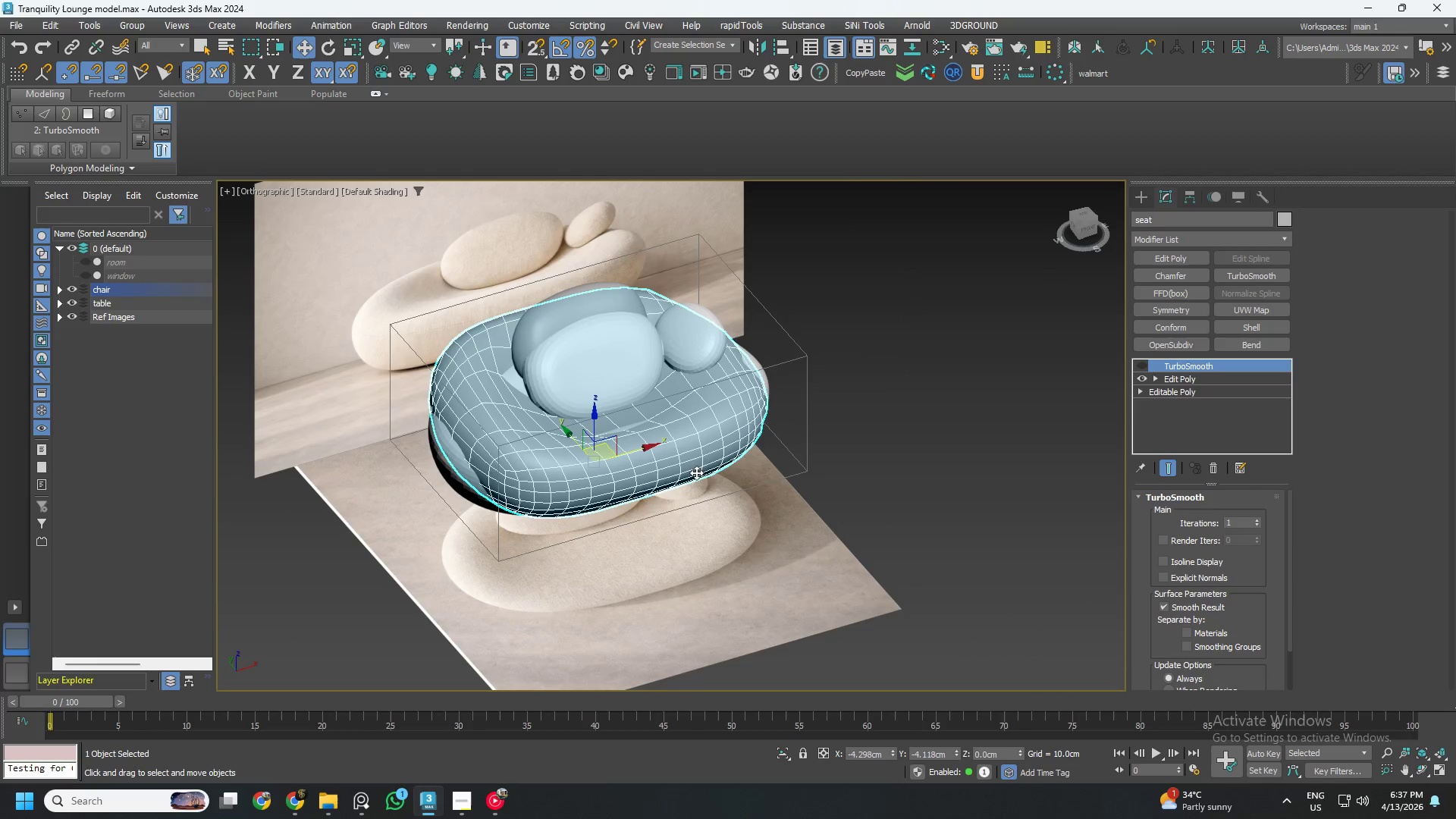 
key(Alt+AltLeft)
 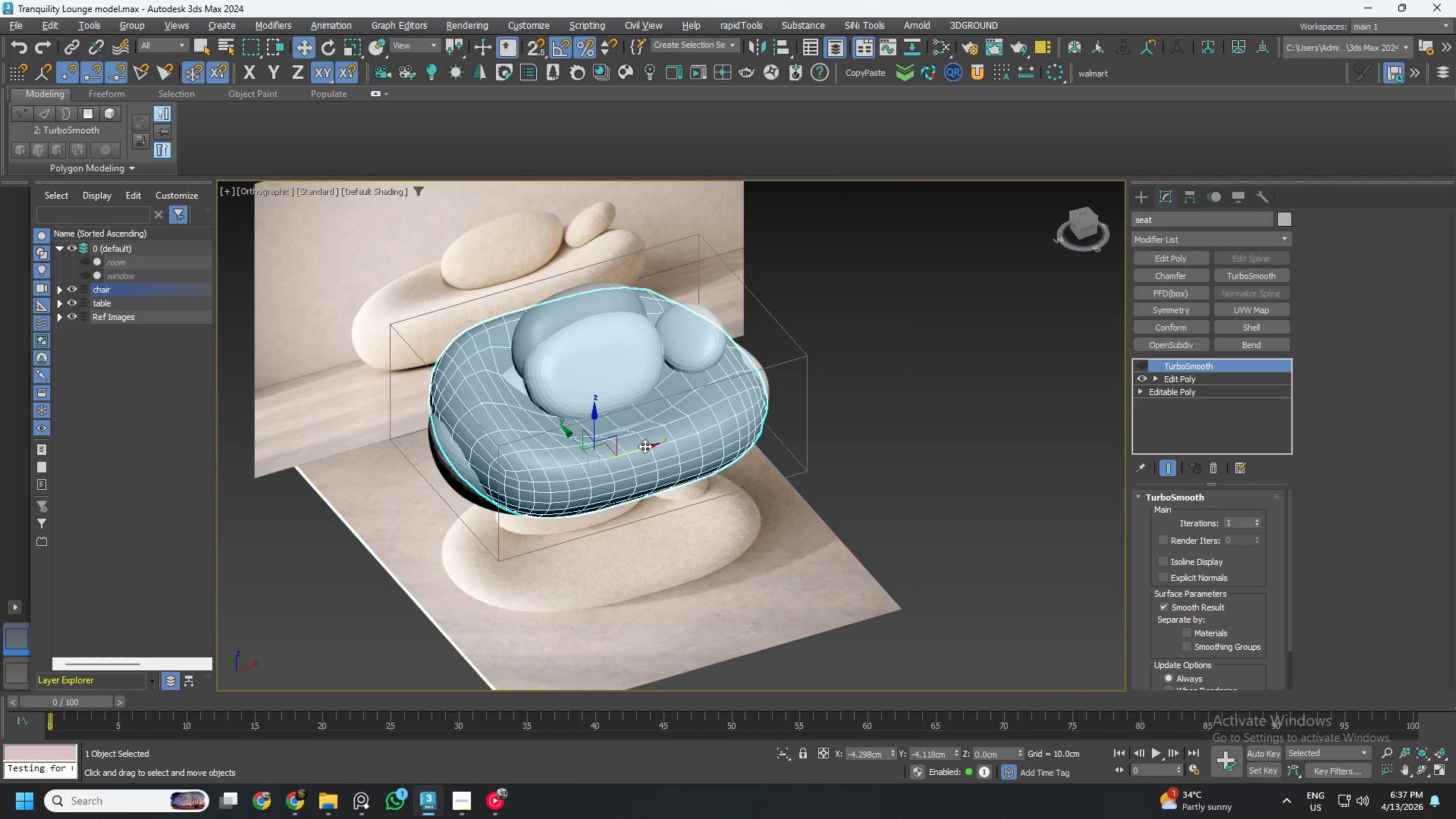 
key(Alt+X)
 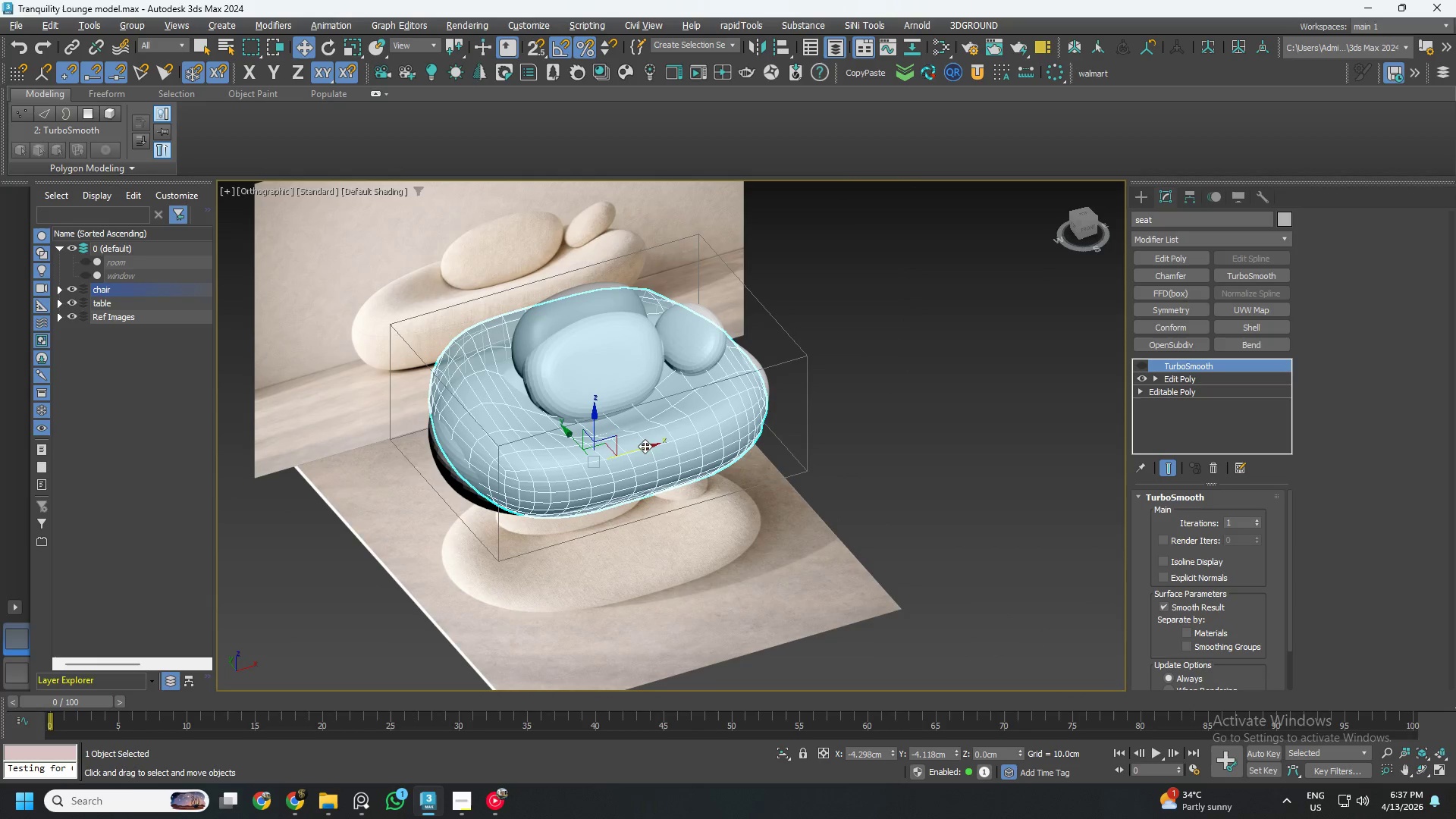 
hold_key(key=AltLeft, duration=1.5)
 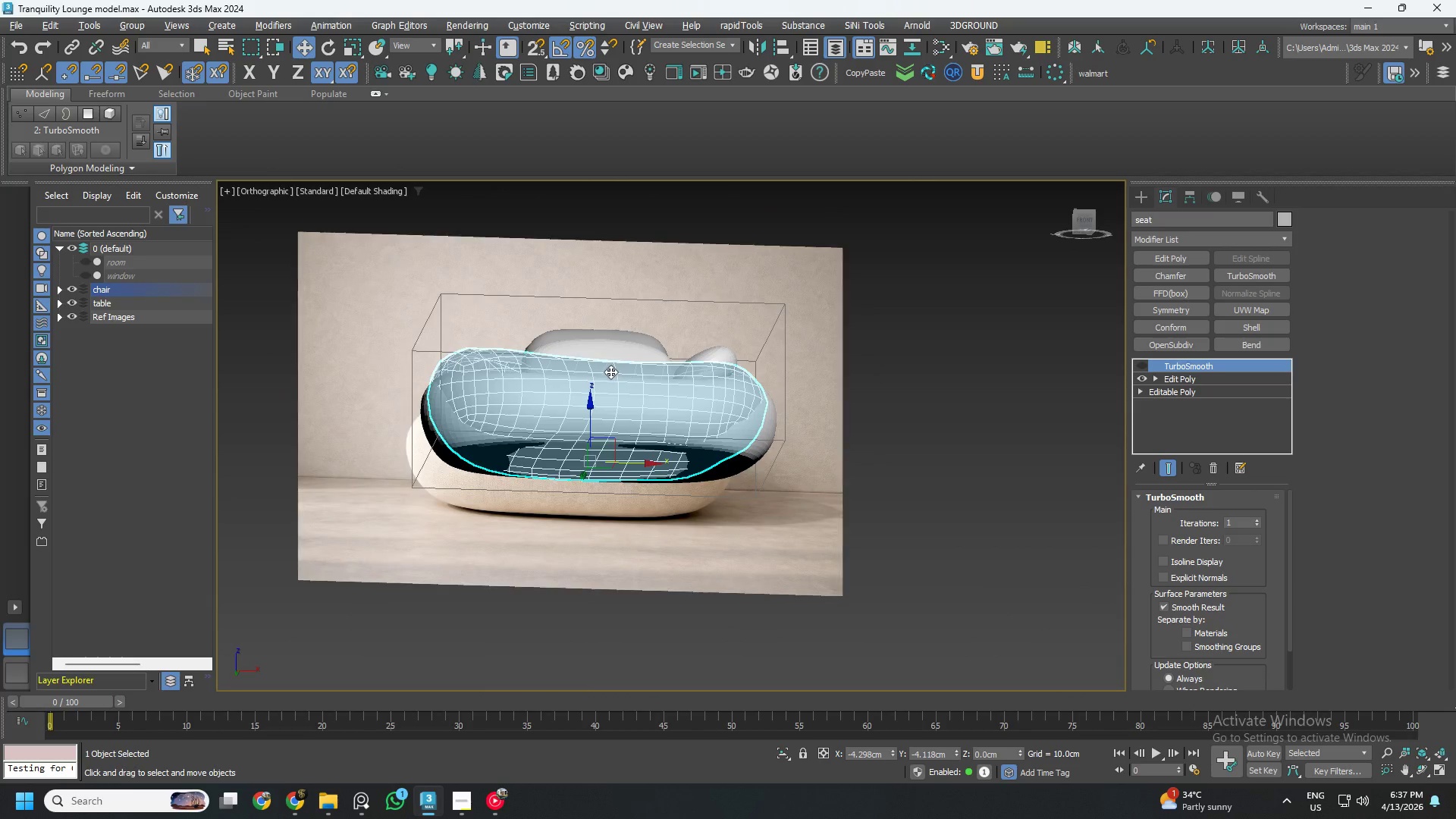 
hold_key(key=AltLeft, duration=1.5)
 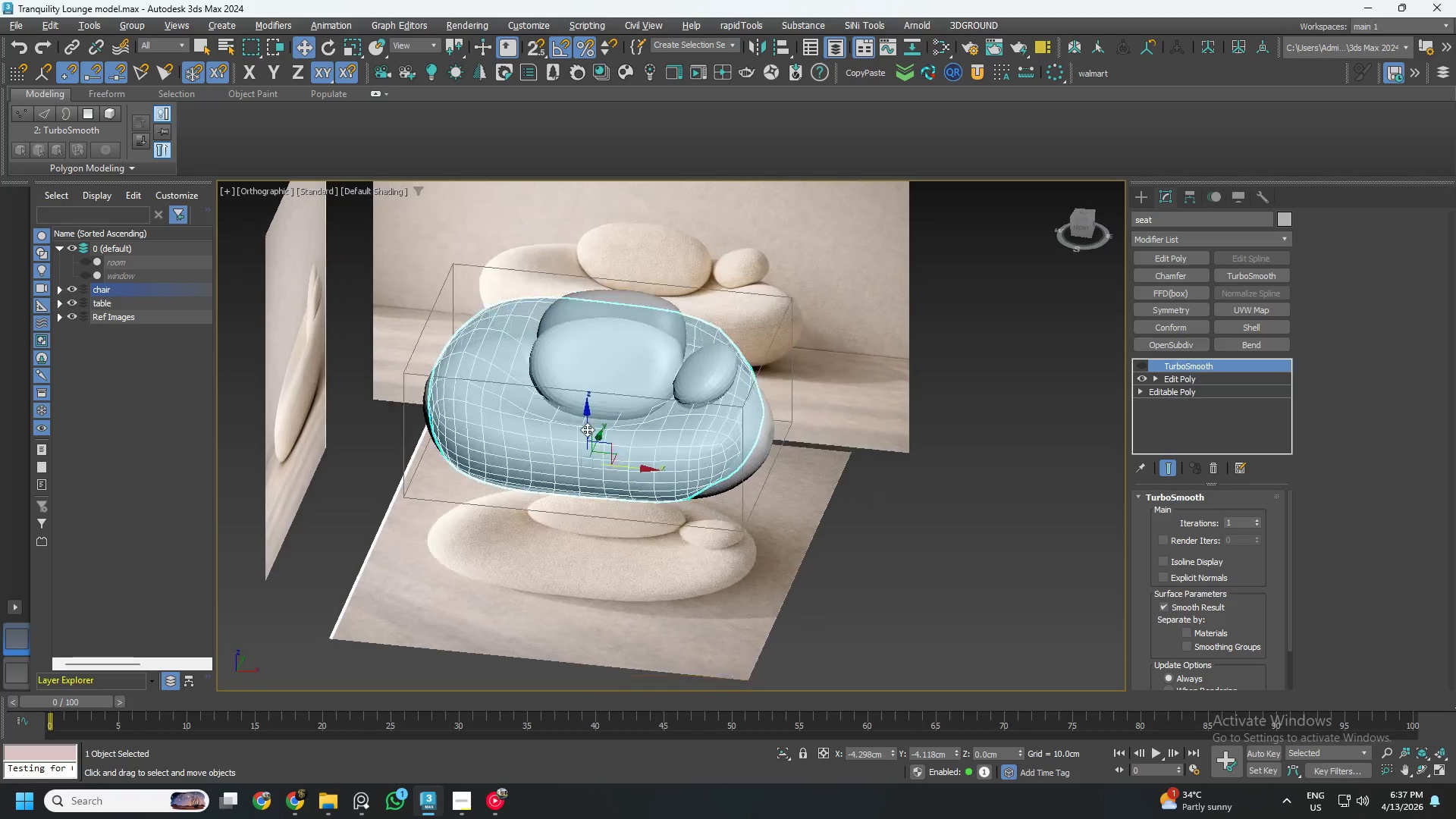 
hold_key(key=AltLeft, duration=1.5)
 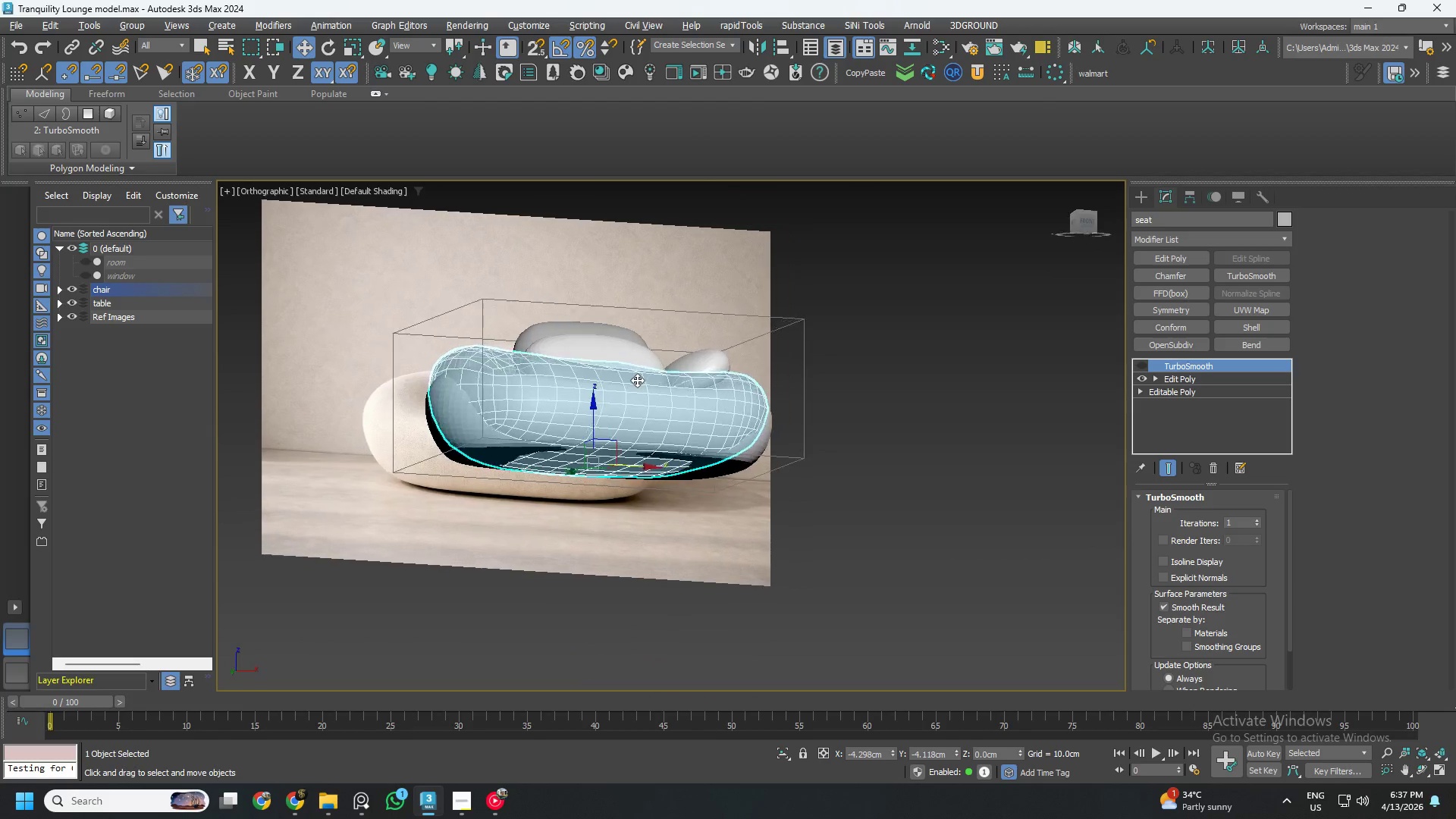 
hold_key(key=AltLeft, duration=1.5)
 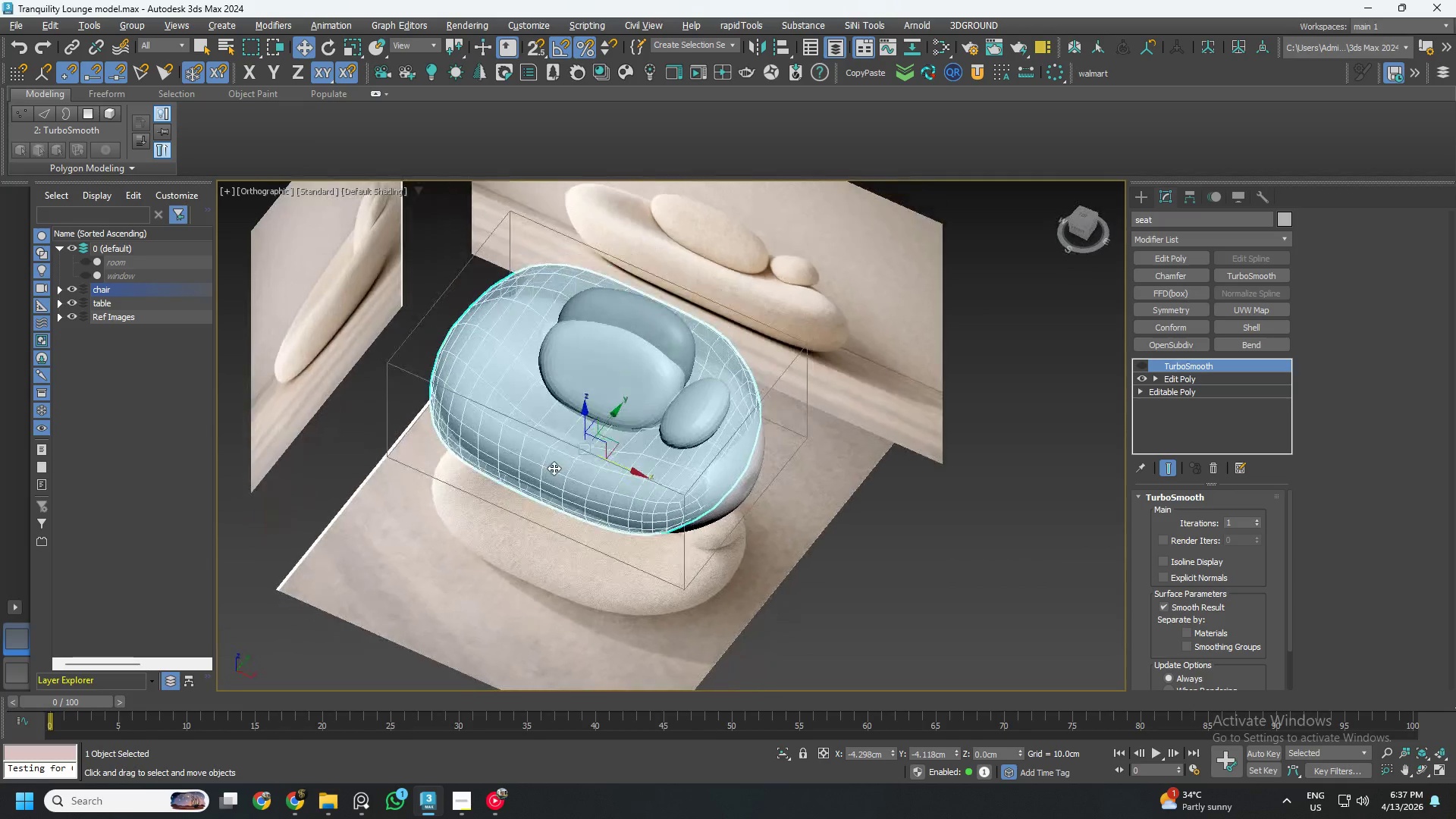 
hold_key(key=AltLeft, duration=1.5)
 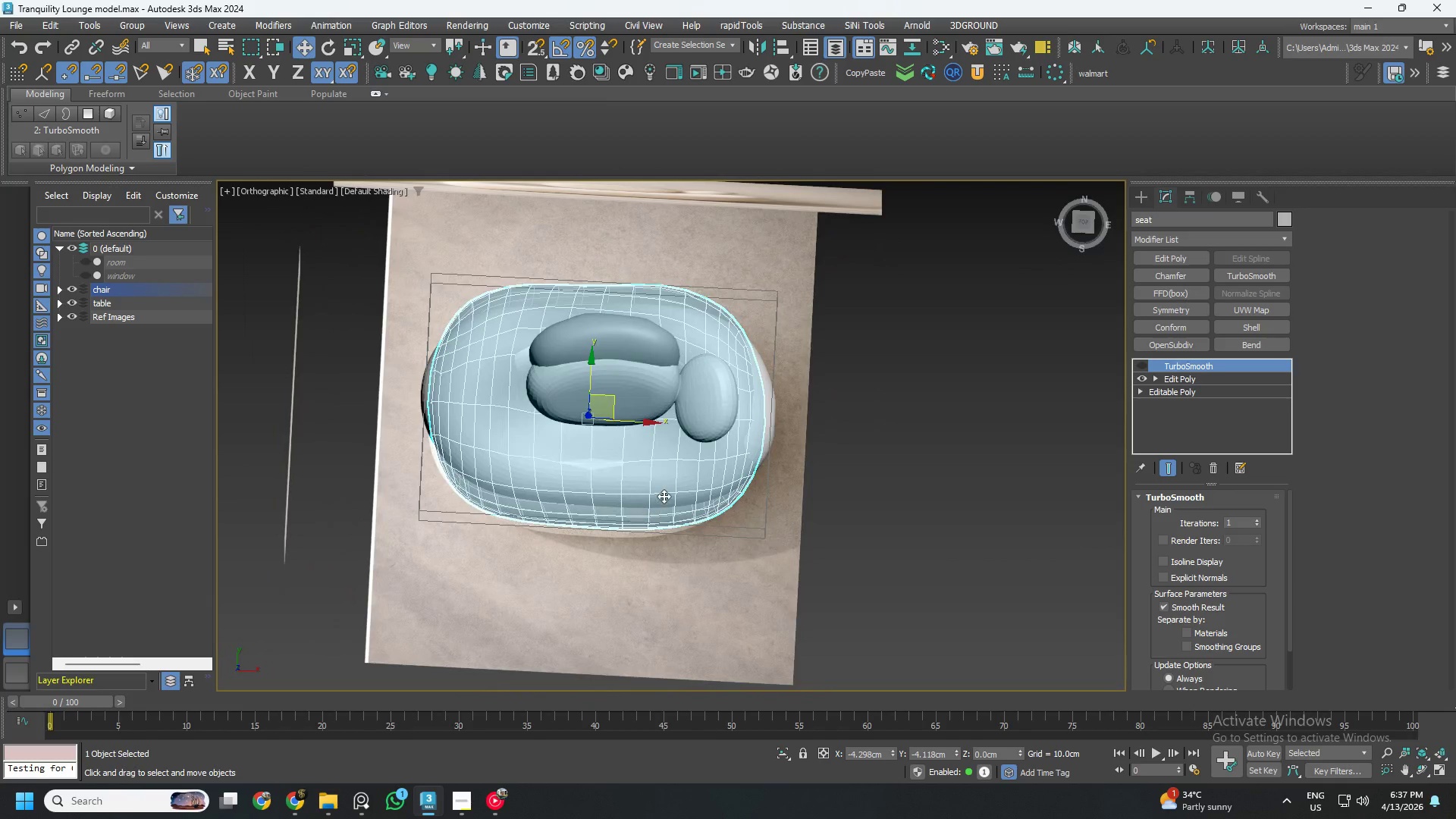 
hold_key(key=AltLeft, duration=0.42)
 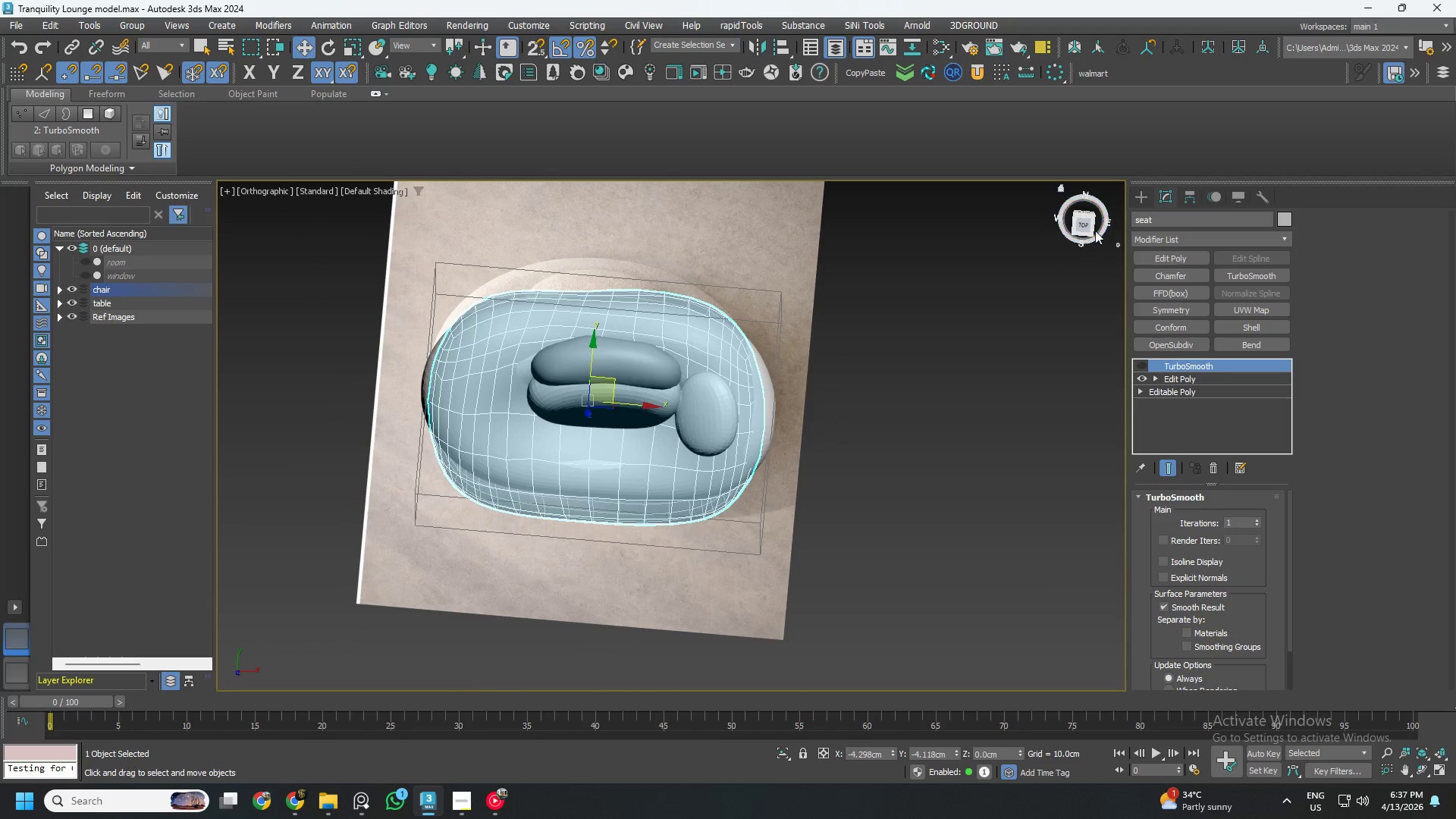 
left_click([1084, 225])
 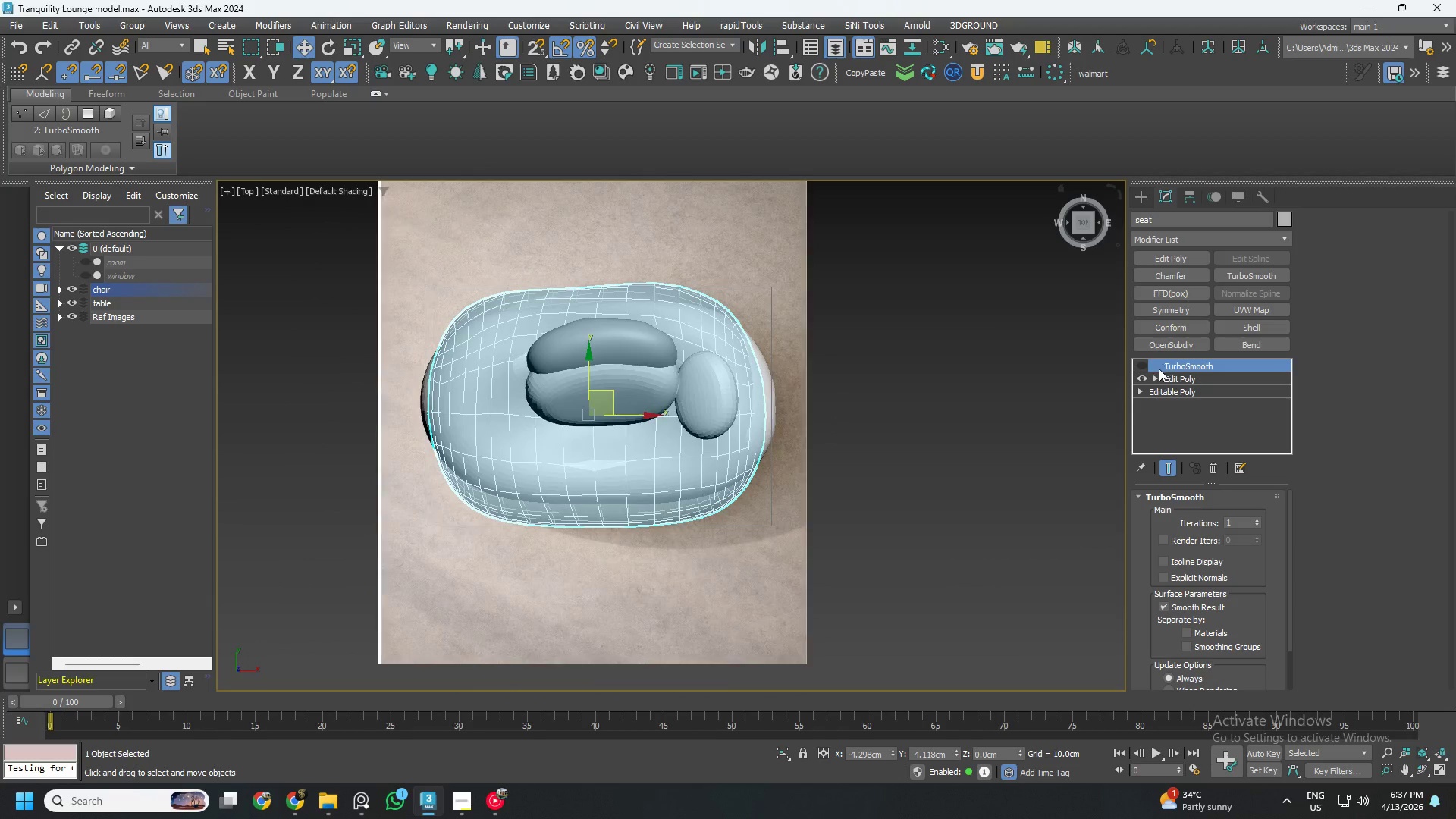 
left_click([1184, 380])
 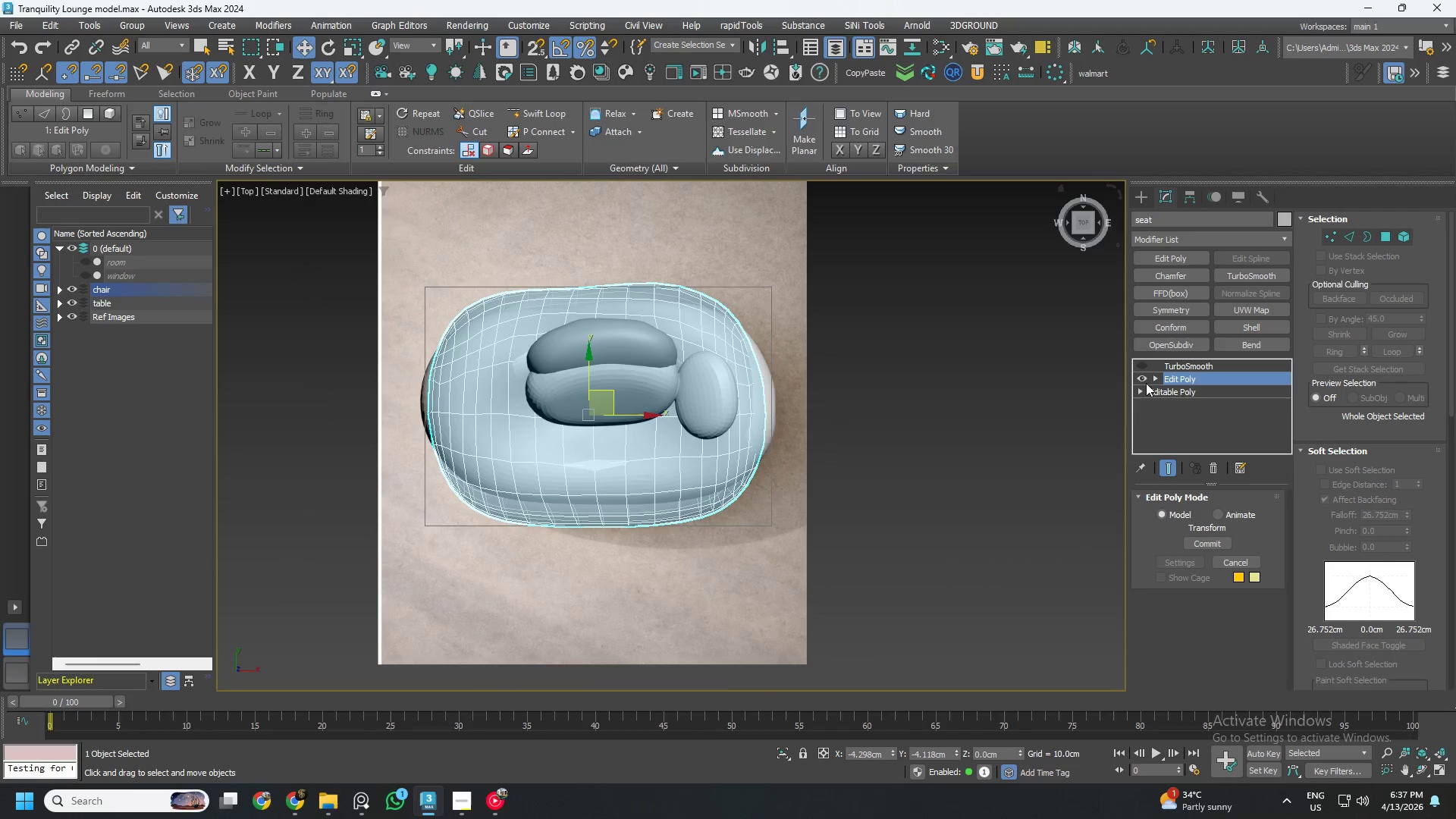 
left_click([1138, 380])
 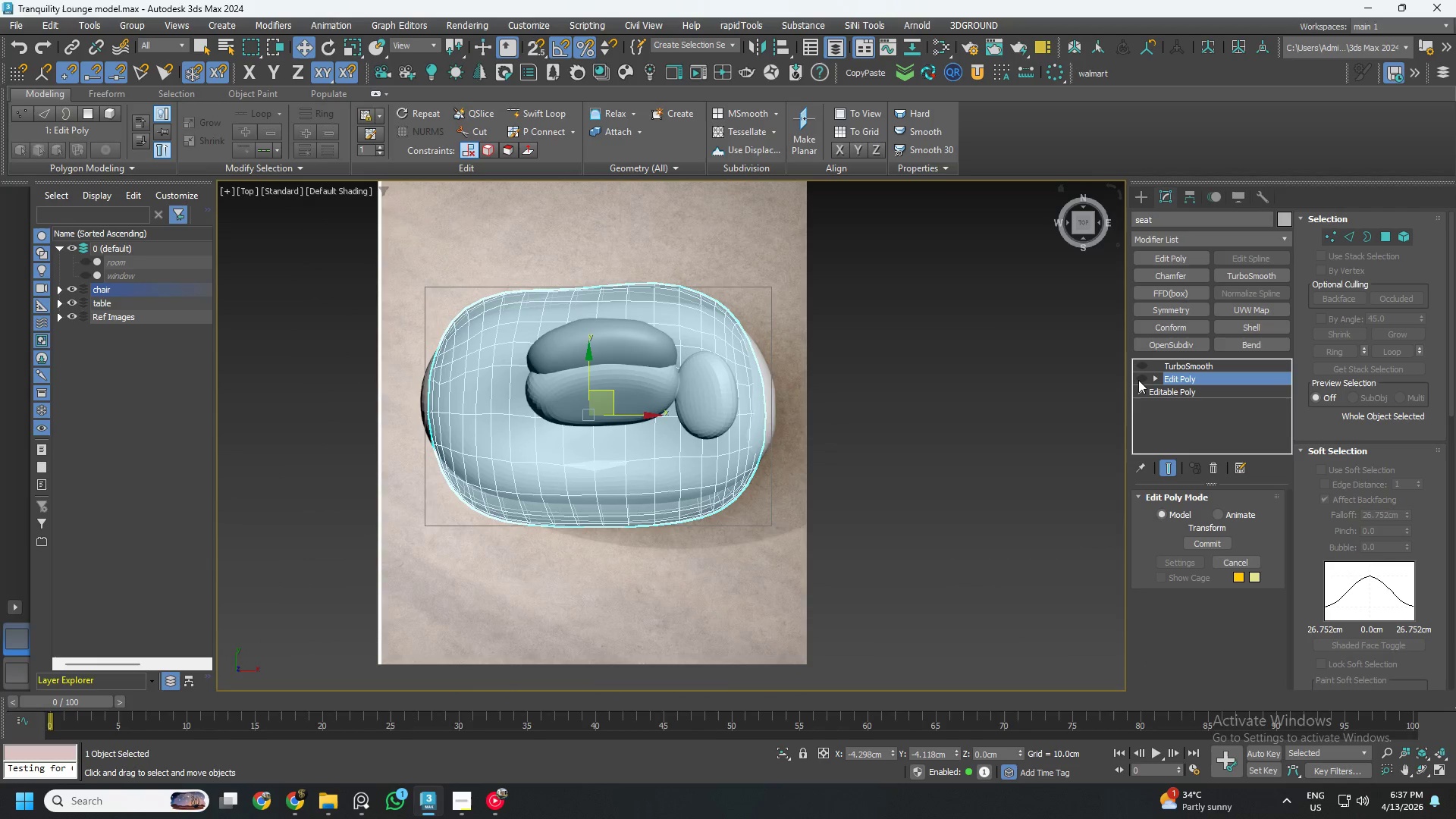 
left_click([1138, 380])
 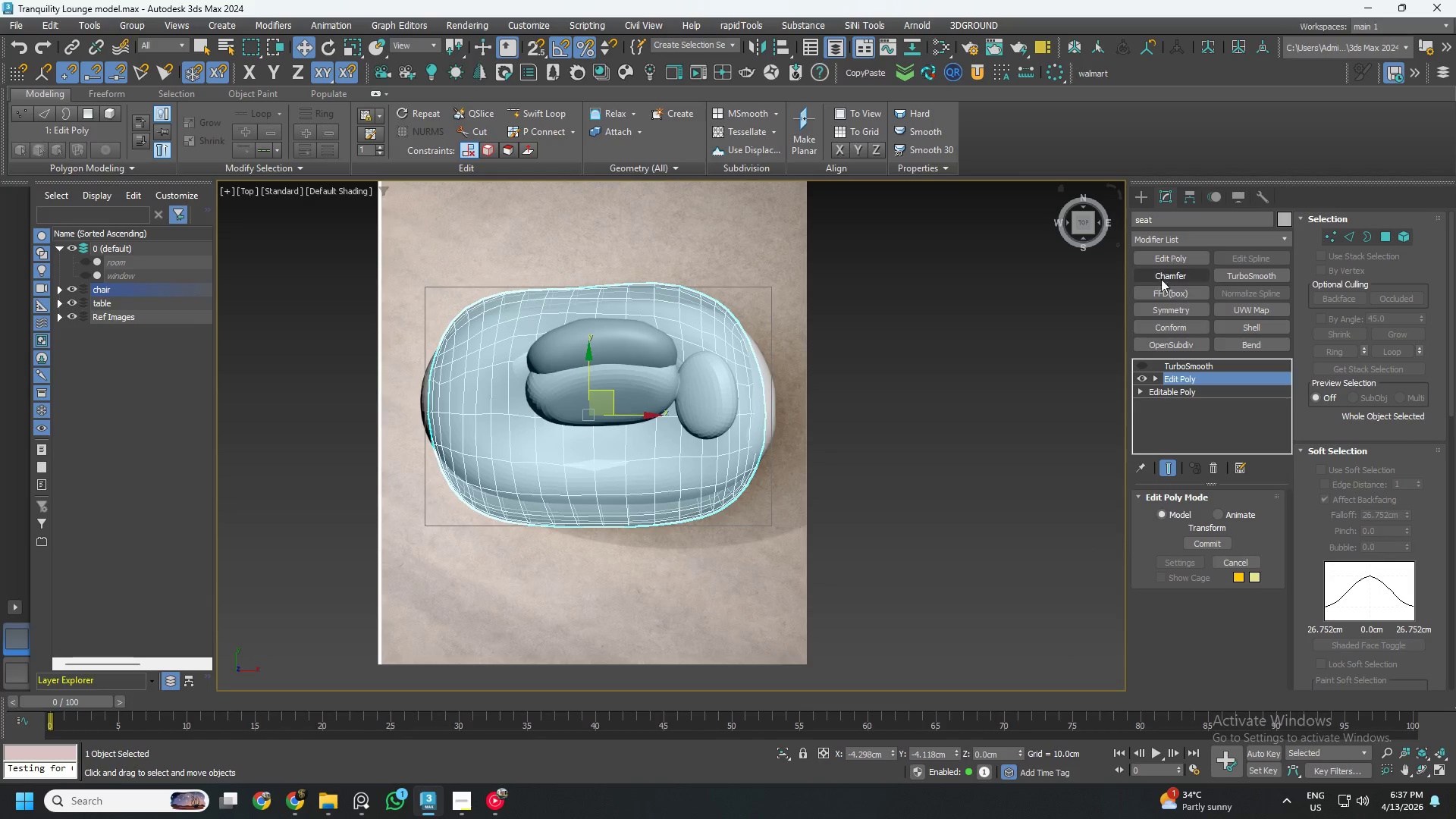 
left_click([1163, 288])
 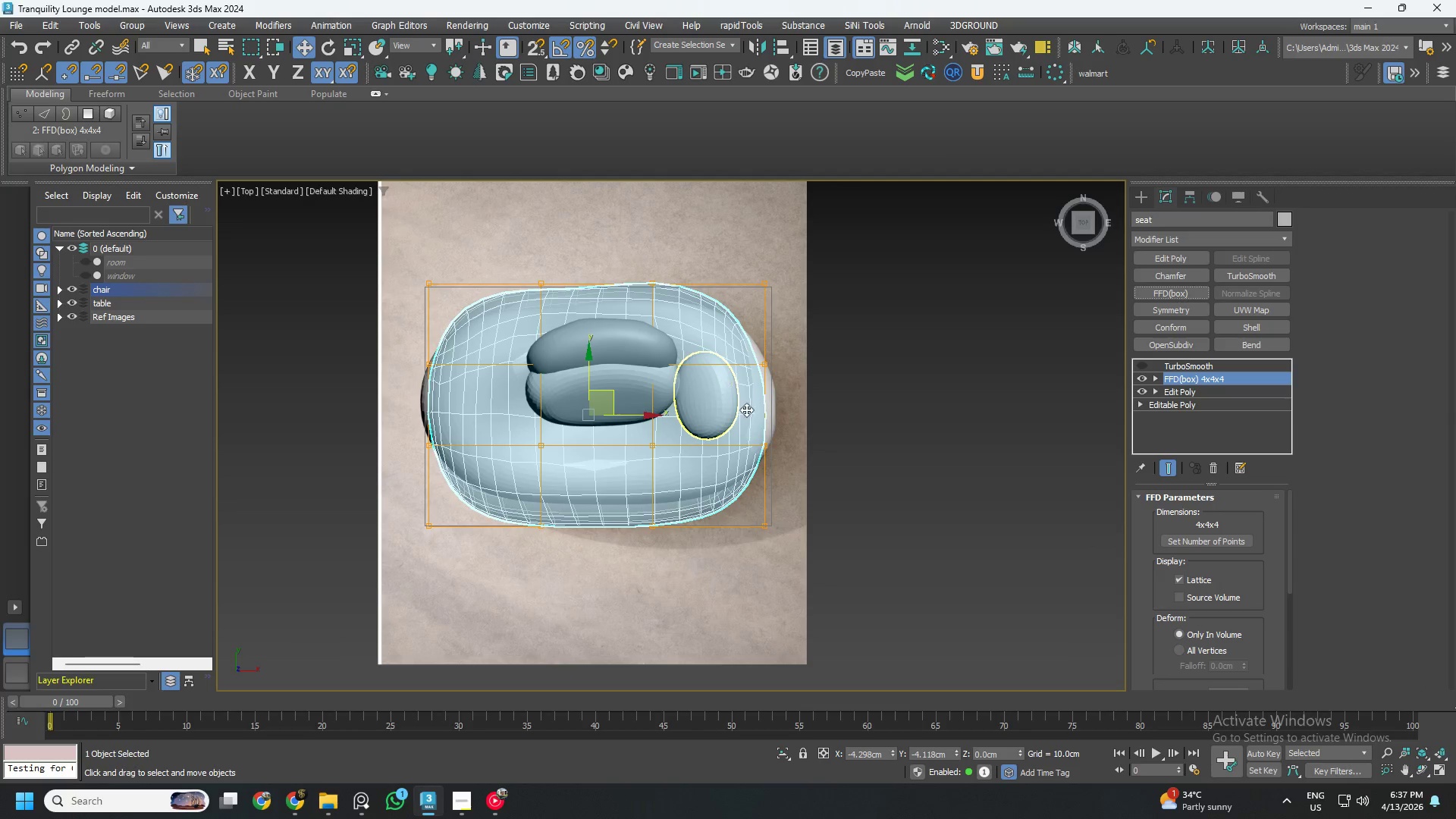 
scroll: coordinate [792, 491], scroll_direction: up, amount: 1.0
 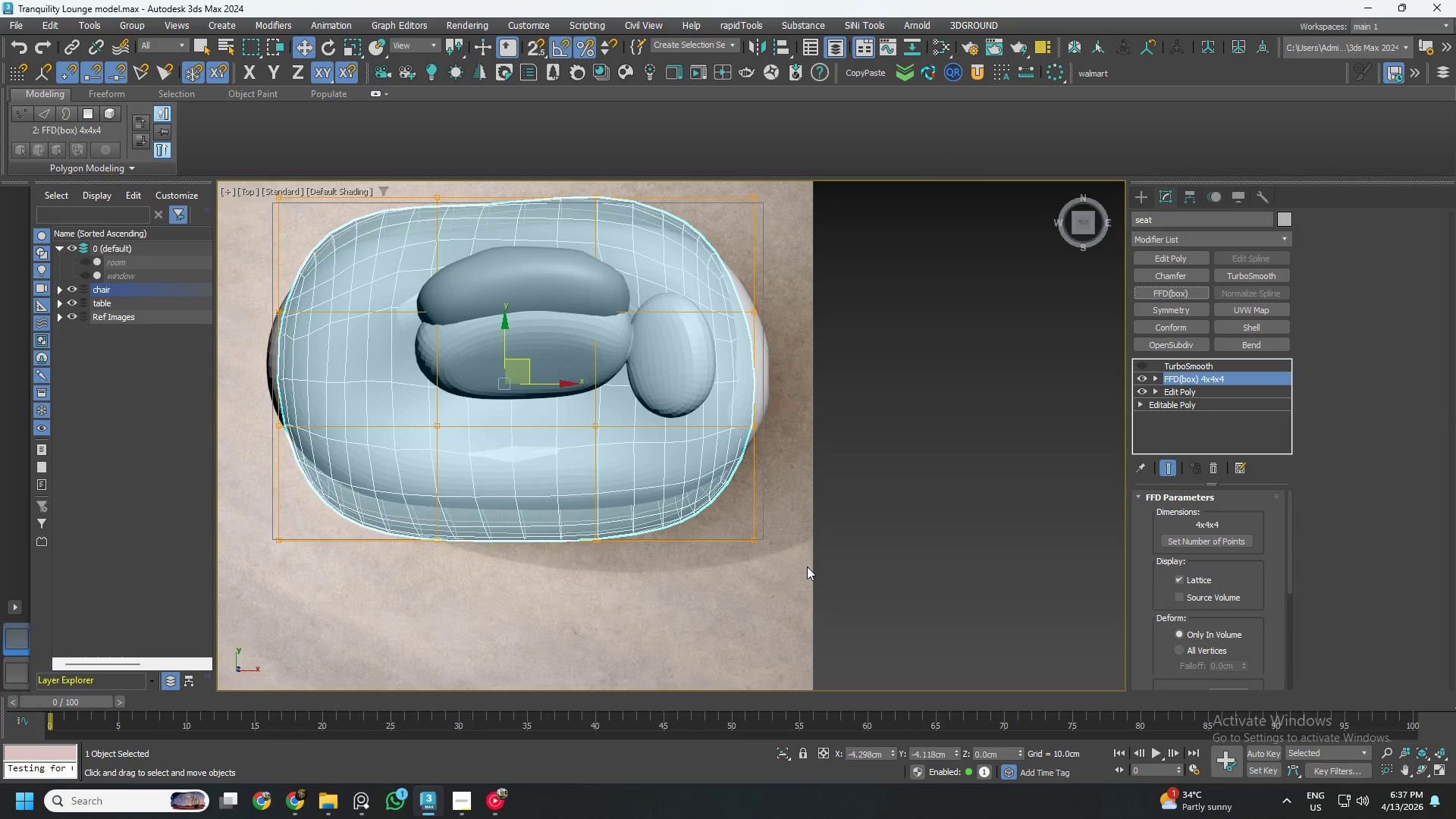 
scroll: coordinate [805, 566], scroll_direction: down, amount: 1.0
 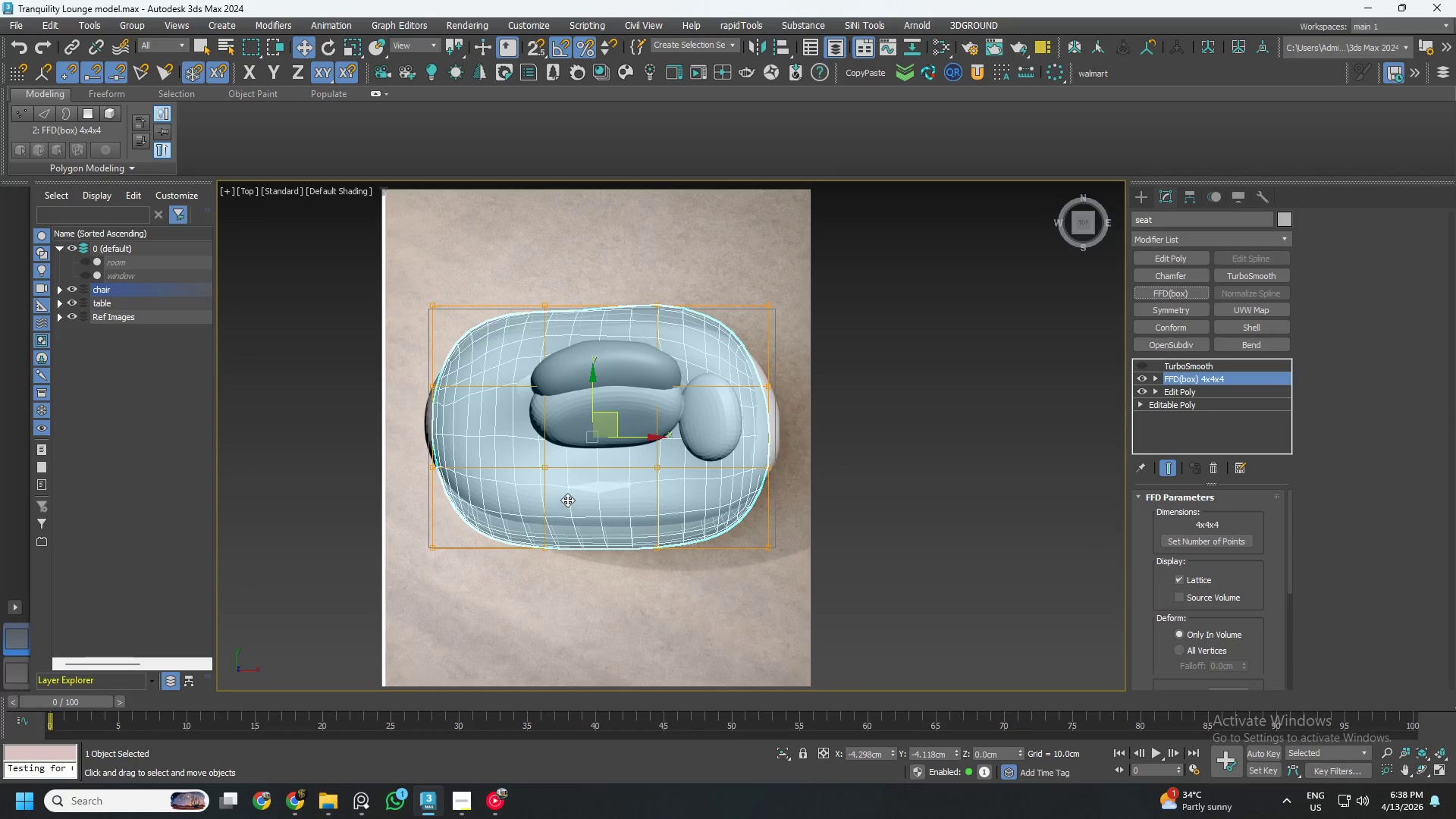 
key(1)
 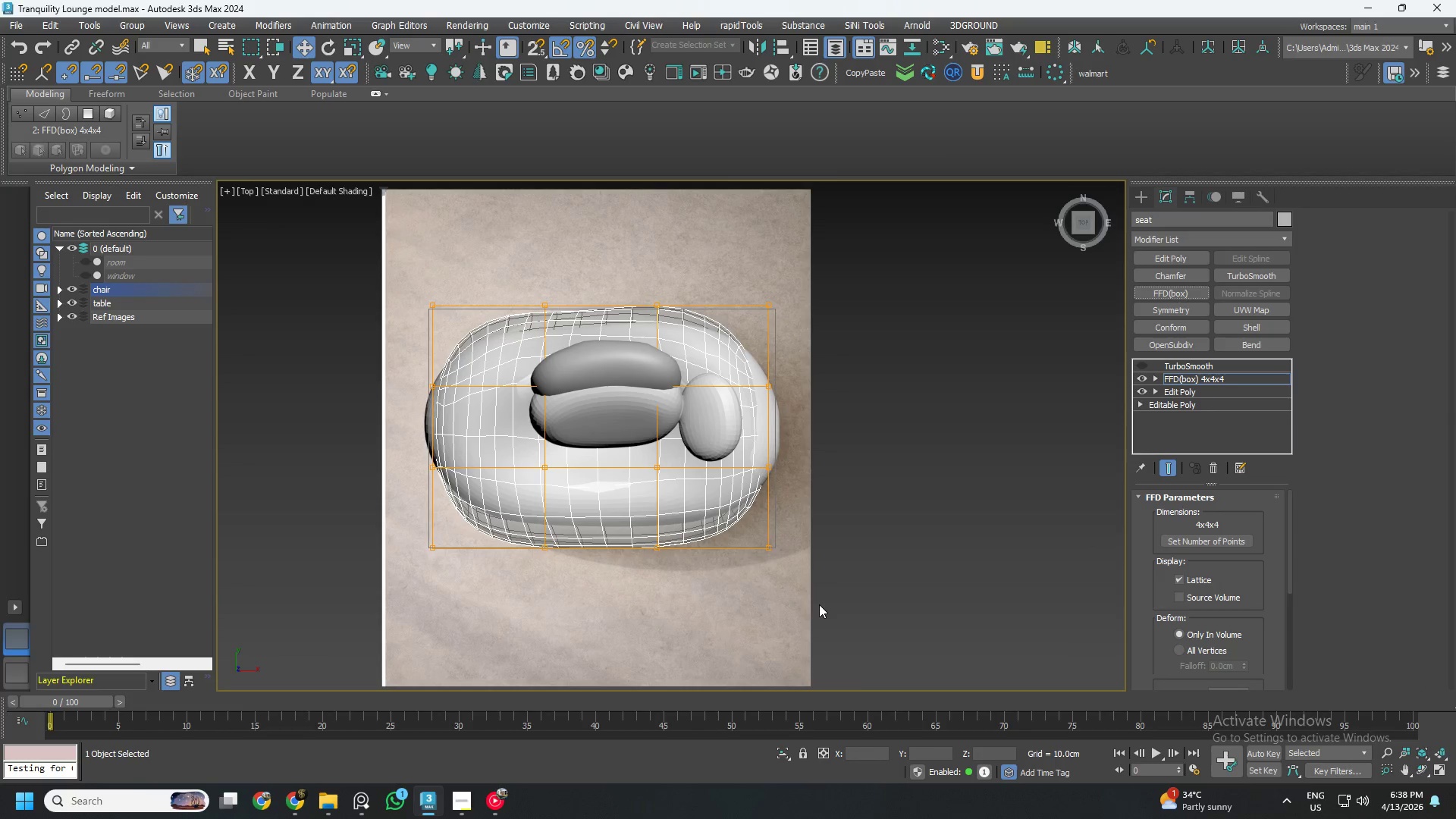 
left_click_drag(start_coordinate=[820, 609], to_coordinate=[793, 626])
 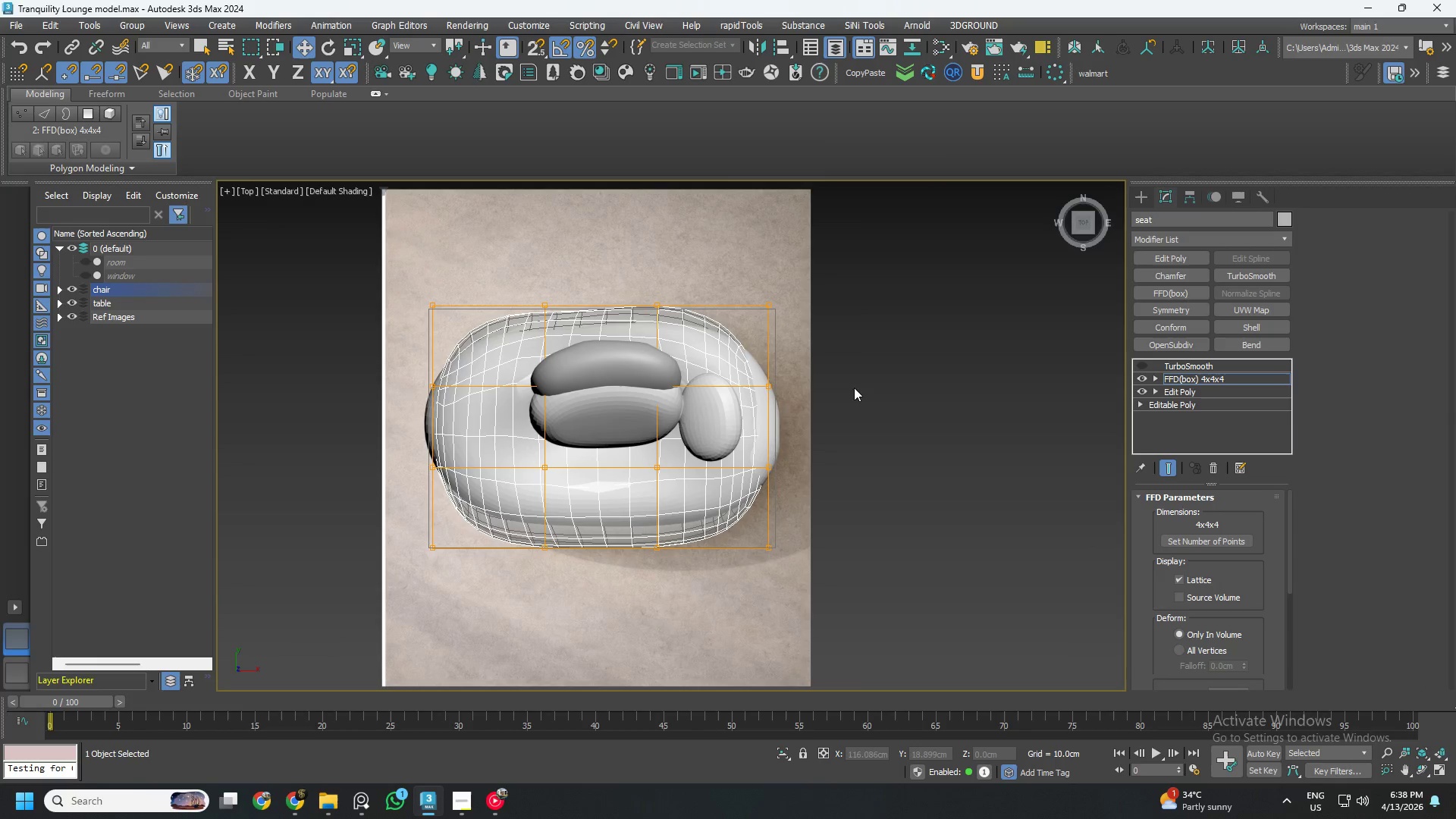 
left_click_drag(start_coordinate=[858, 372], to_coordinate=[737, 504])
 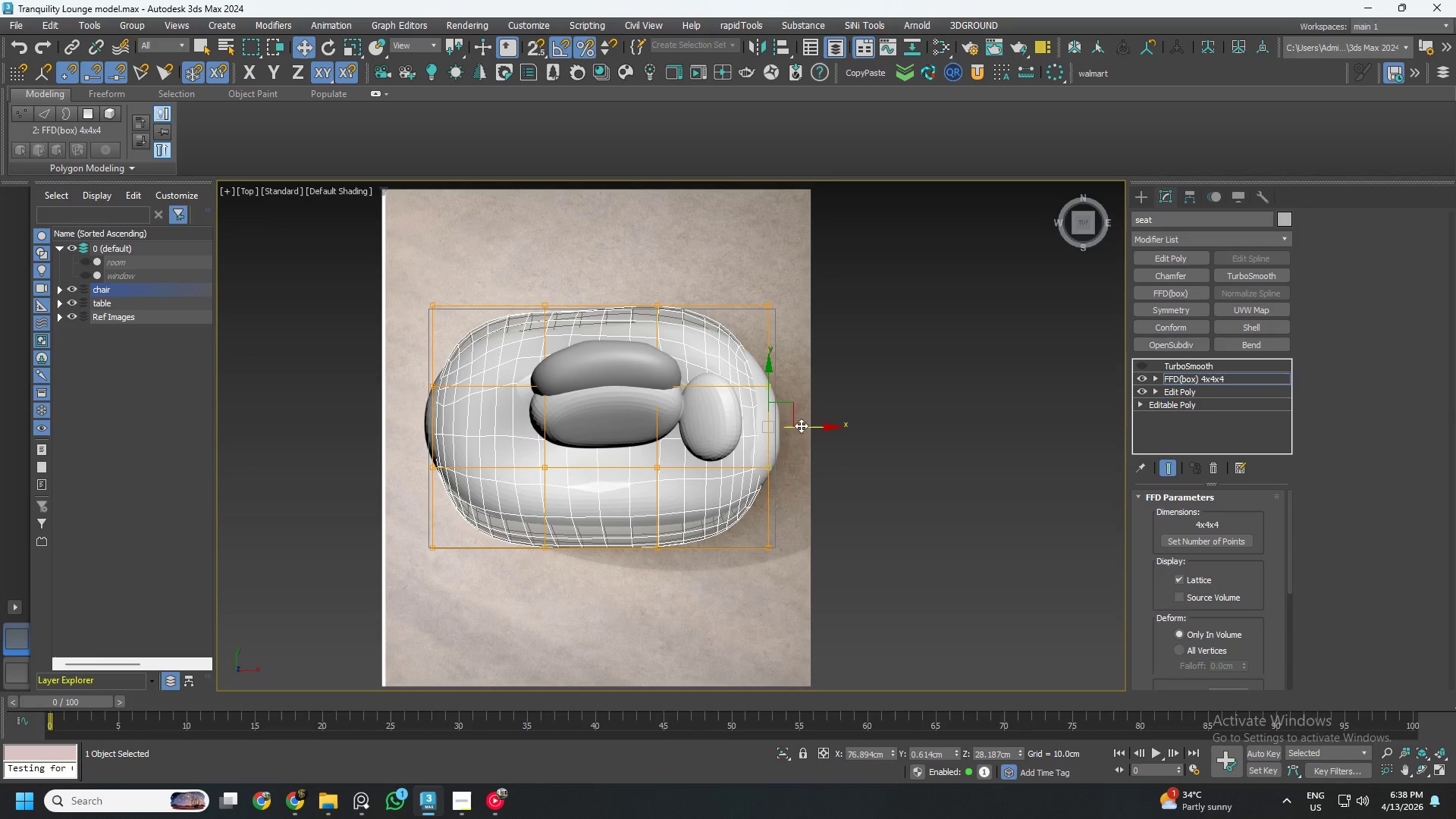 
left_click_drag(start_coordinate=[807, 425], to_coordinate=[817, 428])
 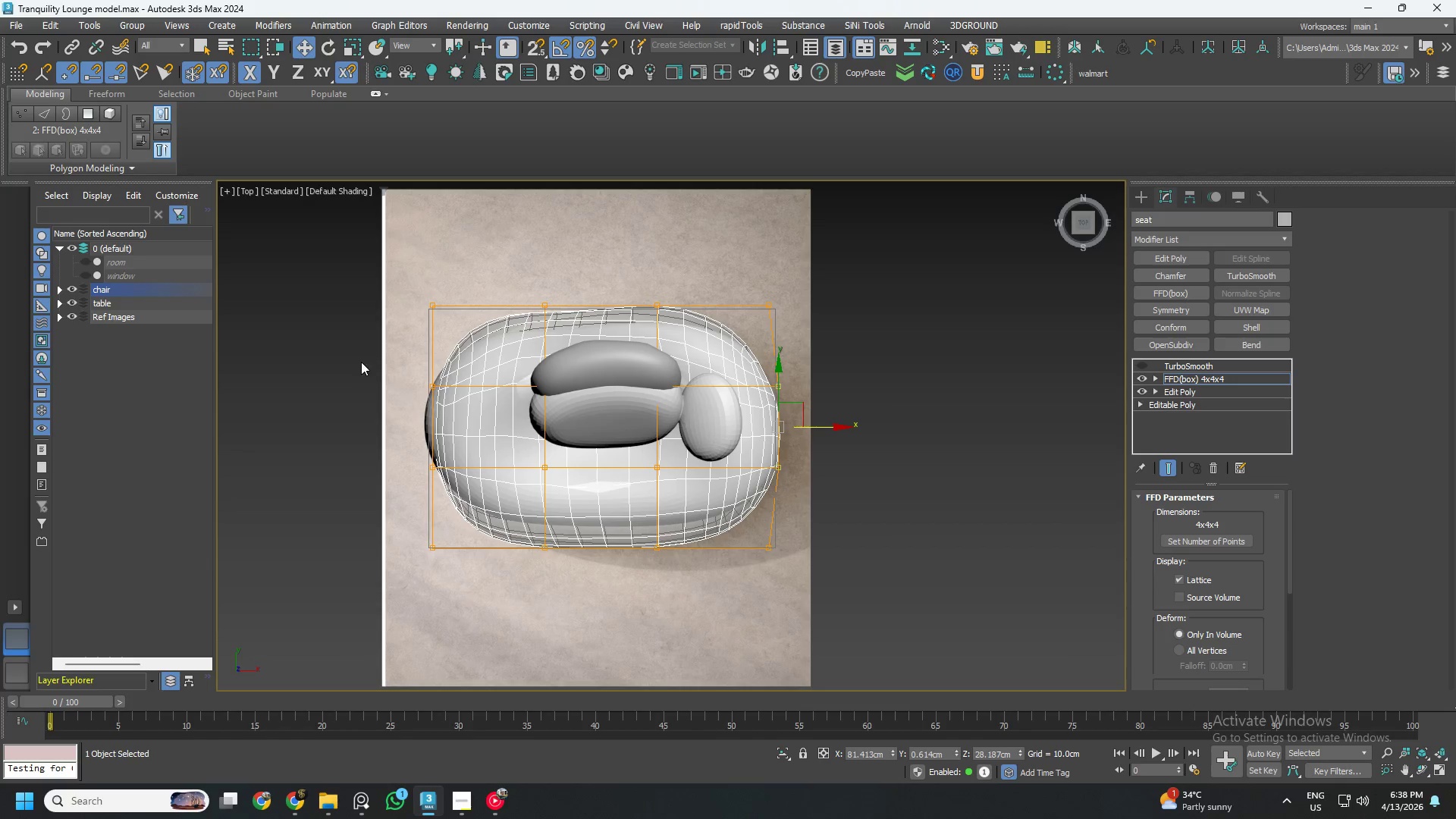 
left_click_drag(start_coordinate=[355, 360], to_coordinate=[503, 491])
 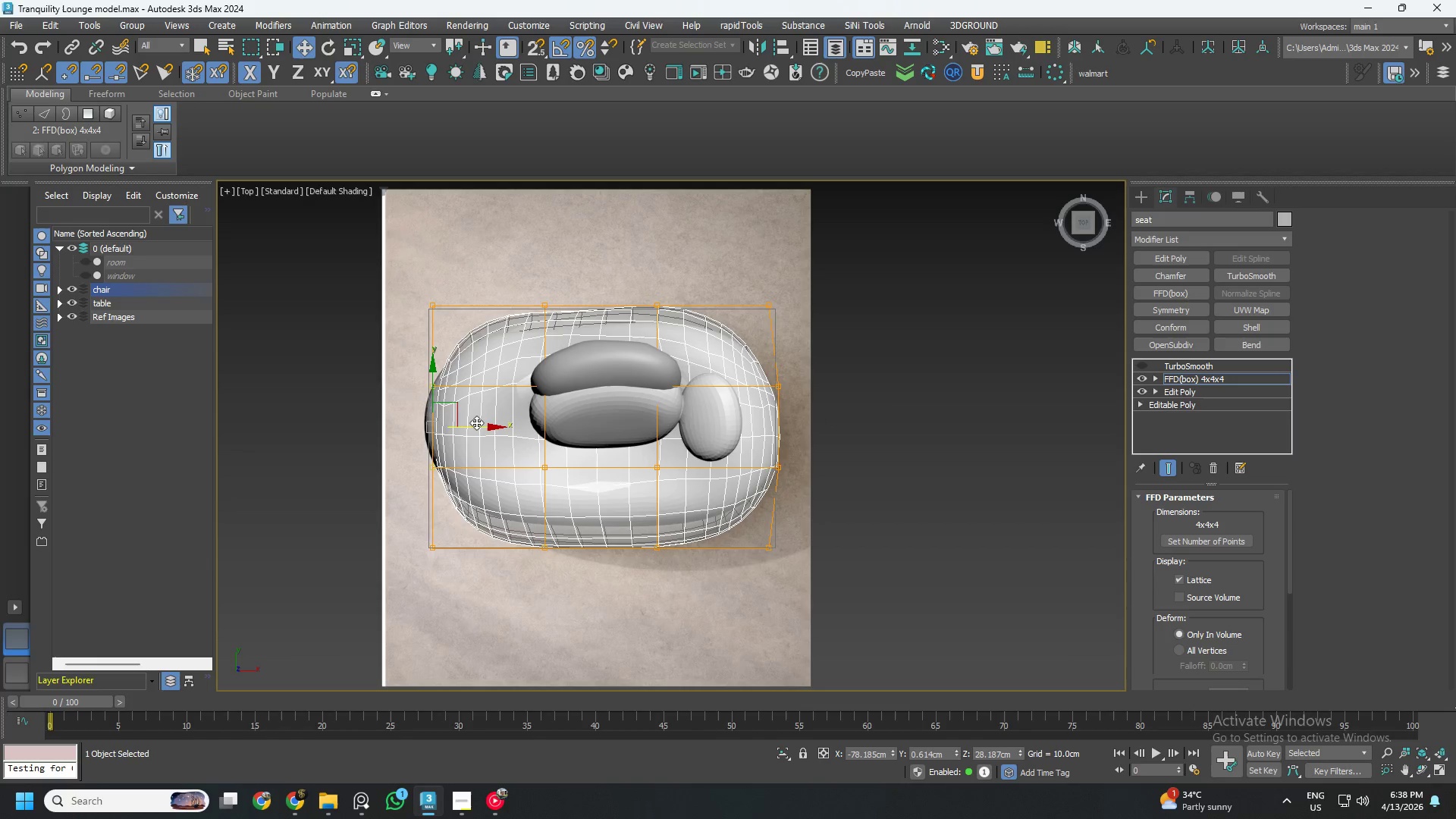 
left_click_drag(start_coordinate=[475, 422], to_coordinate=[464, 425])
 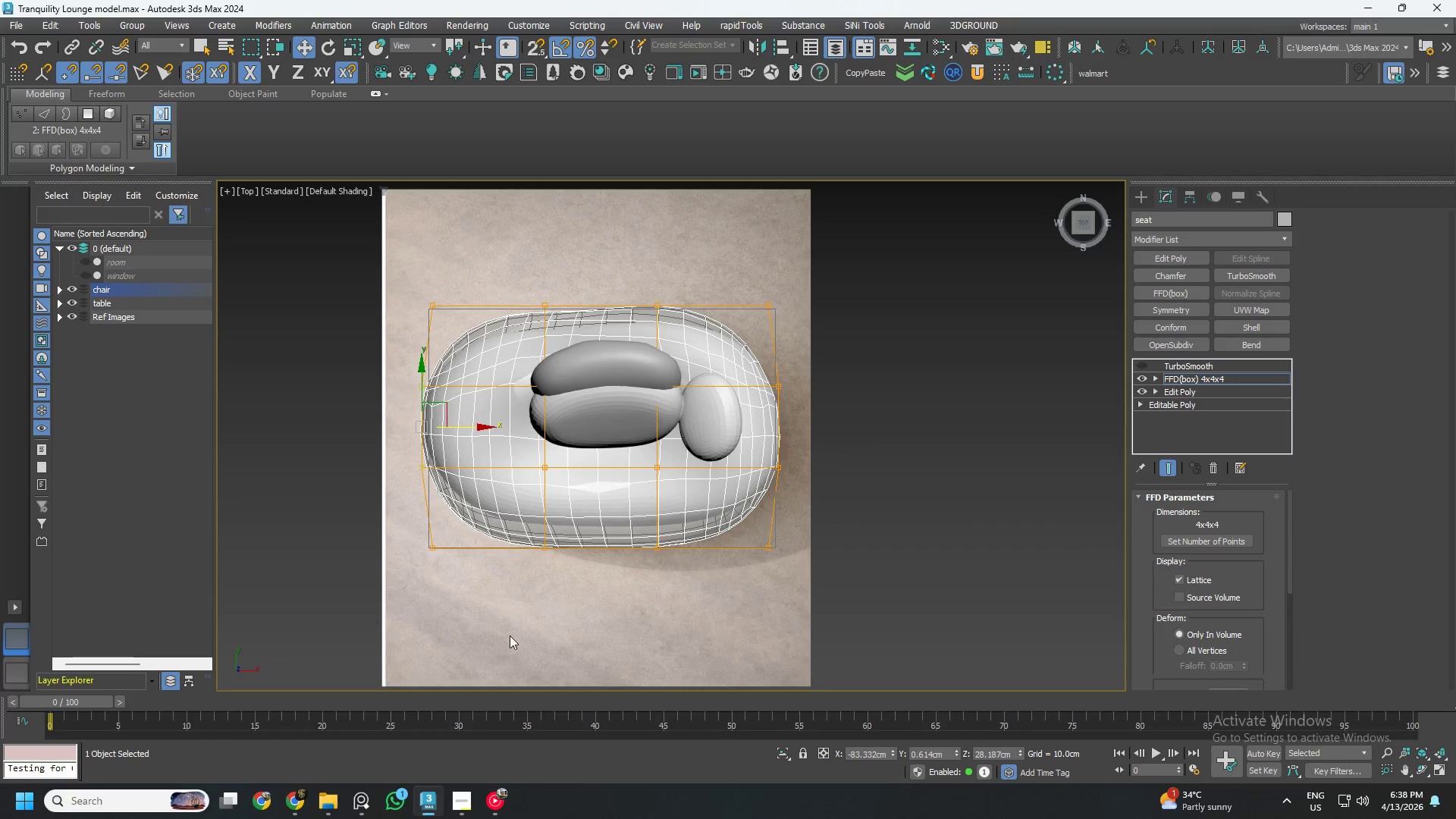 
left_click_drag(start_coordinate=[498, 641], to_coordinate=[361, 480])
 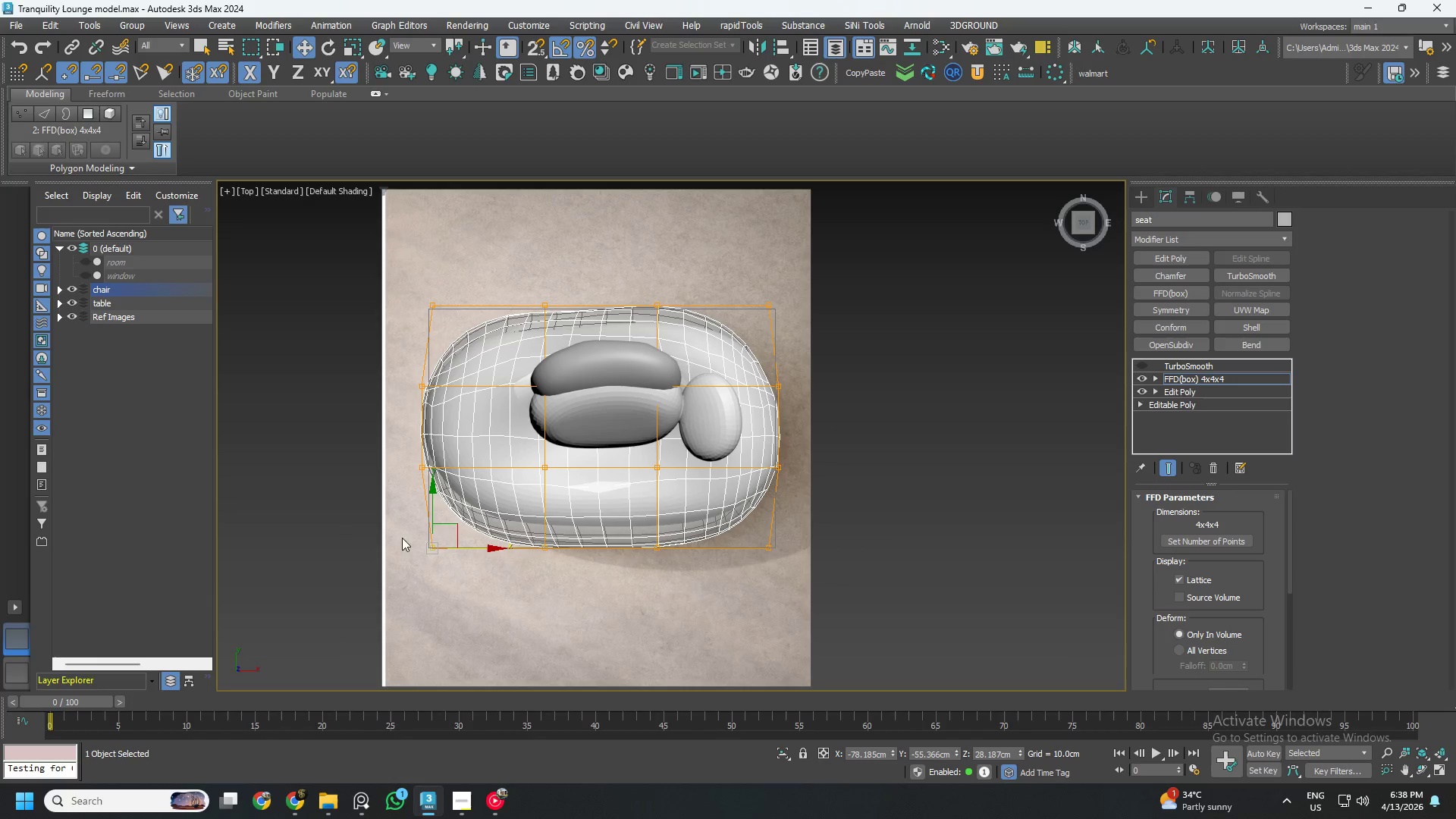 
left_click_drag(start_coordinate=[348, 517], to_coordinate=[862, 605])
 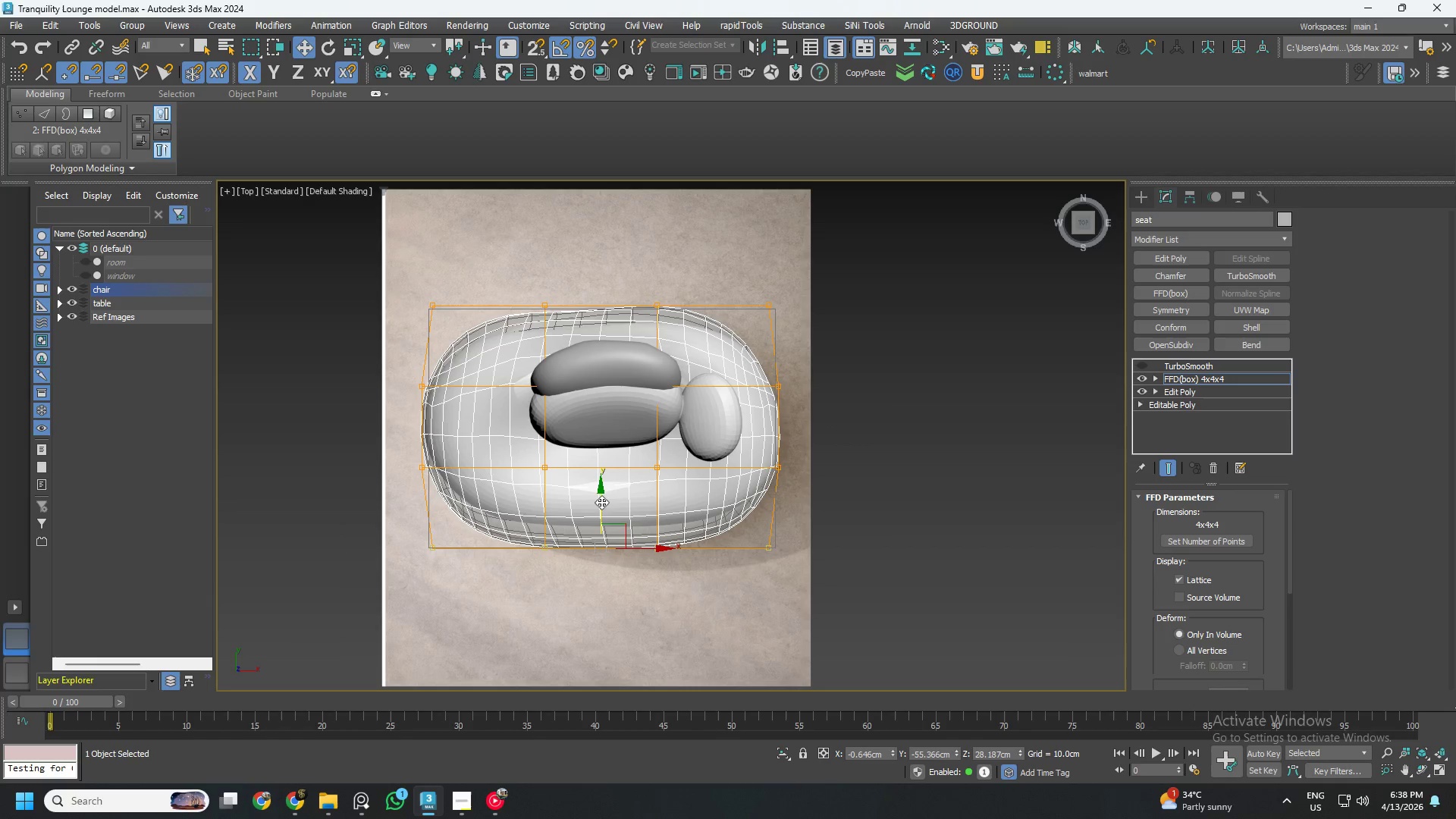 
left_click_drag(start_coordinate=[601, 501], to_coordinate=[603, 484])
 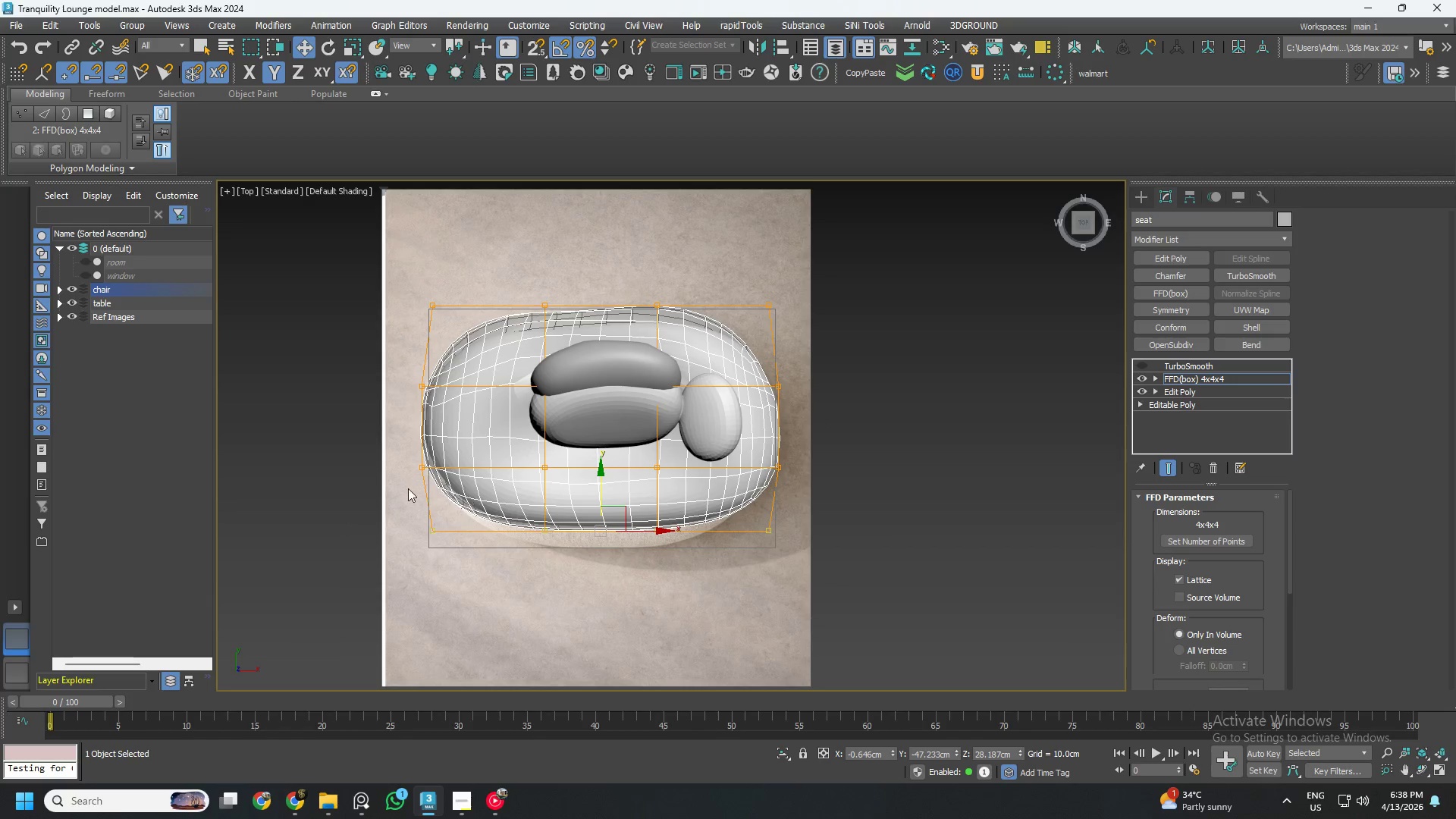 
left_click_drag(start_coordinate=[394, 498], to_coordinate=[485, 568])
 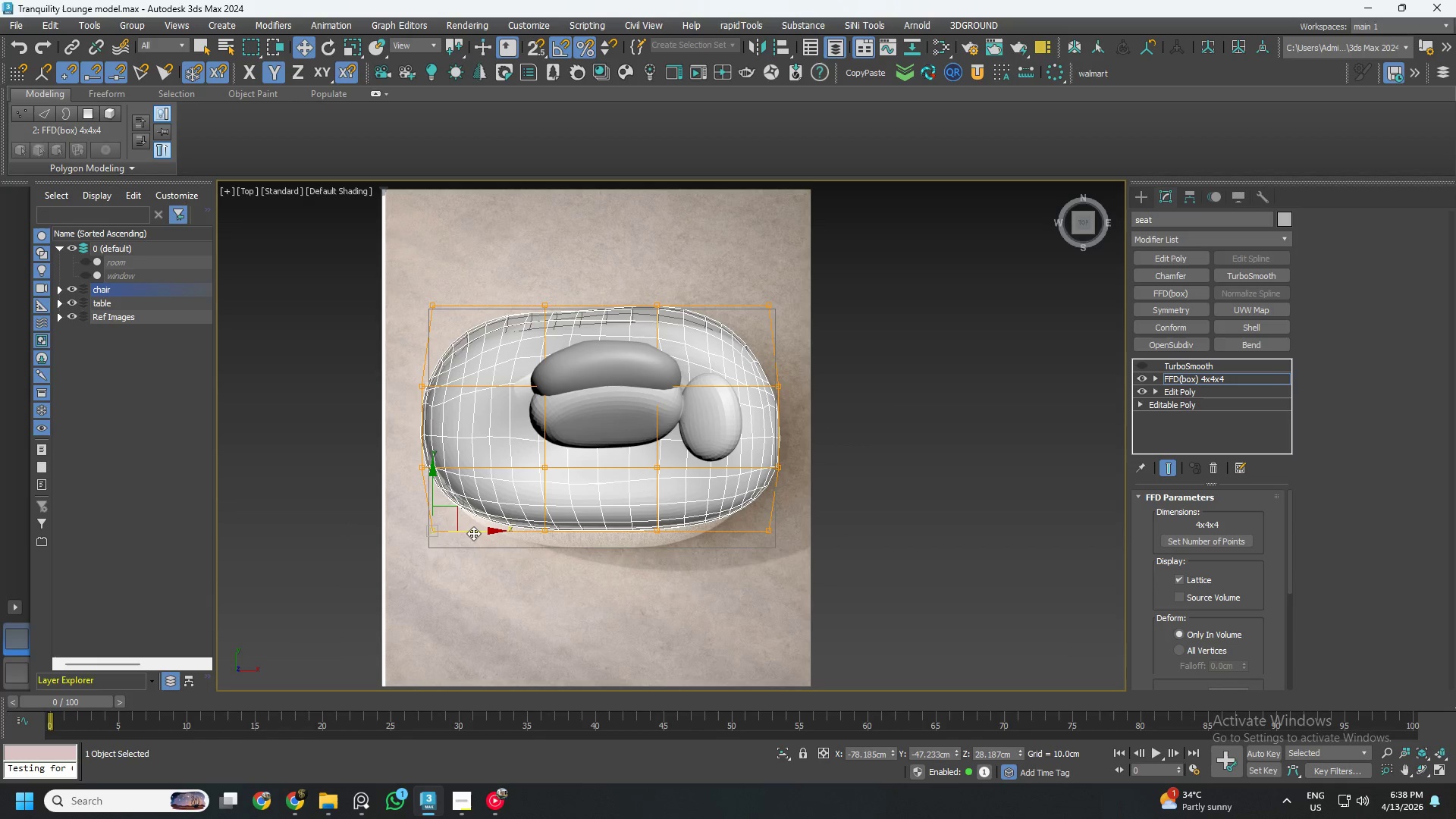 
left_click_drag(start_coordinate=[473, 533], to_coordinate=[491, 537])
 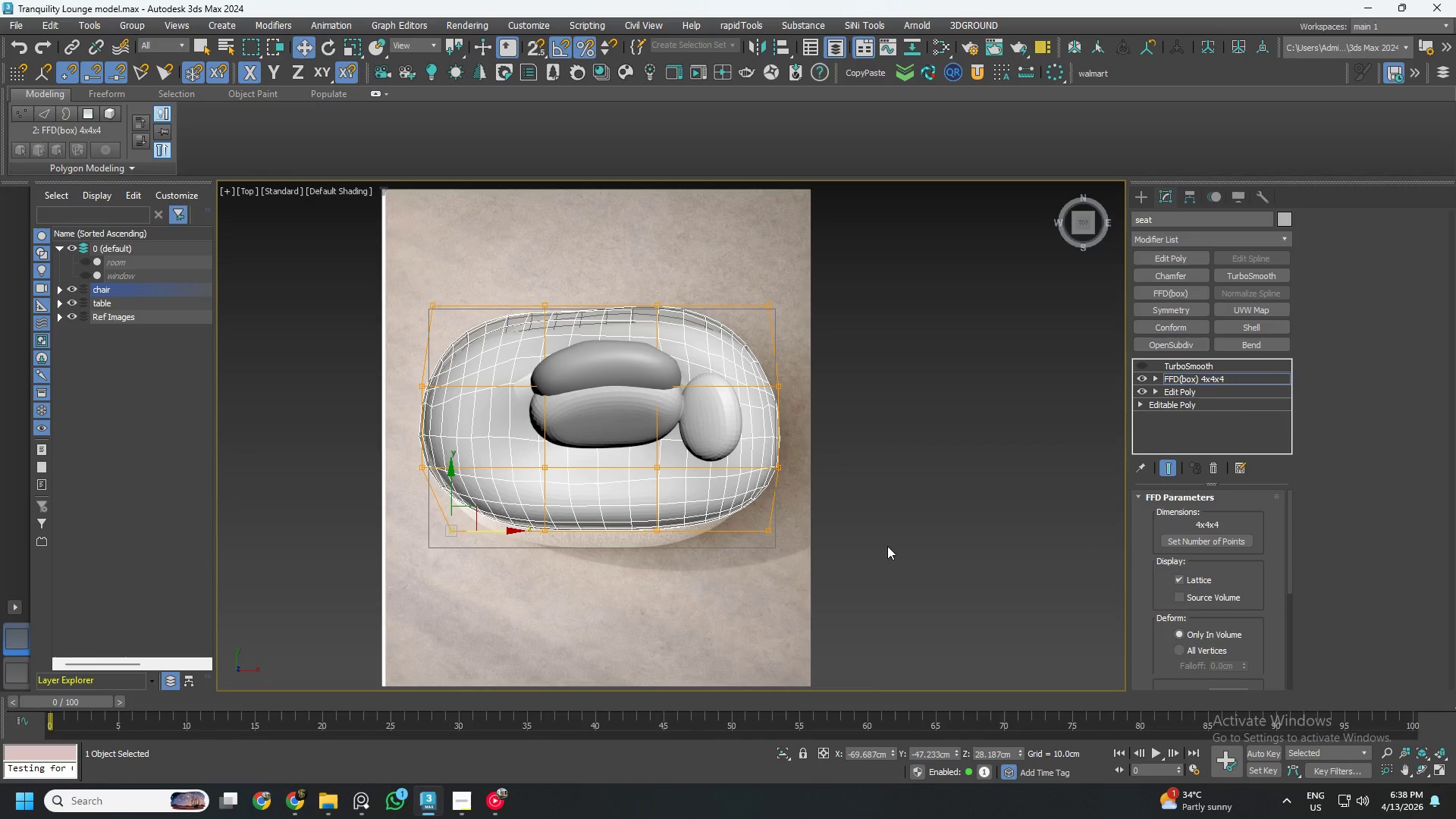 
left_click_drag(start_coordinate=[864, 573], to_coordinate=[741, 510])
 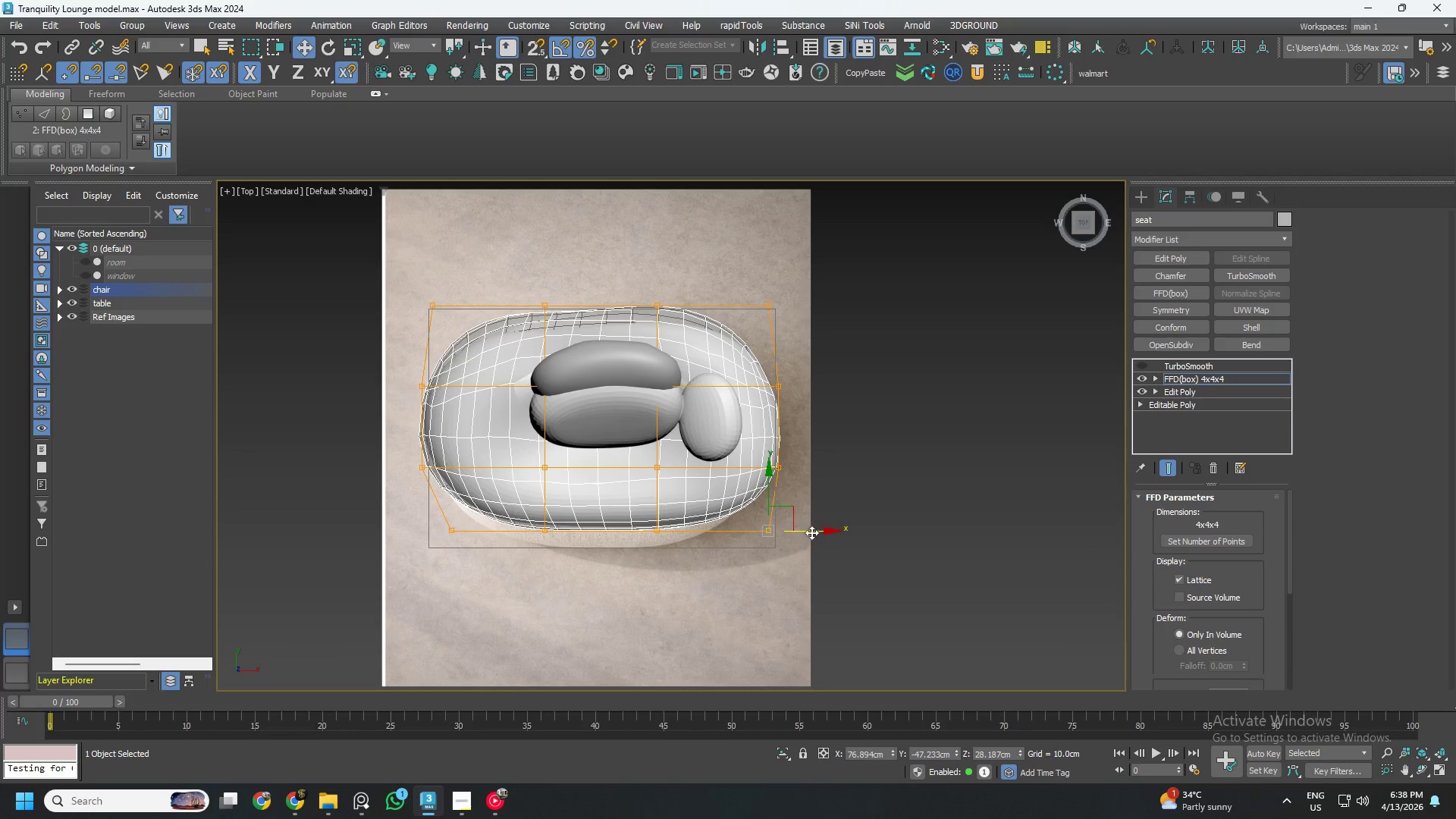 
left_click_drag(start_coordinate=[812, 531], to_coordinate=[799, 531])
 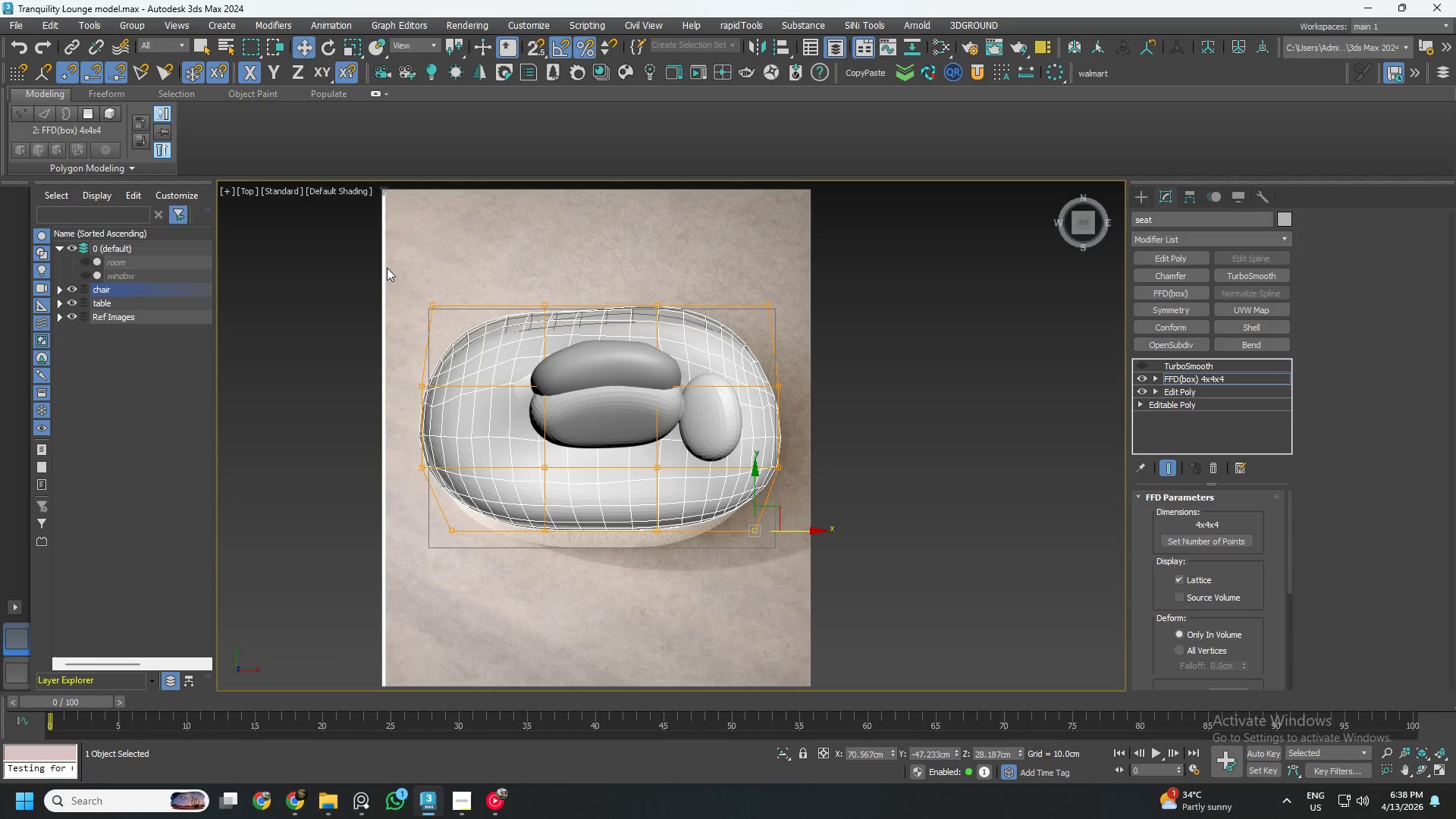 
left_click_drag(start_coordinate=[375, 271], to_coordinate=[865, 342])
 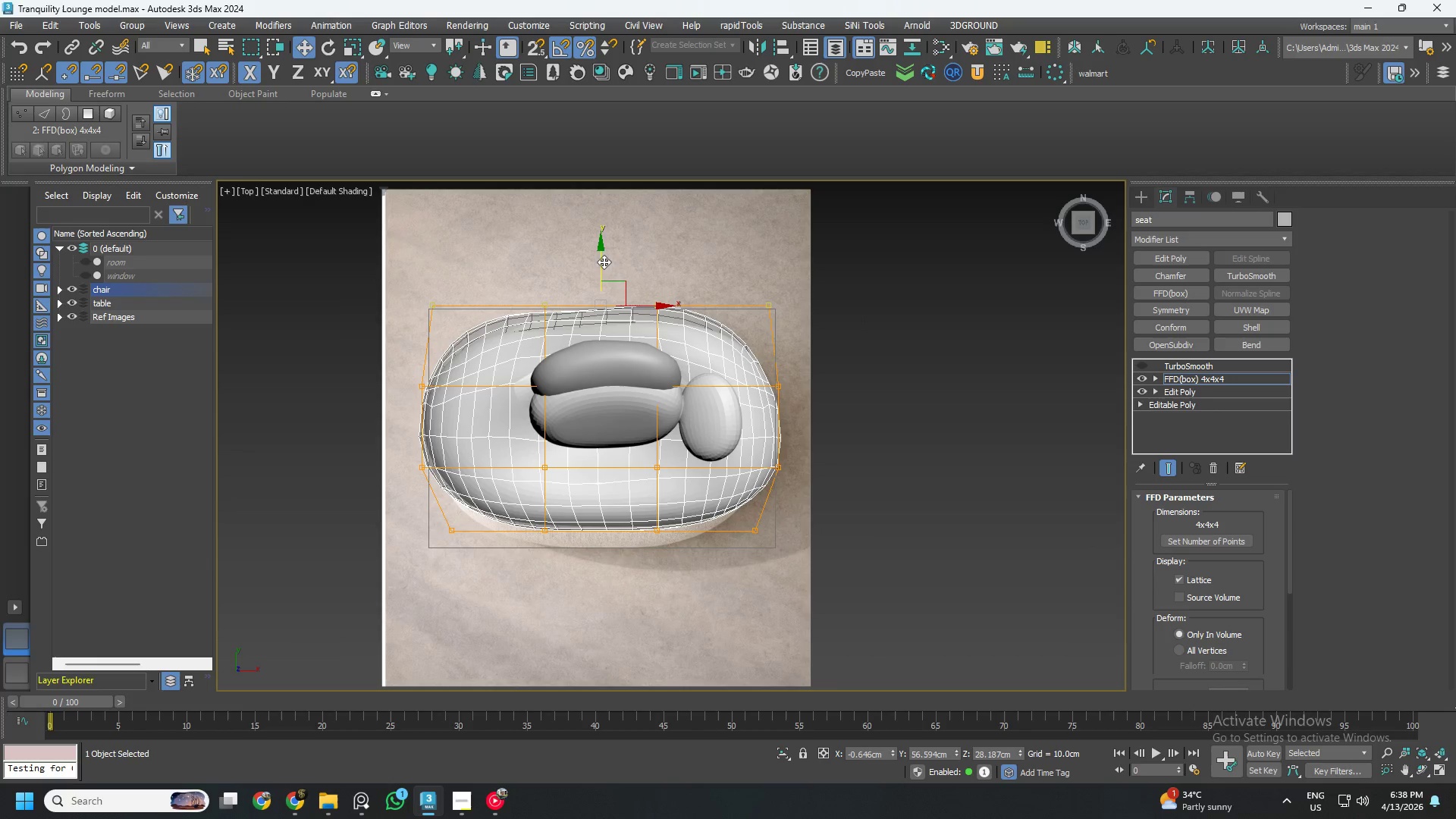 
left_click_drag(start_coordinate=[602, 260], to_coordinate=[604, 271])
 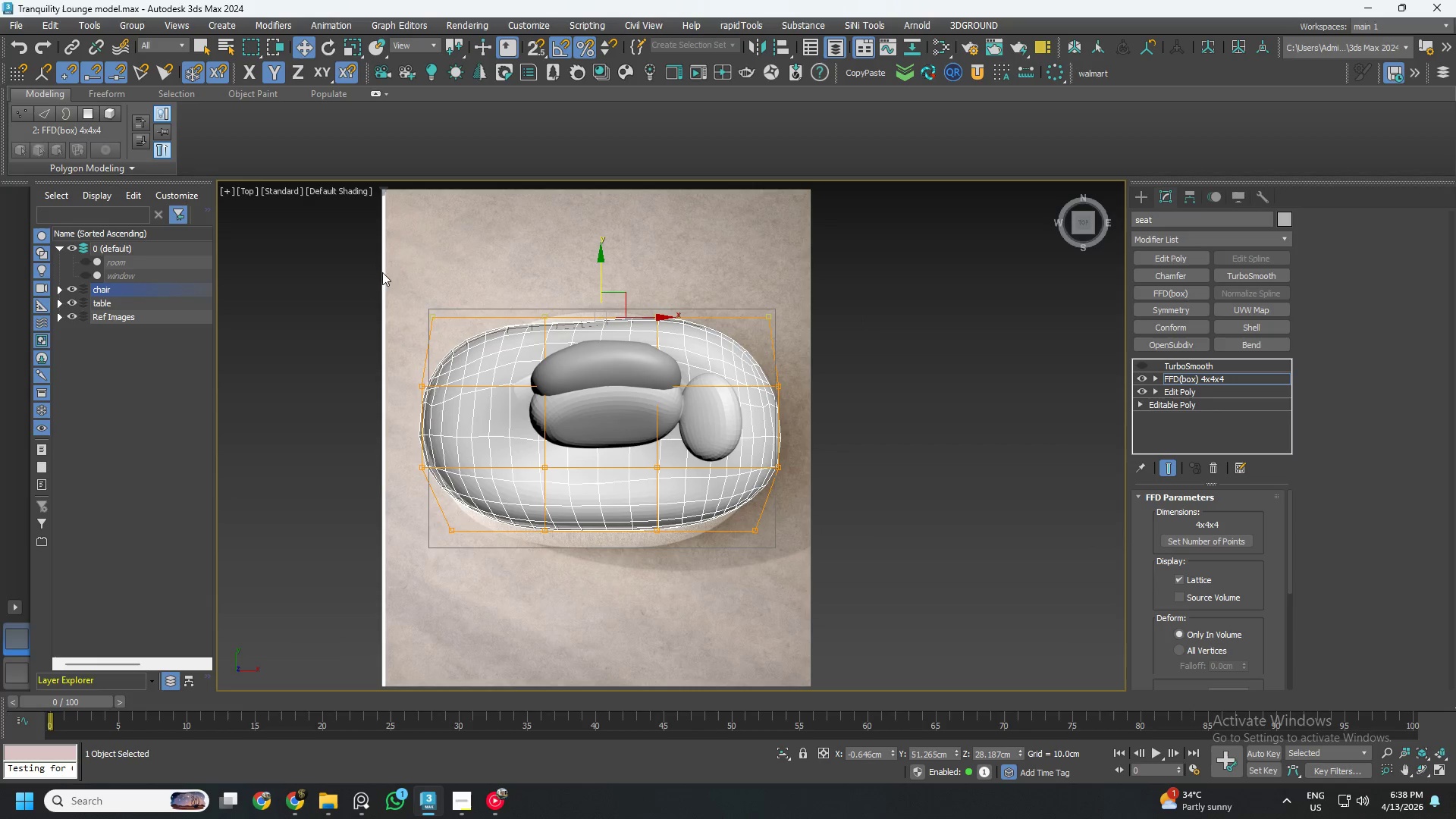 
left_click_drag(start_coordinate=[378, 271], to_coordinate=[482, 345])
 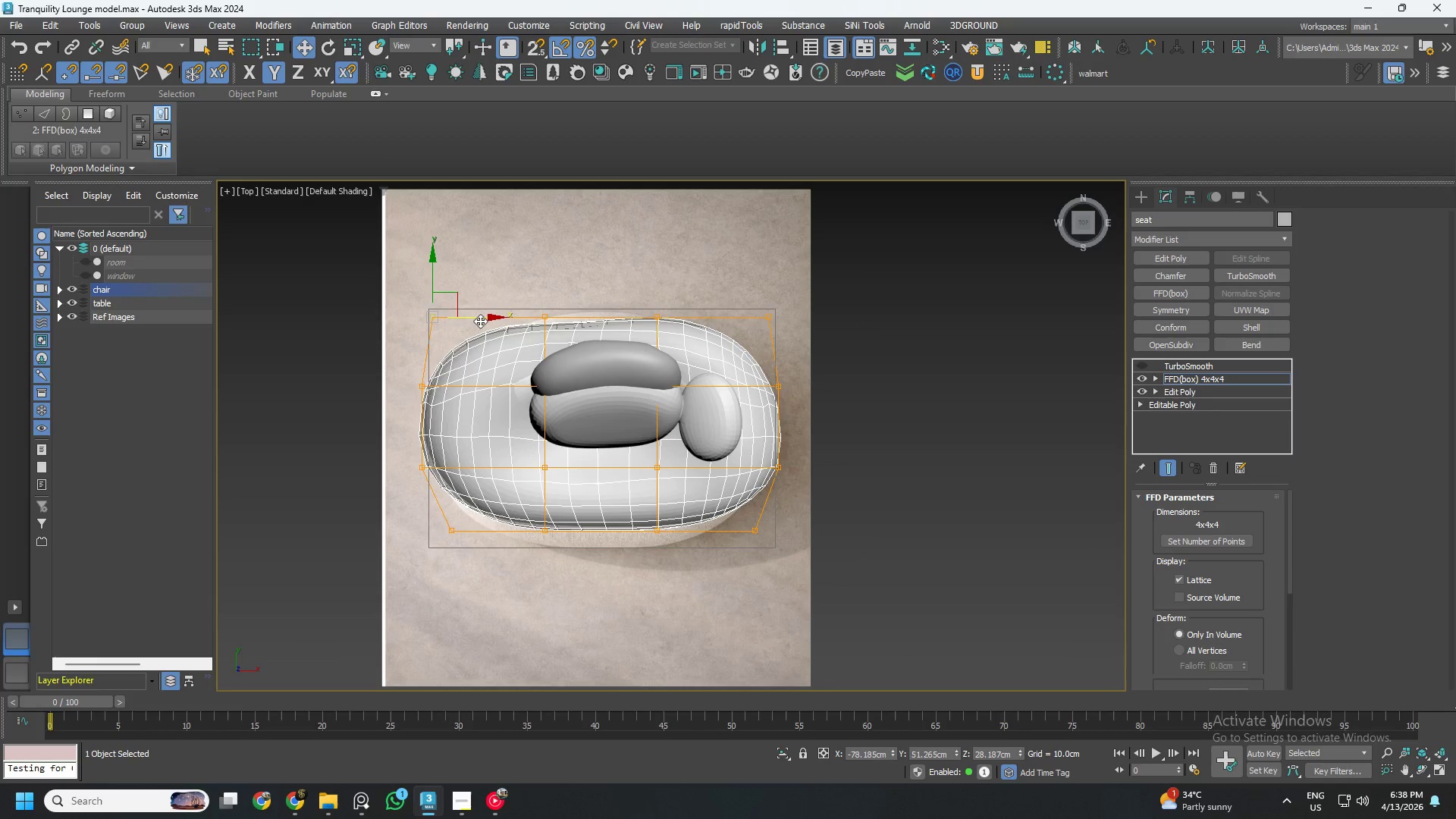 
left_click_drag(start_coordinate=[480, 320], to_coordinate=[499, 323])
 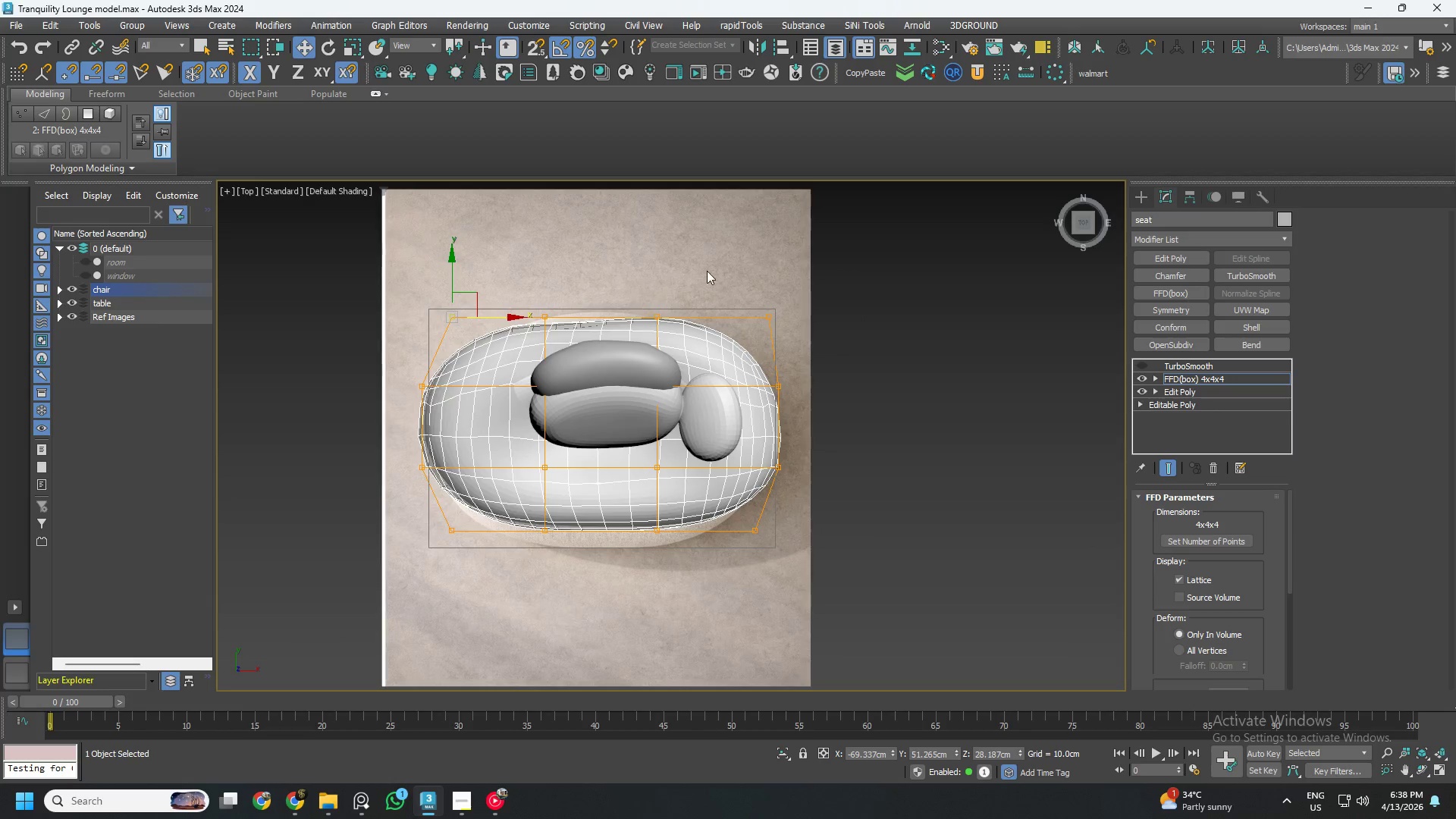 
left_click_drag(start_coordinate=[711, 268], to_coordinate=[739, 276])
 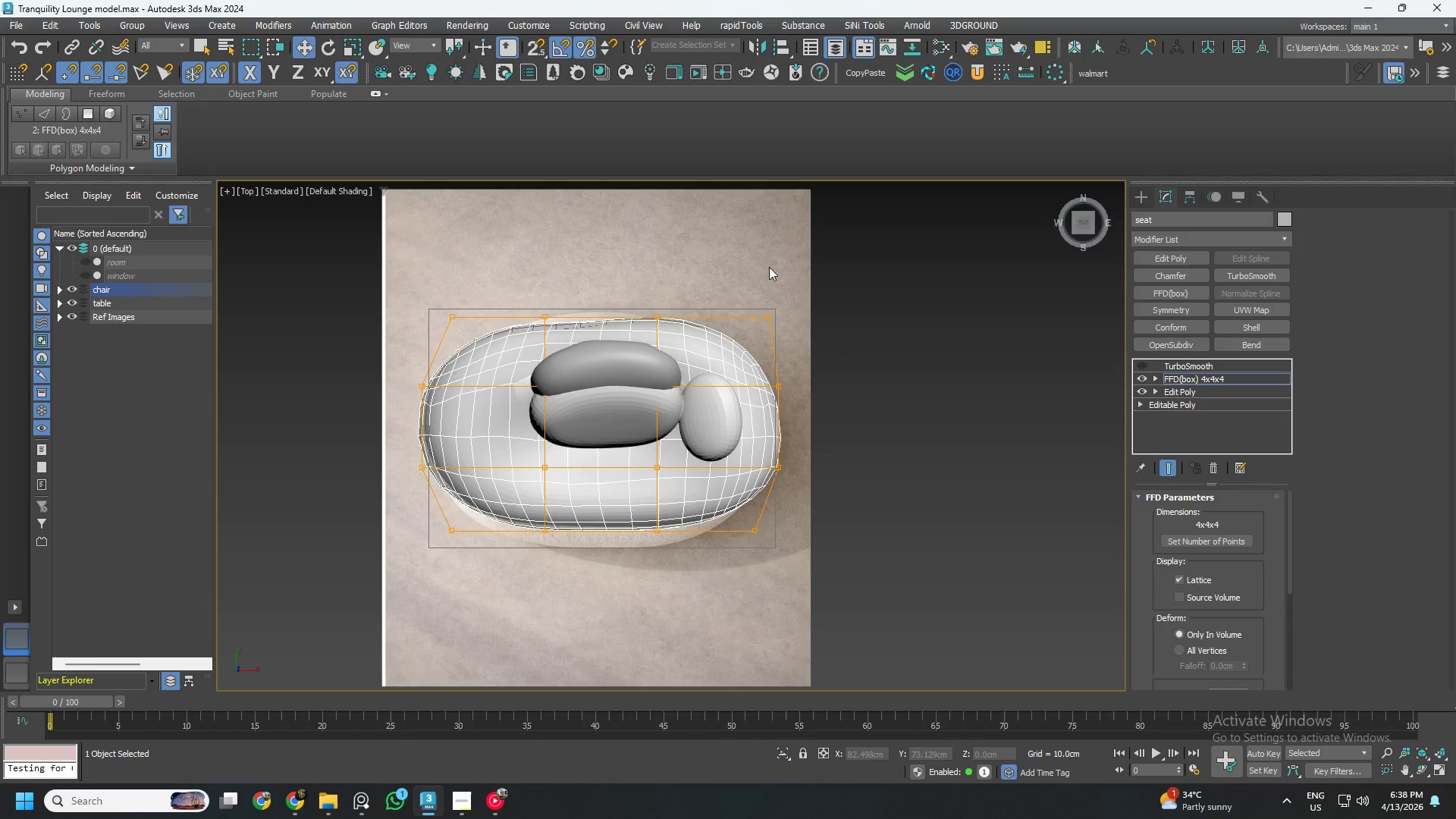 
left_click_drag(start_coordinate=[753, 266], to_coordinate=[842, 345])
 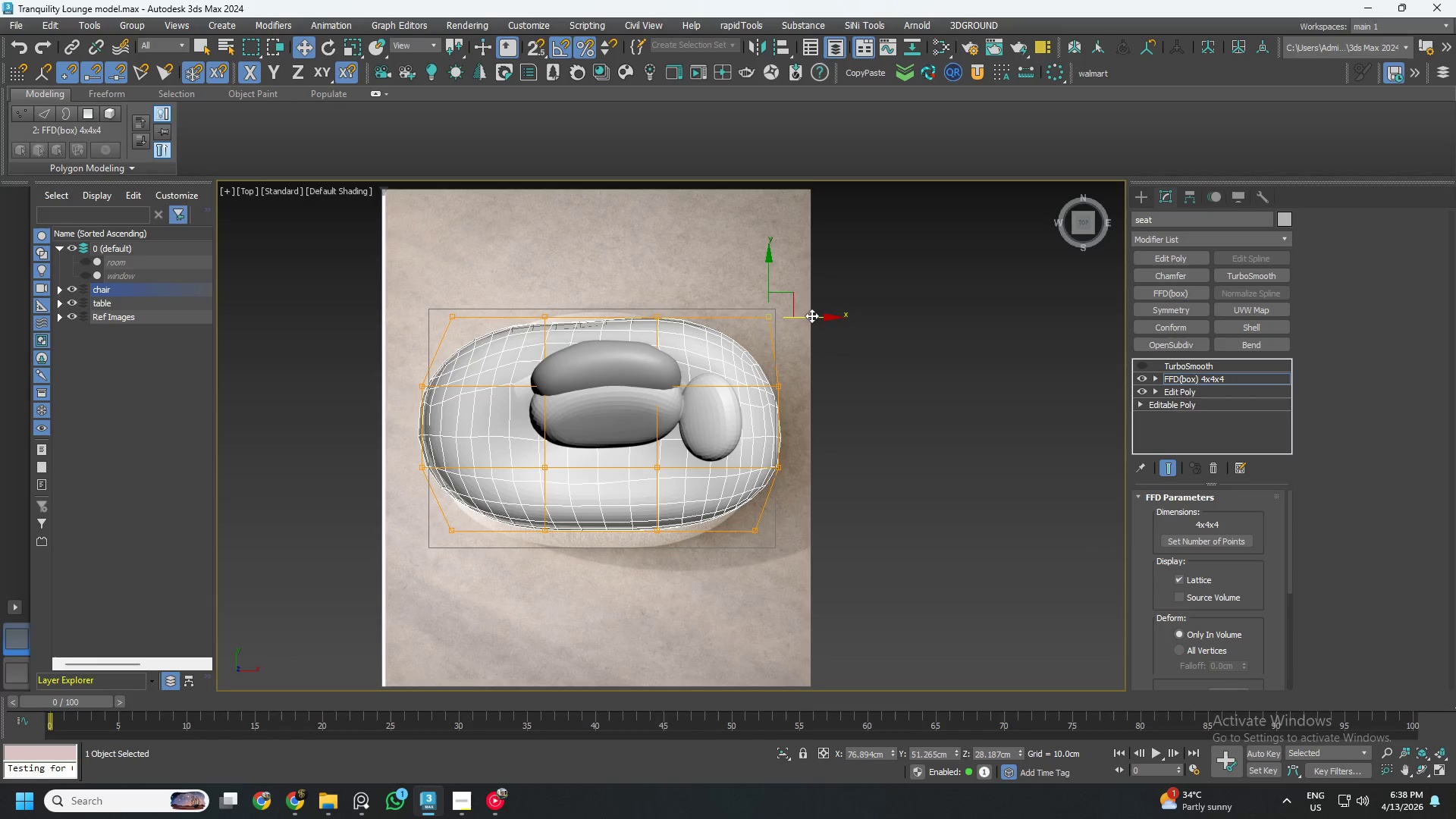 
left_click_drag(start_coordinate=[811, 315], to_coordinate=[804, 315])
 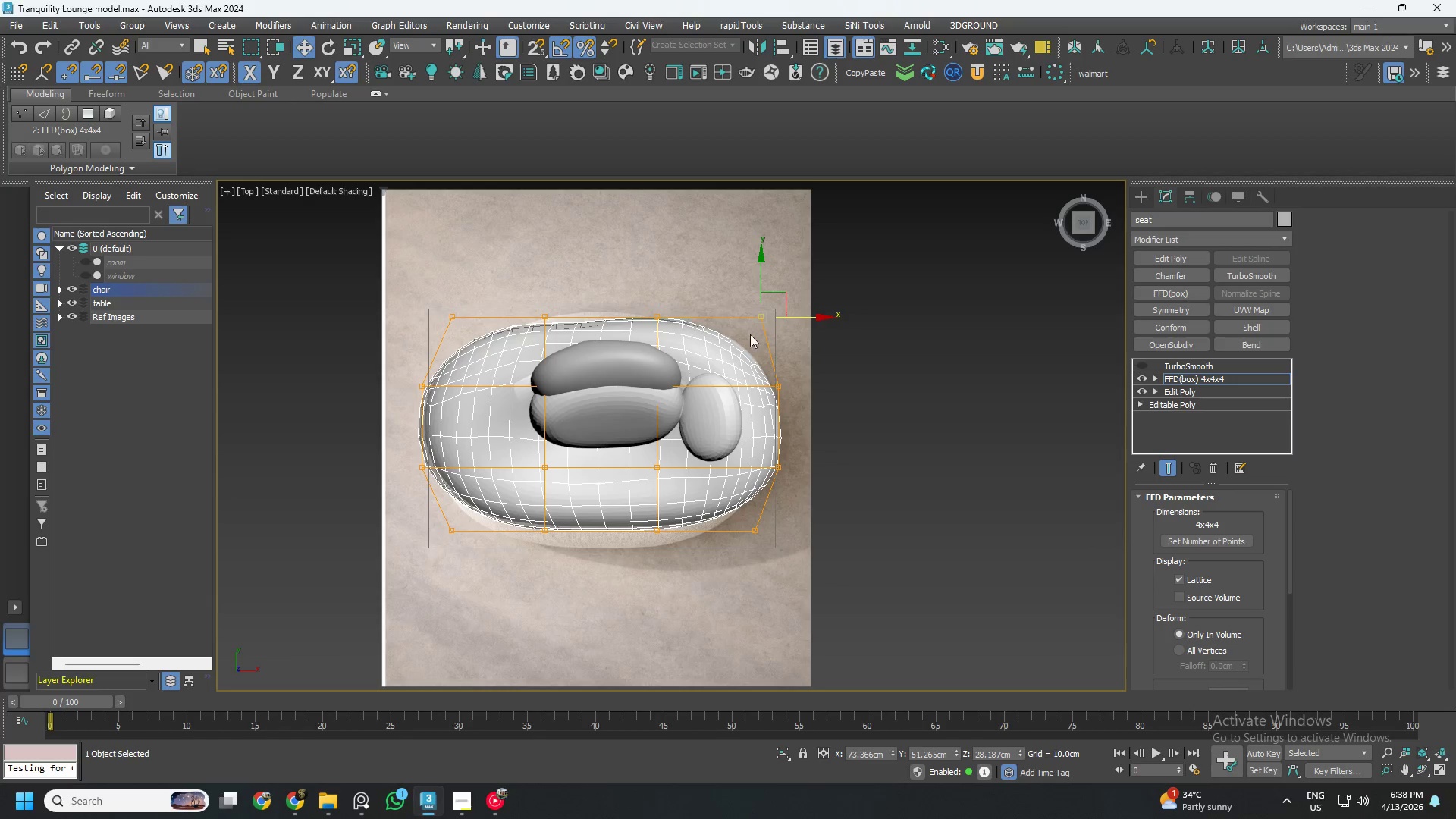 
hold_key(key=AltLeft, duration=1.01)
 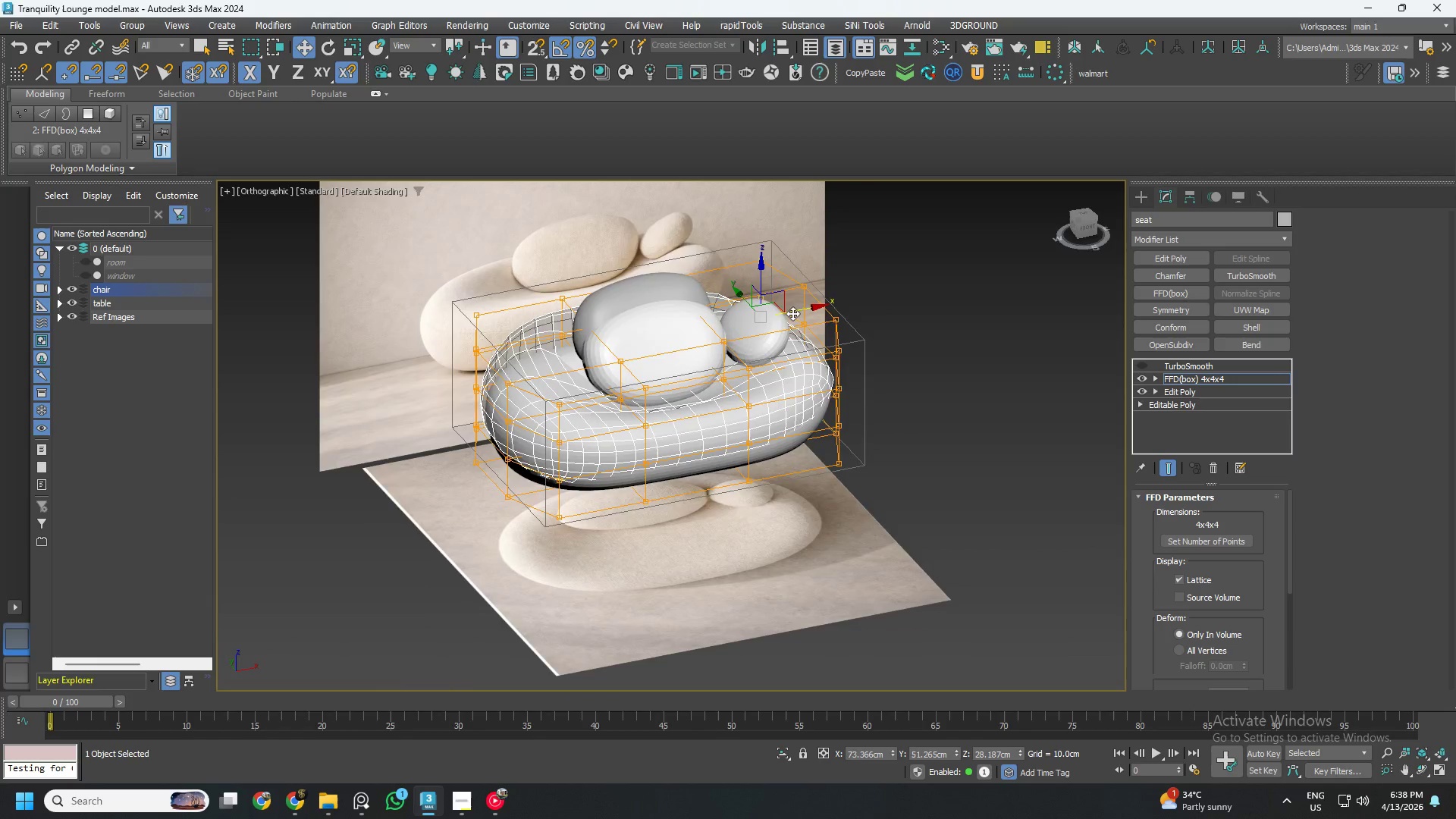 
hold_key(key=AltLeft, duration=1.5)
 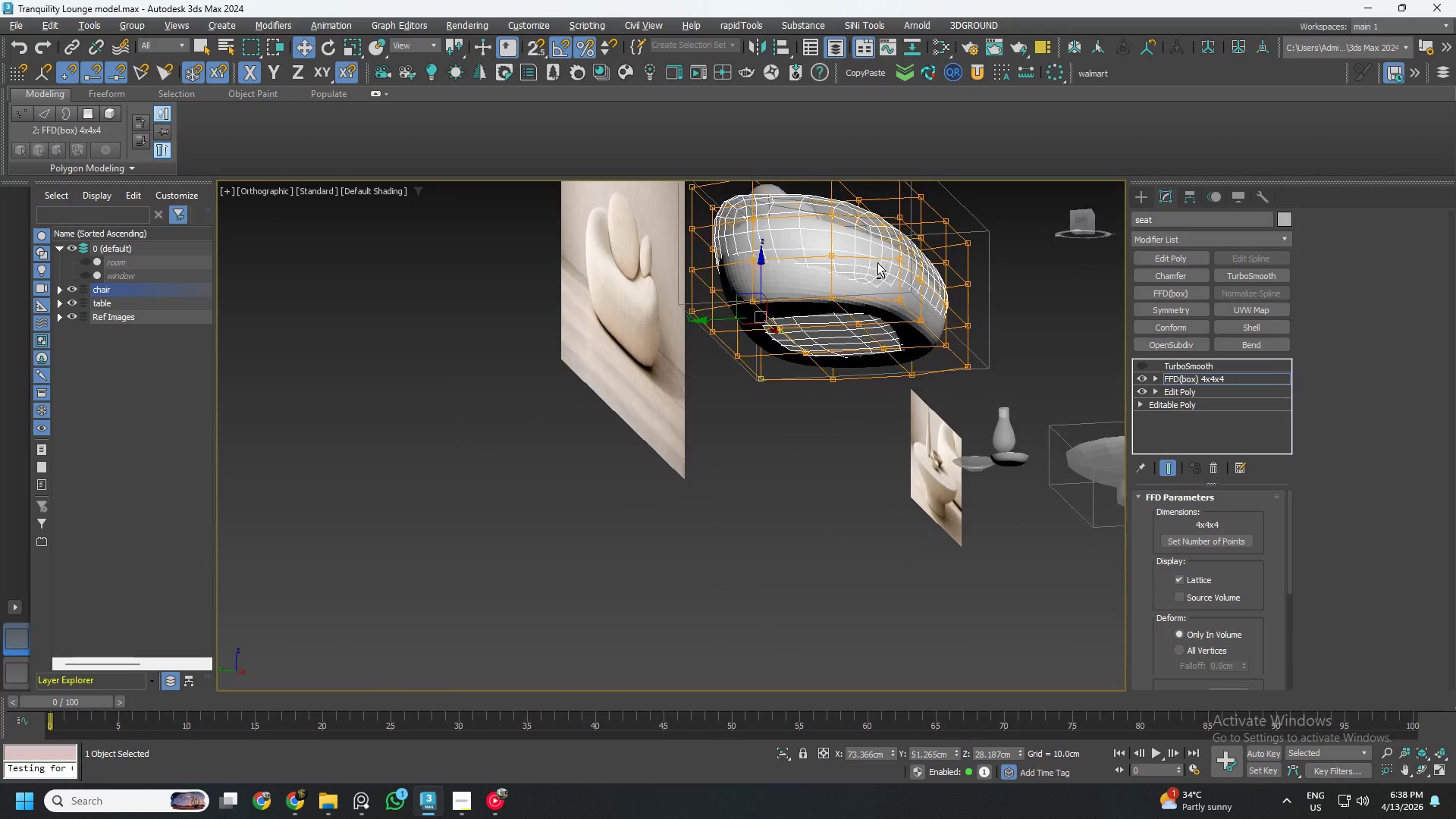 
hold_key(key=AltLeft, duration=1.52)
 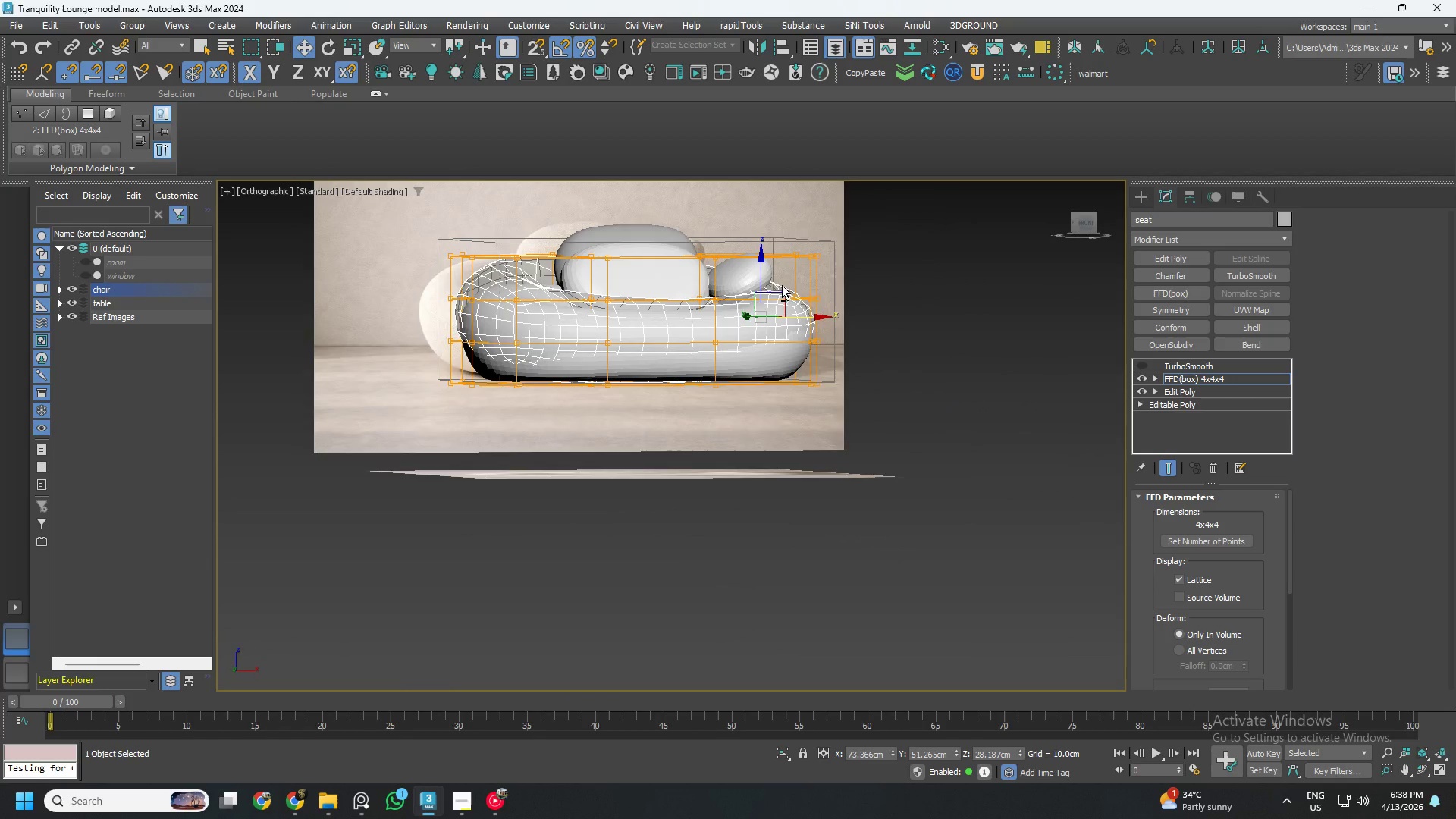 
hold_key(key=AltLeft, duration=0.53)
 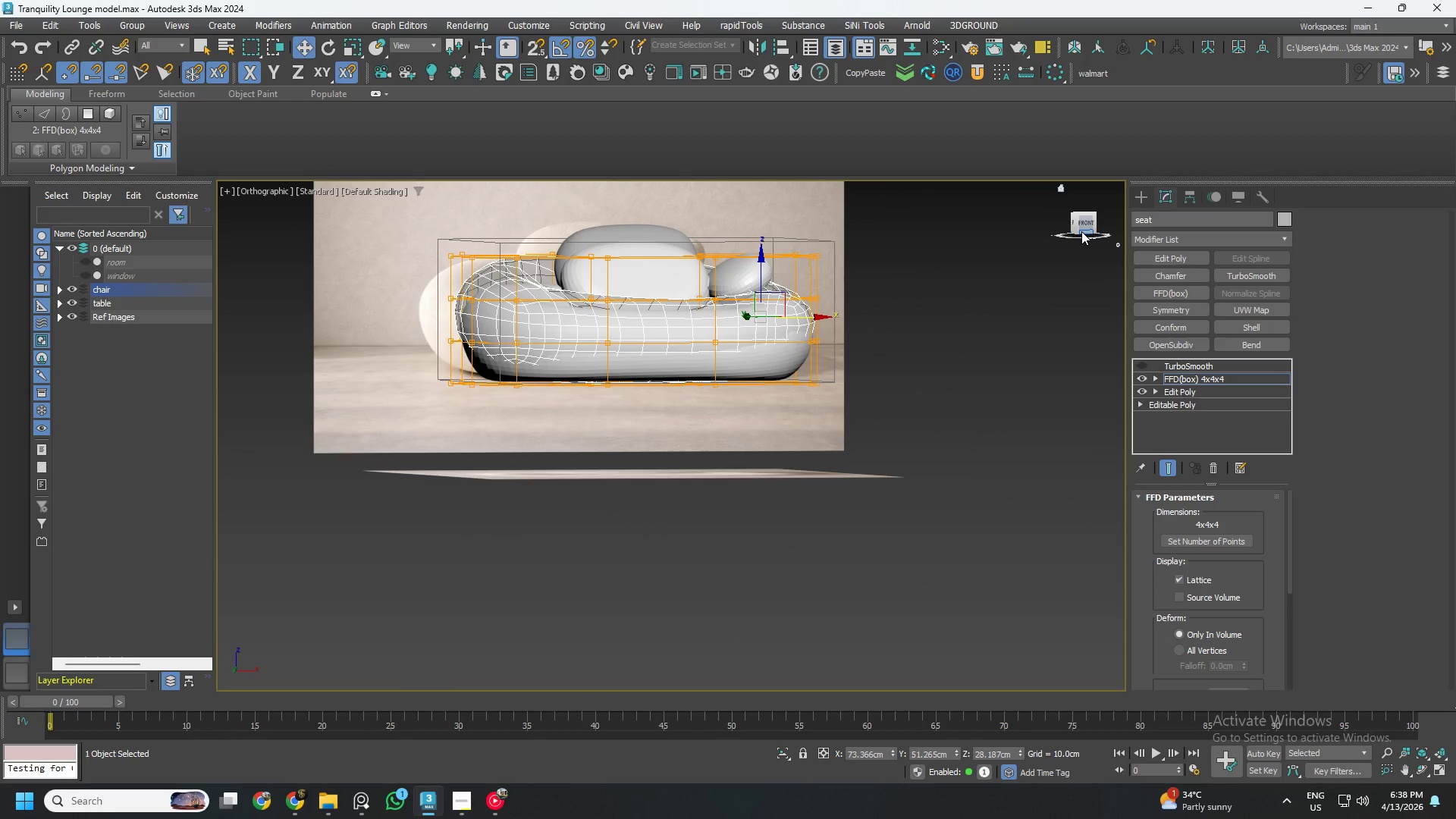 
left_click([1085, 228])
 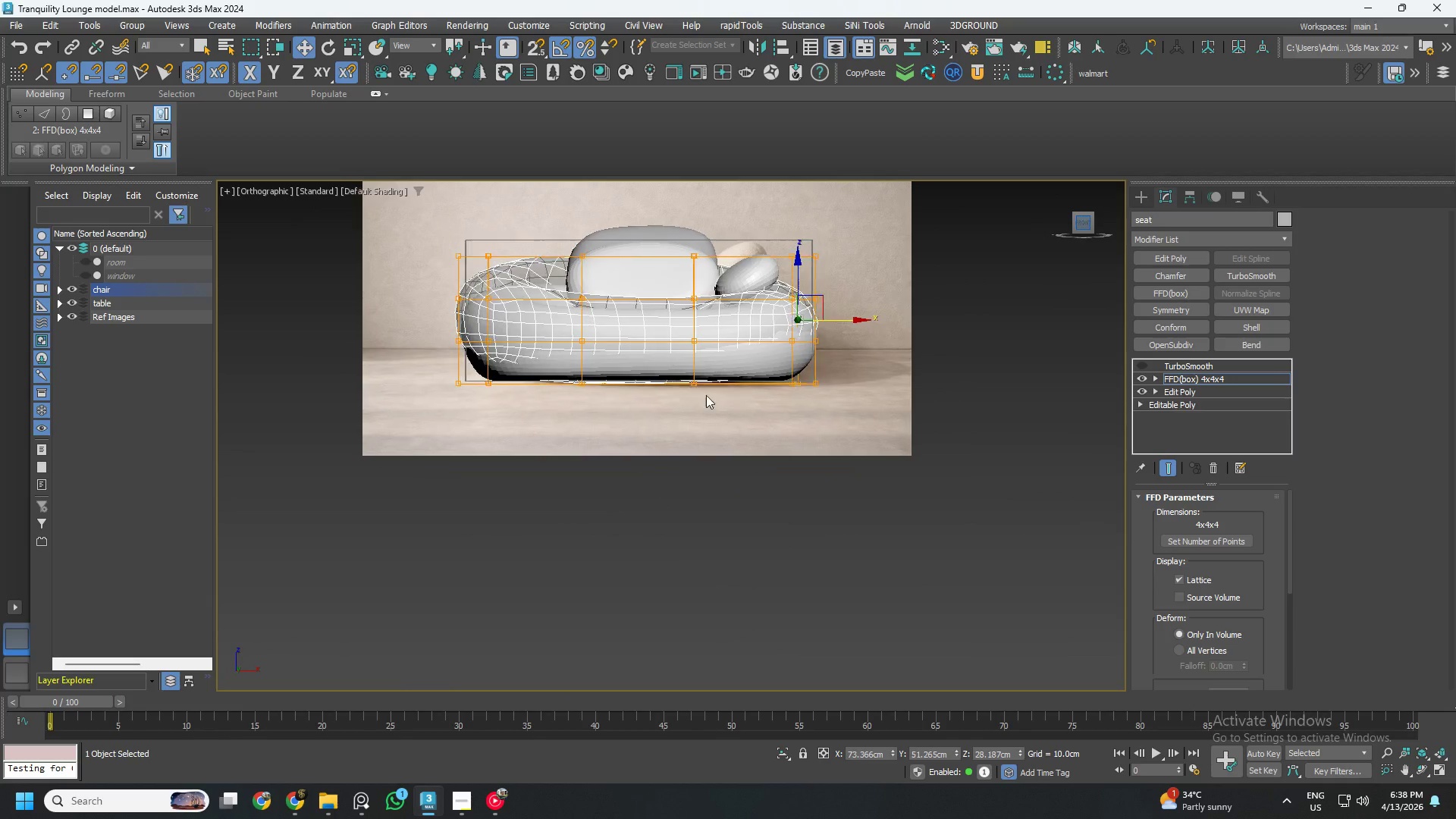 
scroll: coordinate [660, 397], scroll_direction: up, amount: 1.0
 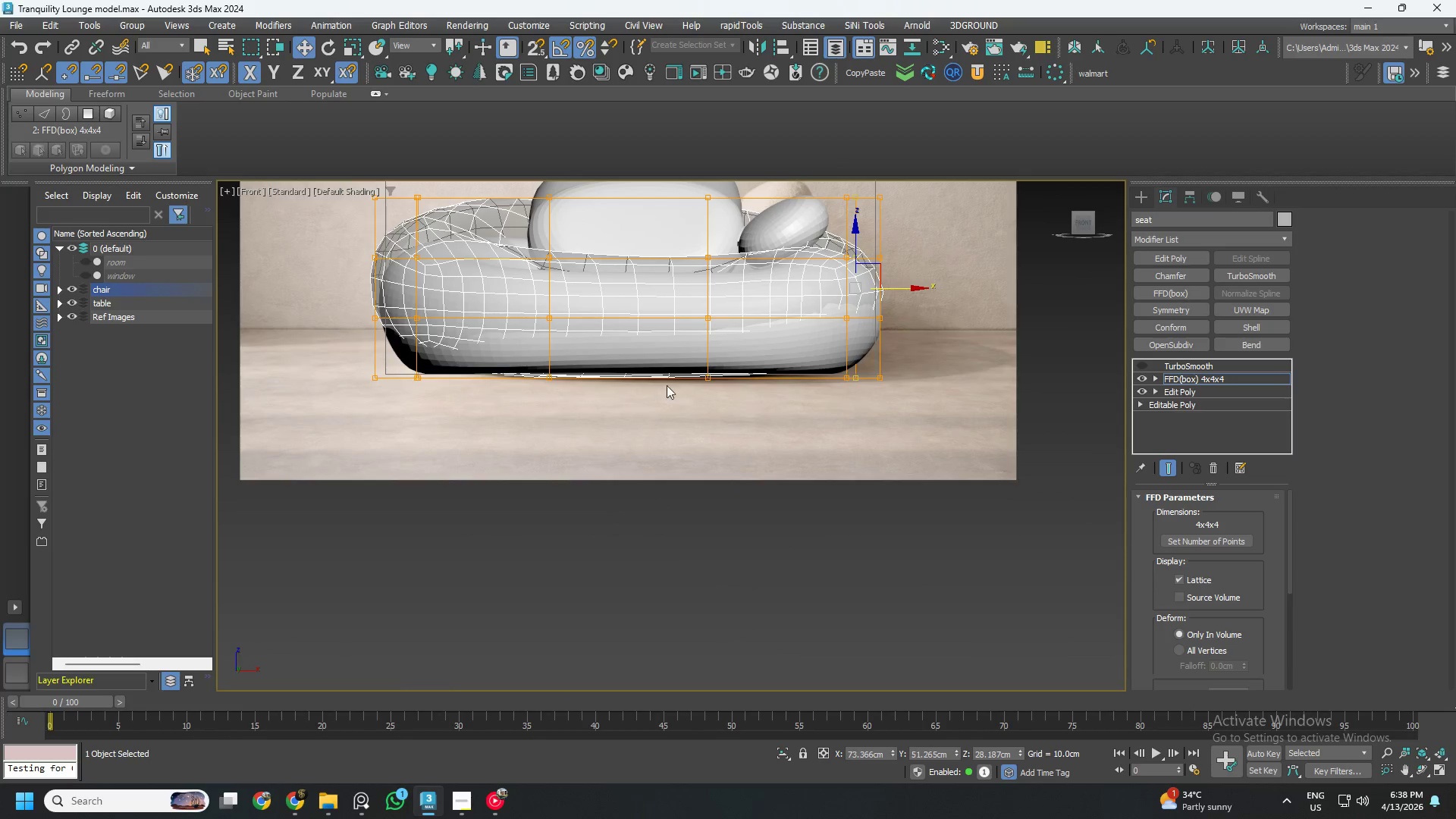 
hold_key(key=AltLeft, duration=0.69)
 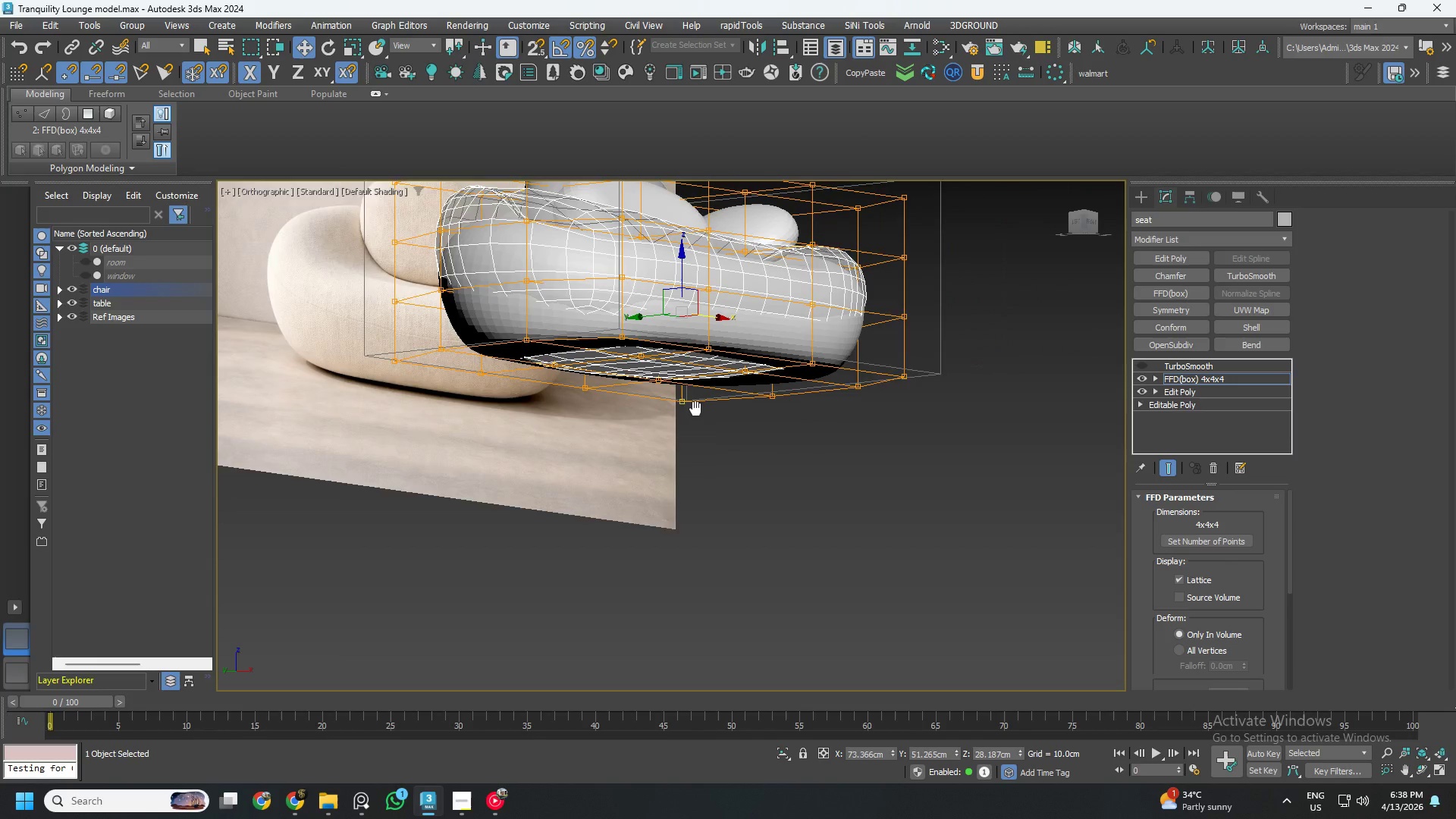 
hold_key(key=AltLeft, duration=1.5)
 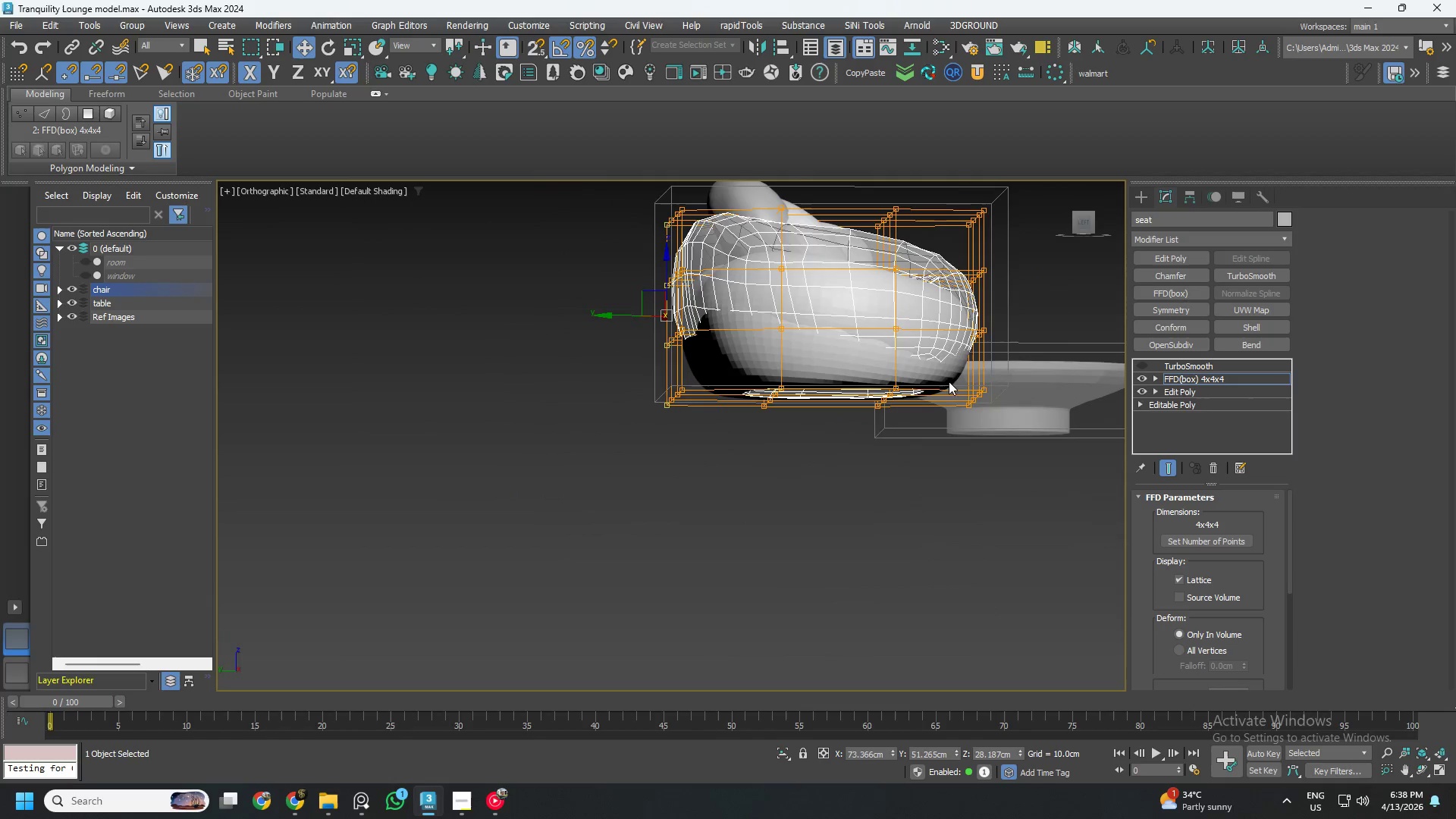 
hold_key(key=AltLeft, duration=0.38)
 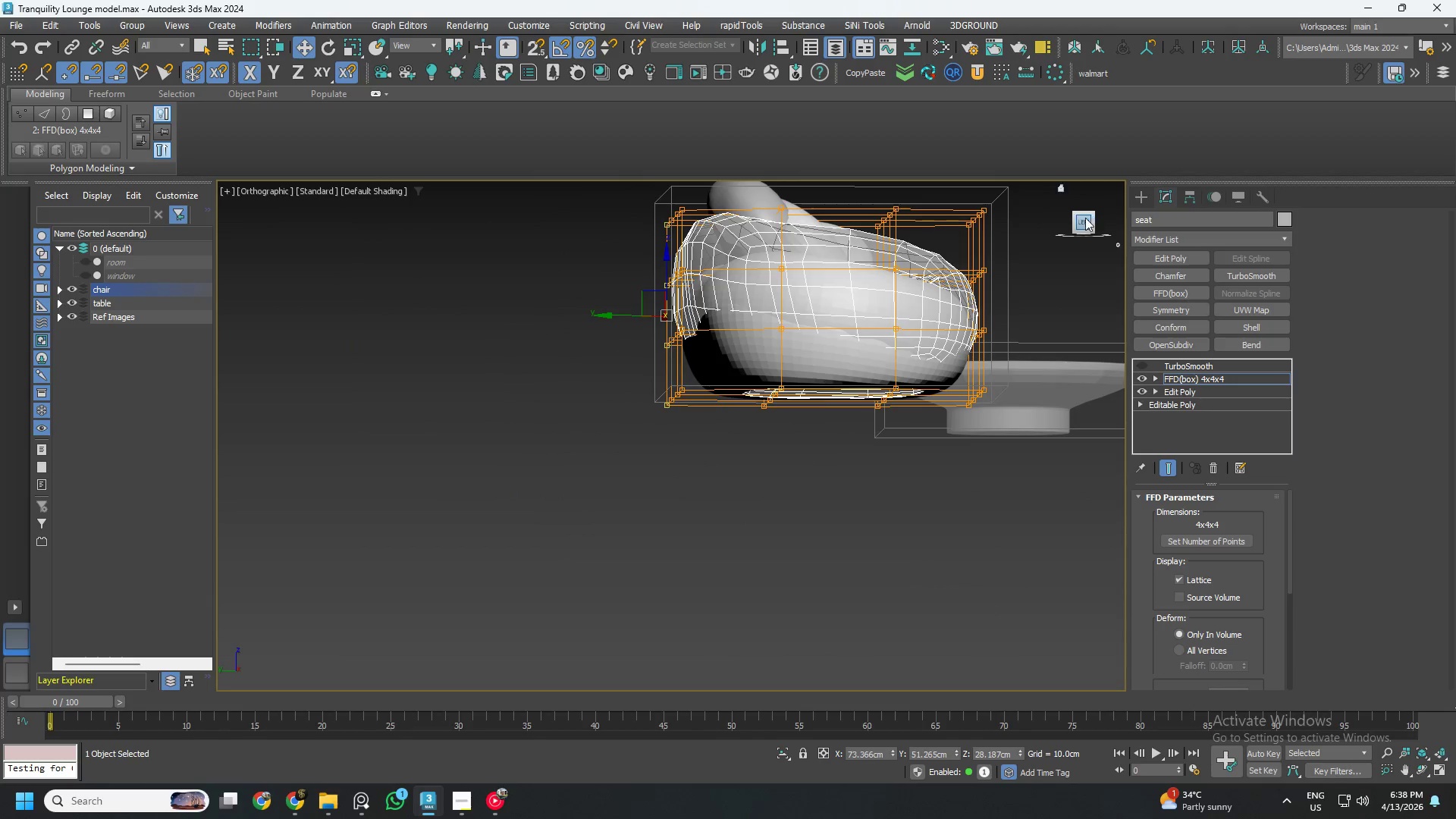 
left_click([1084, 218])
 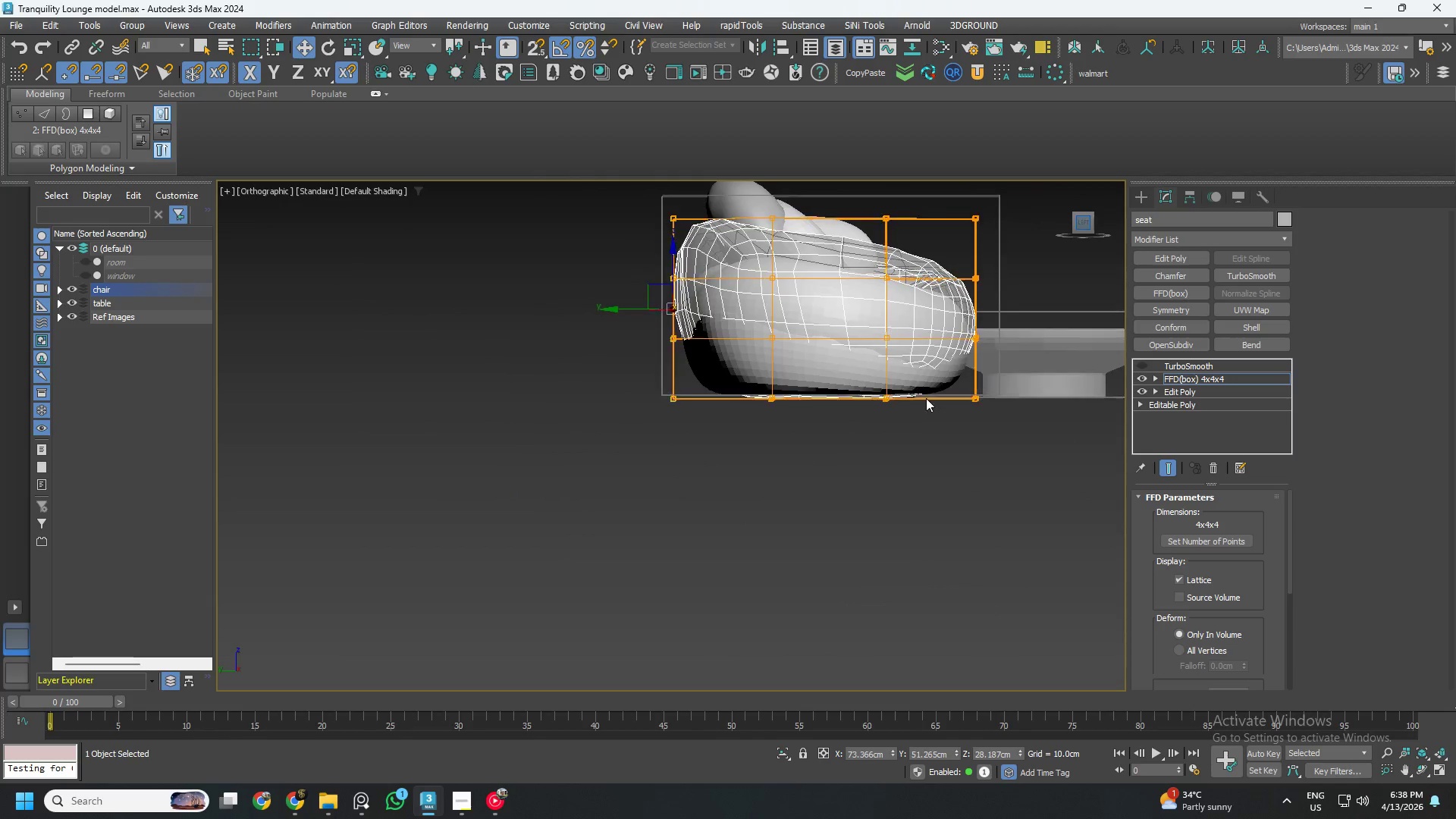 
scroll: coordinate [899, 393], scroll_direction: up, amount: 1.0
 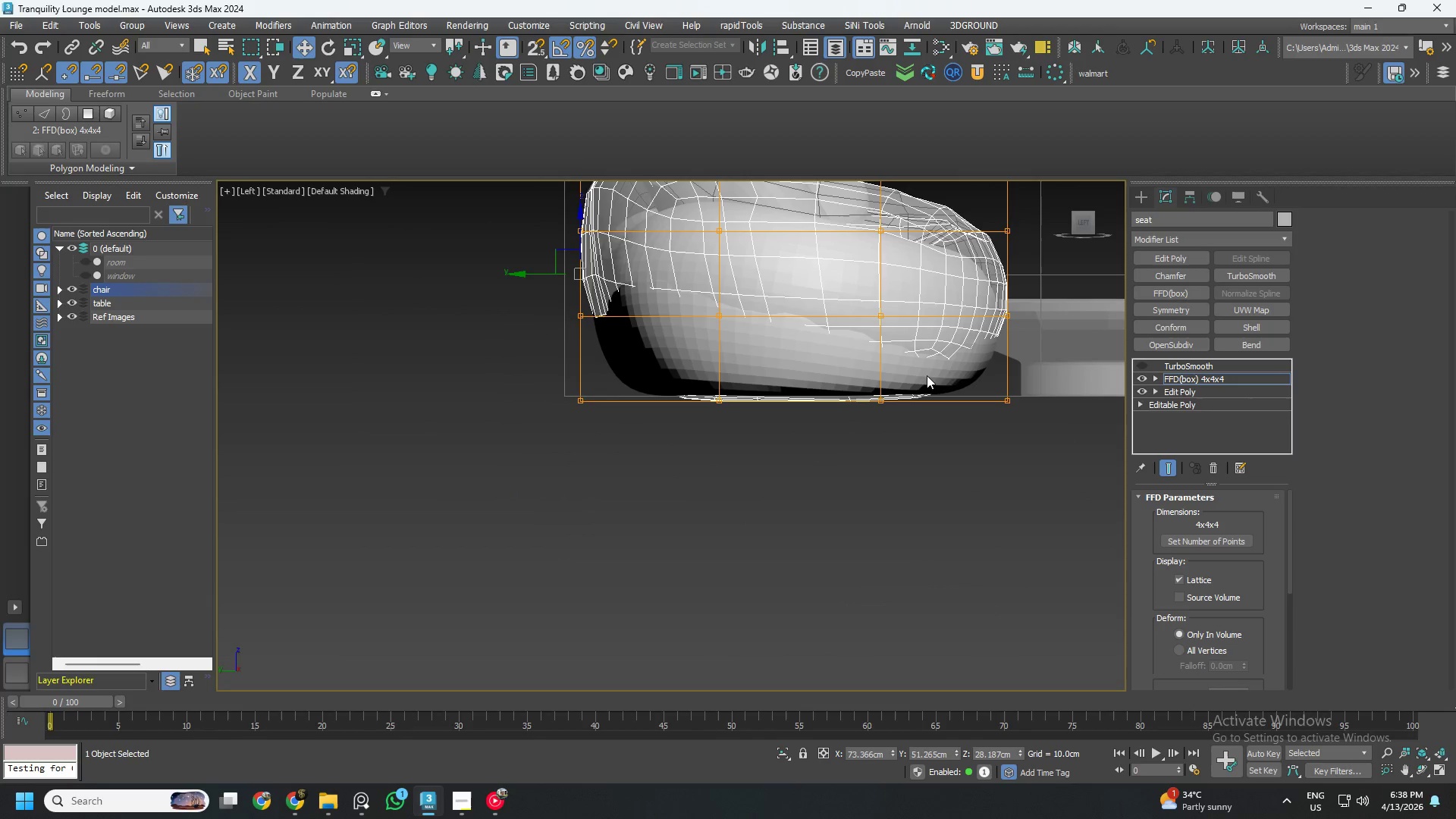 
left_click_drag(start_coordinate=[928, 374], to_coordinate=[682, 287])
 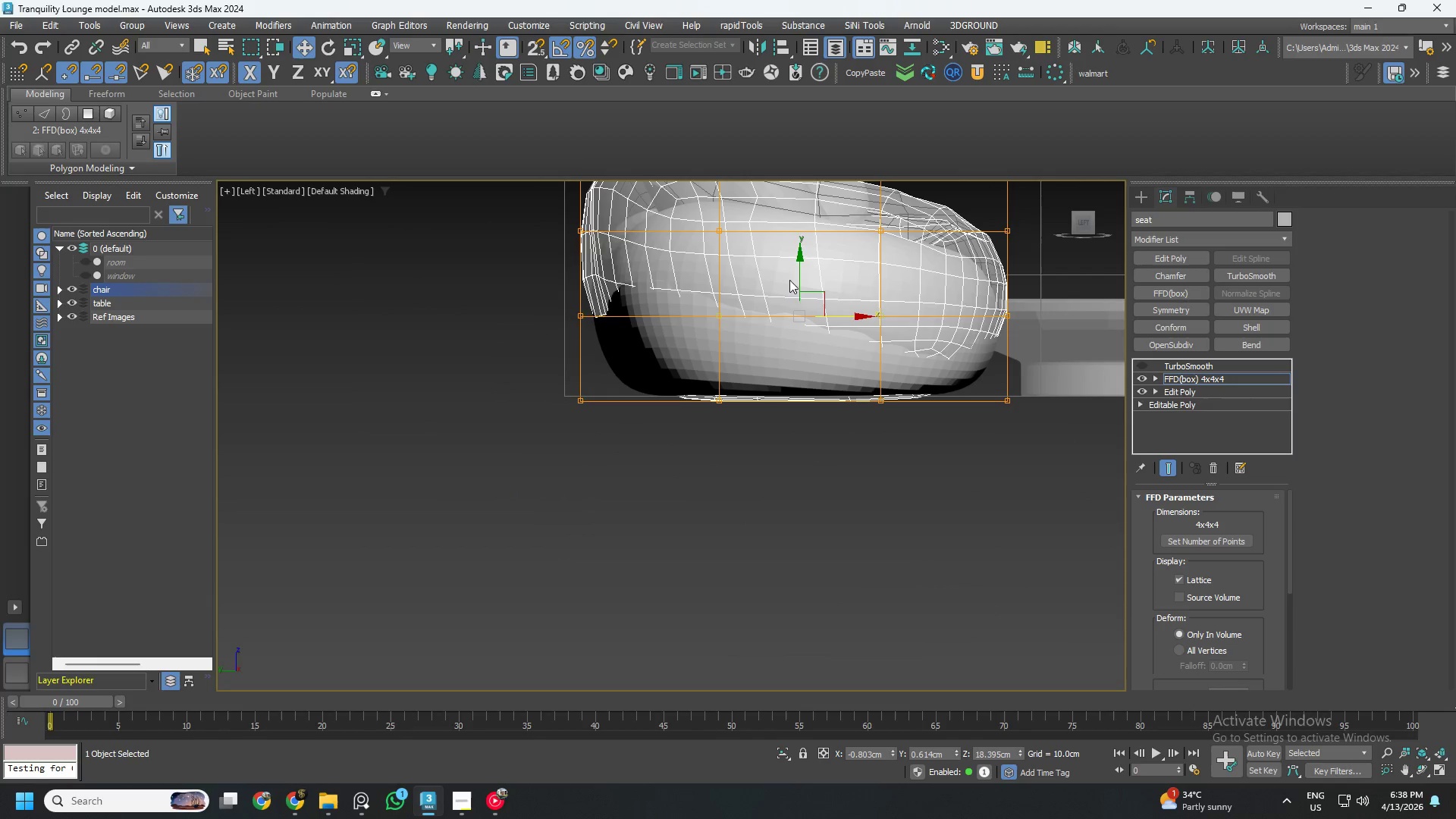 
left_click_drag(start_coordinate=[795, 276], to_coordinate=[796, 303])
 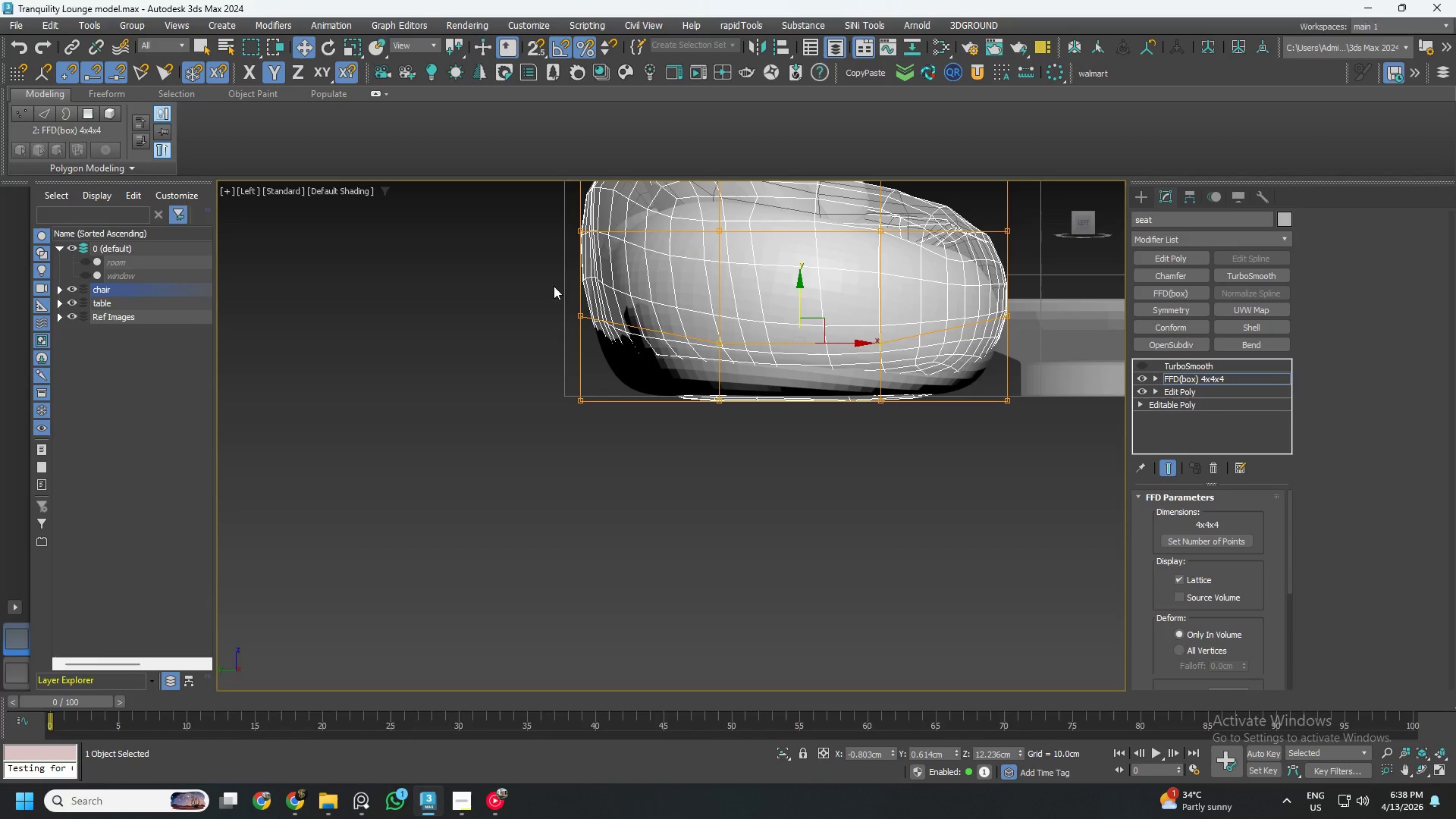 
left_click_drag(start_coordinate=[538, 278], to_coordinate=[1122, 358])
 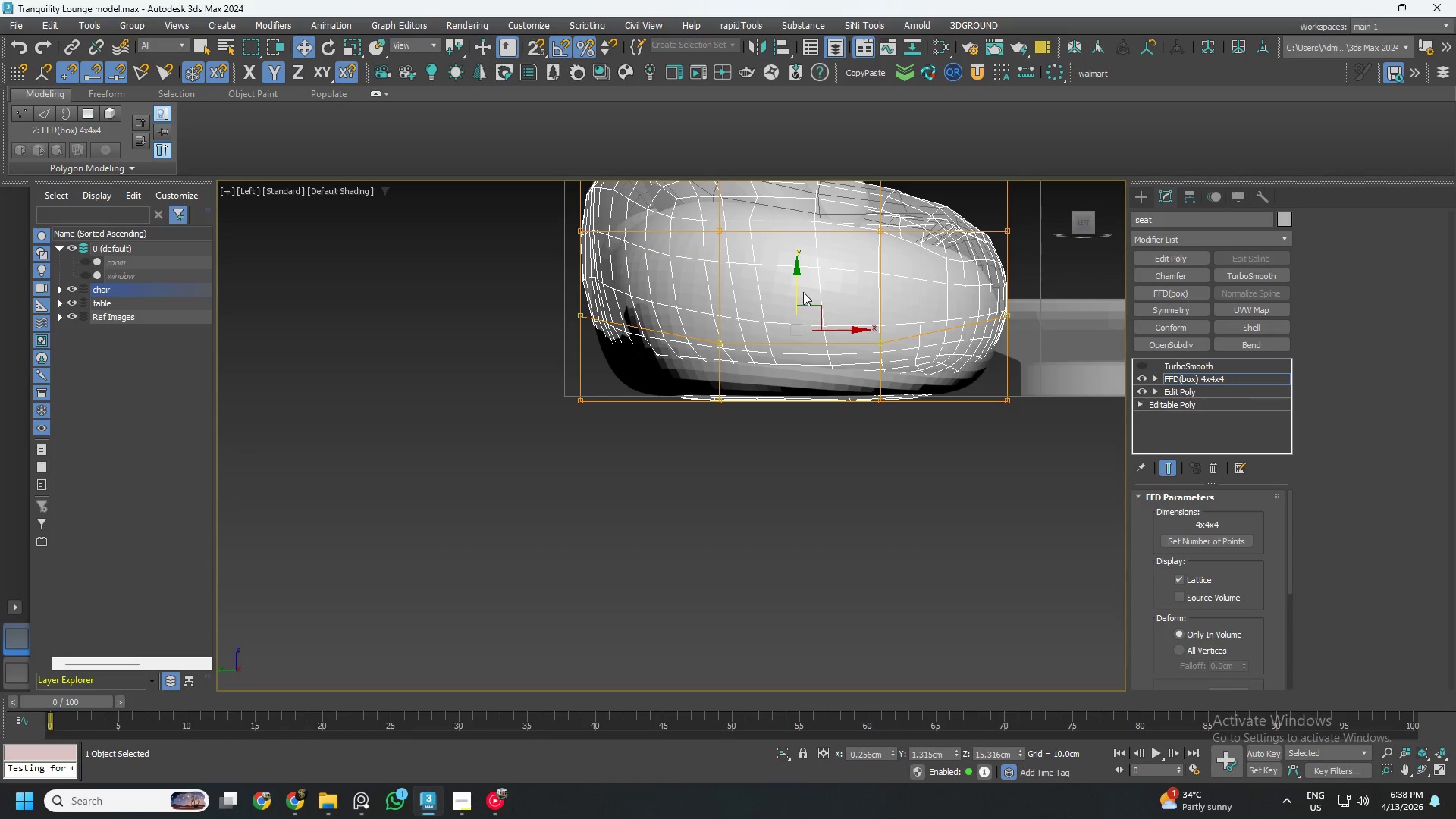 
left_click_drag(start_coordinate=[797, 292], to_coordinate=[802, 314])
 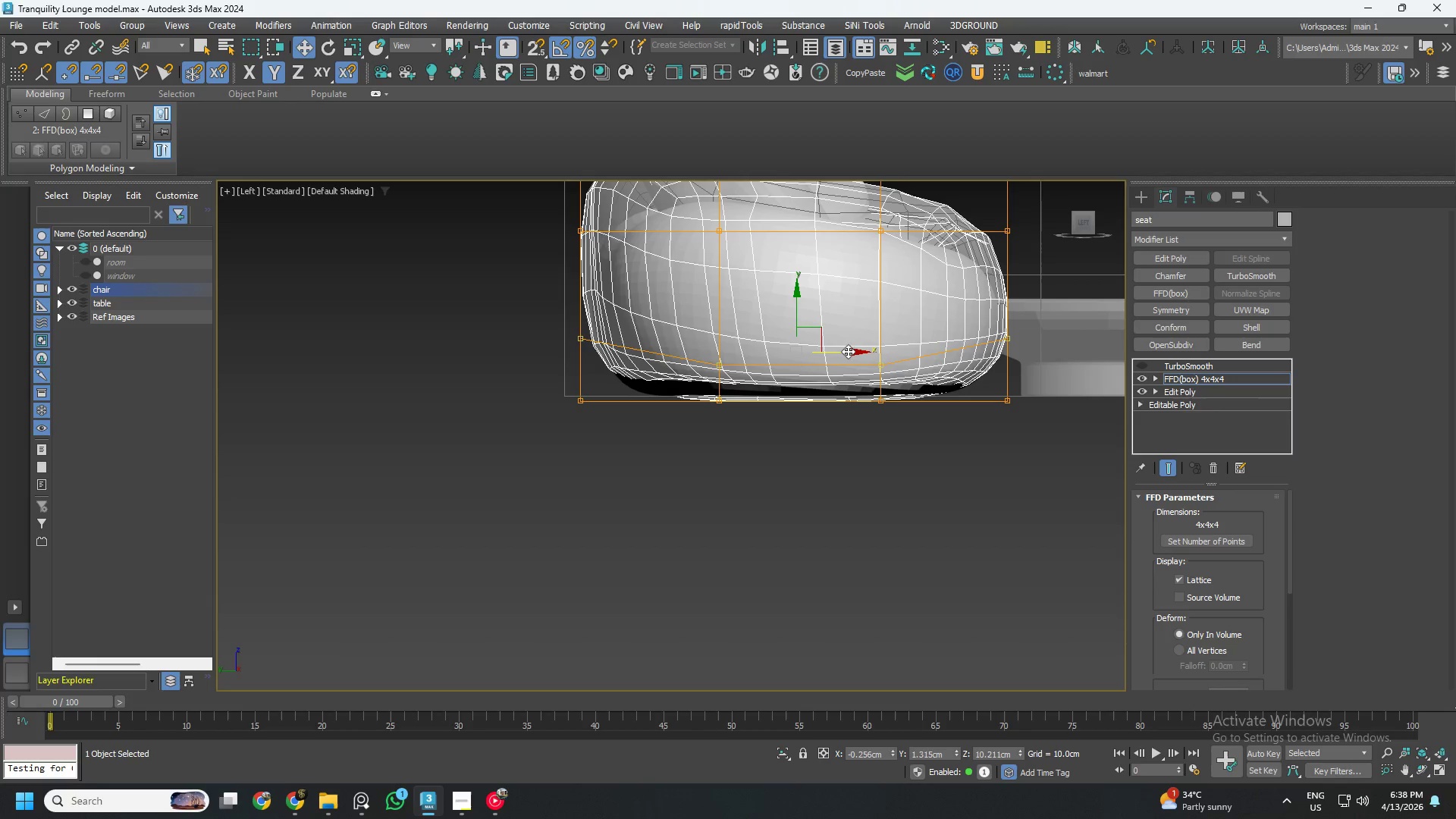 
hold_key(key=AltLeft, duration=1.06)
 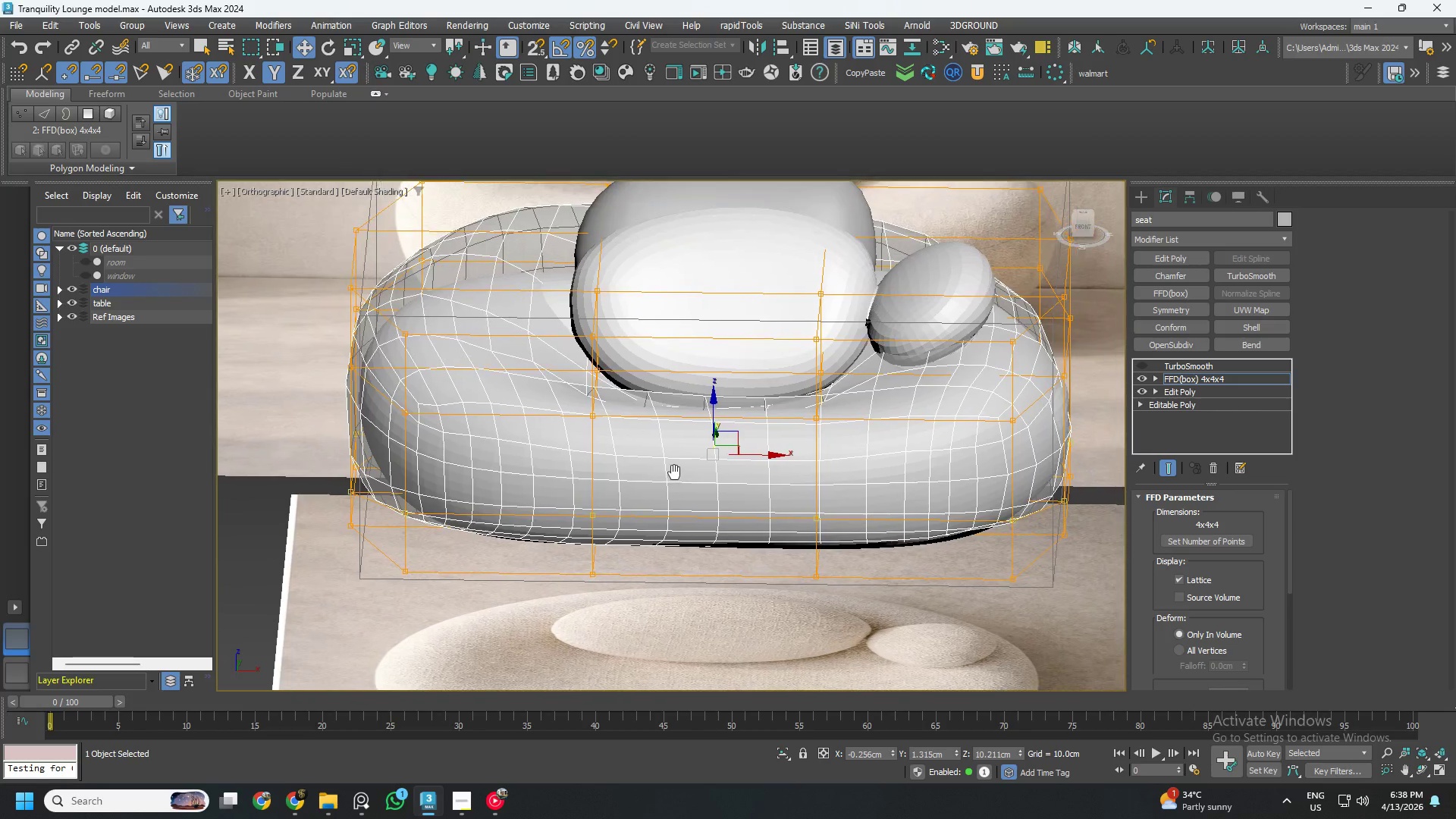 
hold_key(key=AltLeft, duration=1.5)
 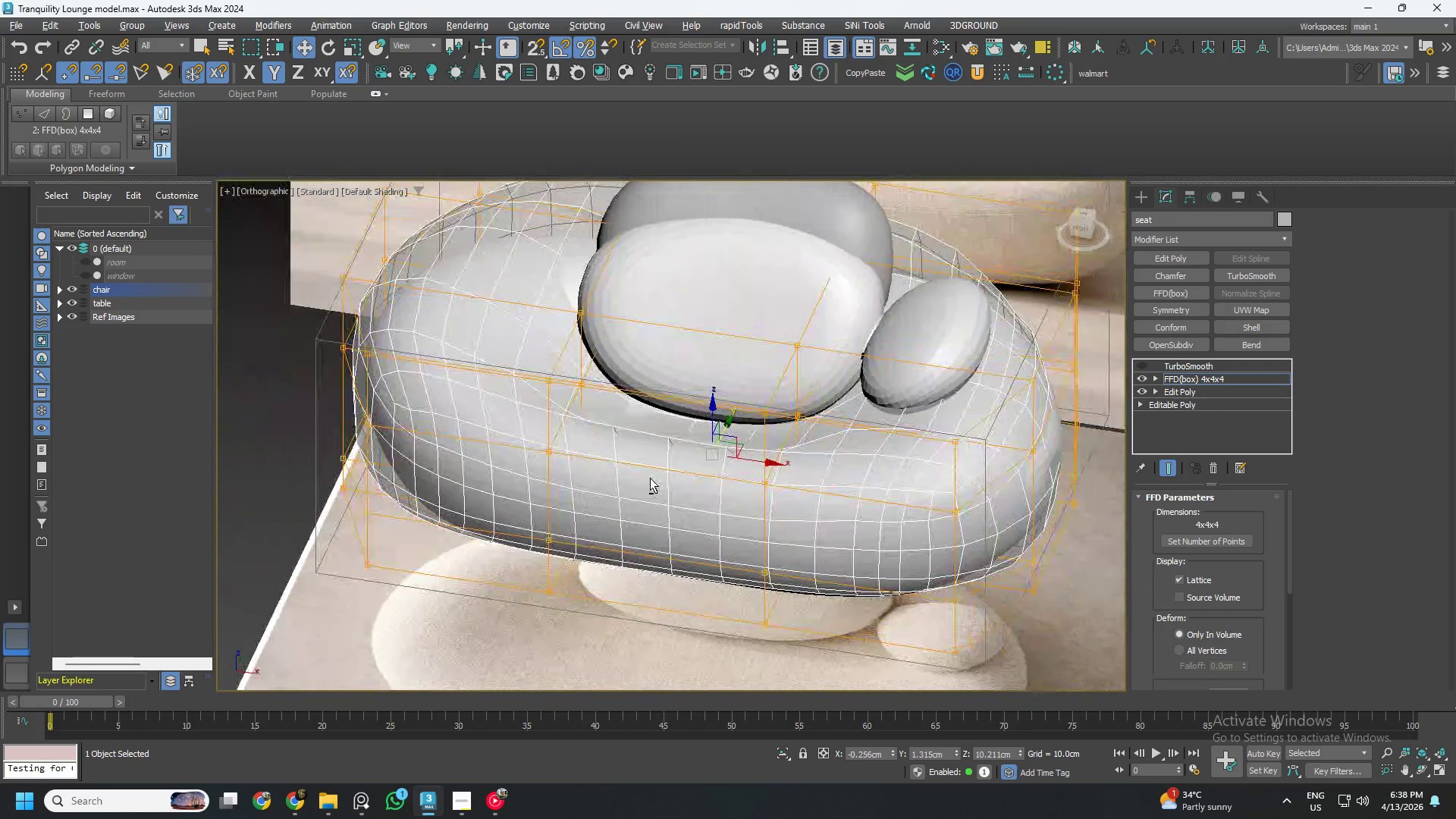 
hold_key(key=AltLeft, duration=1.52)
 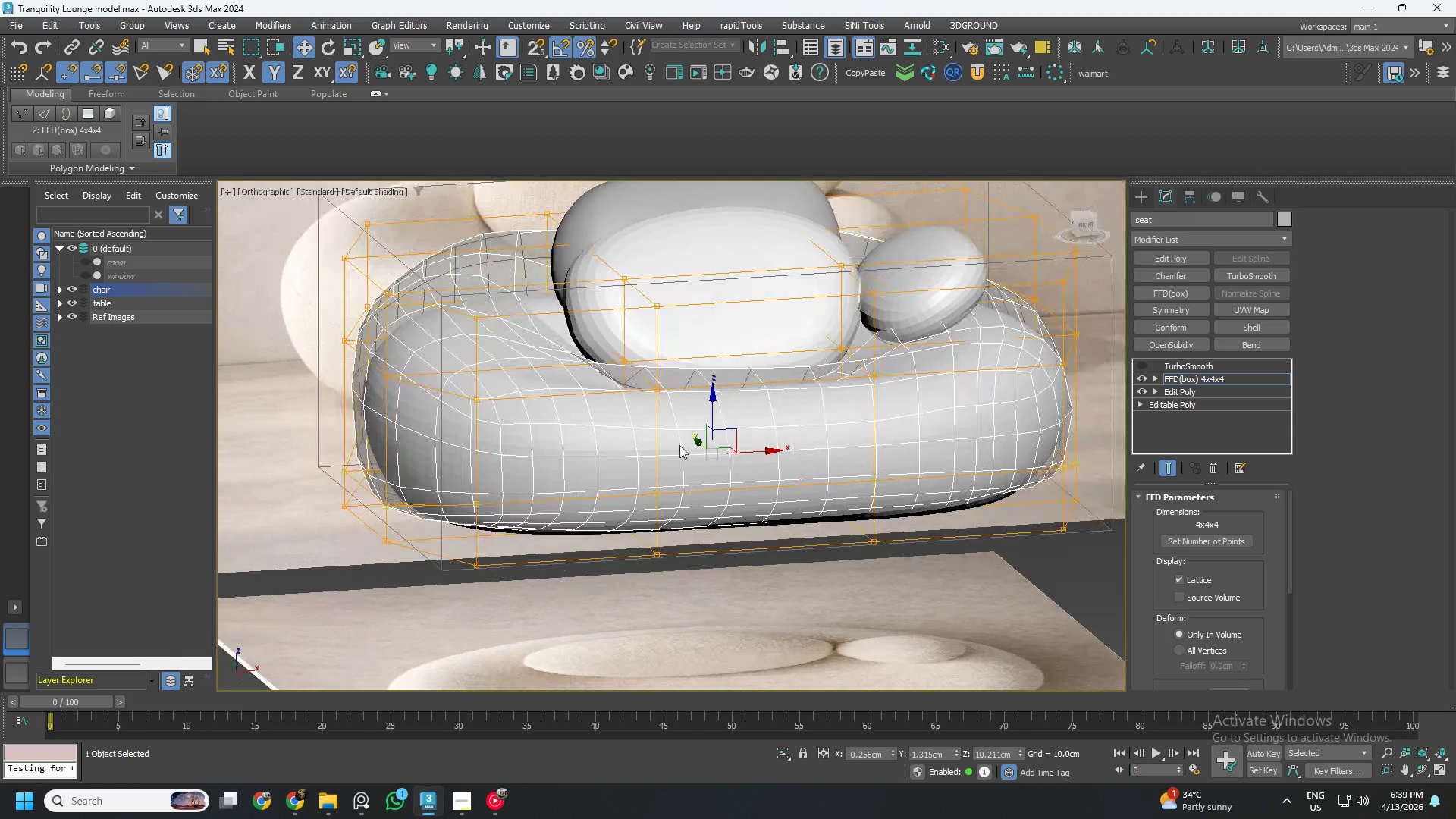 
hold_key(key=AltLeft, duration=0.39)
 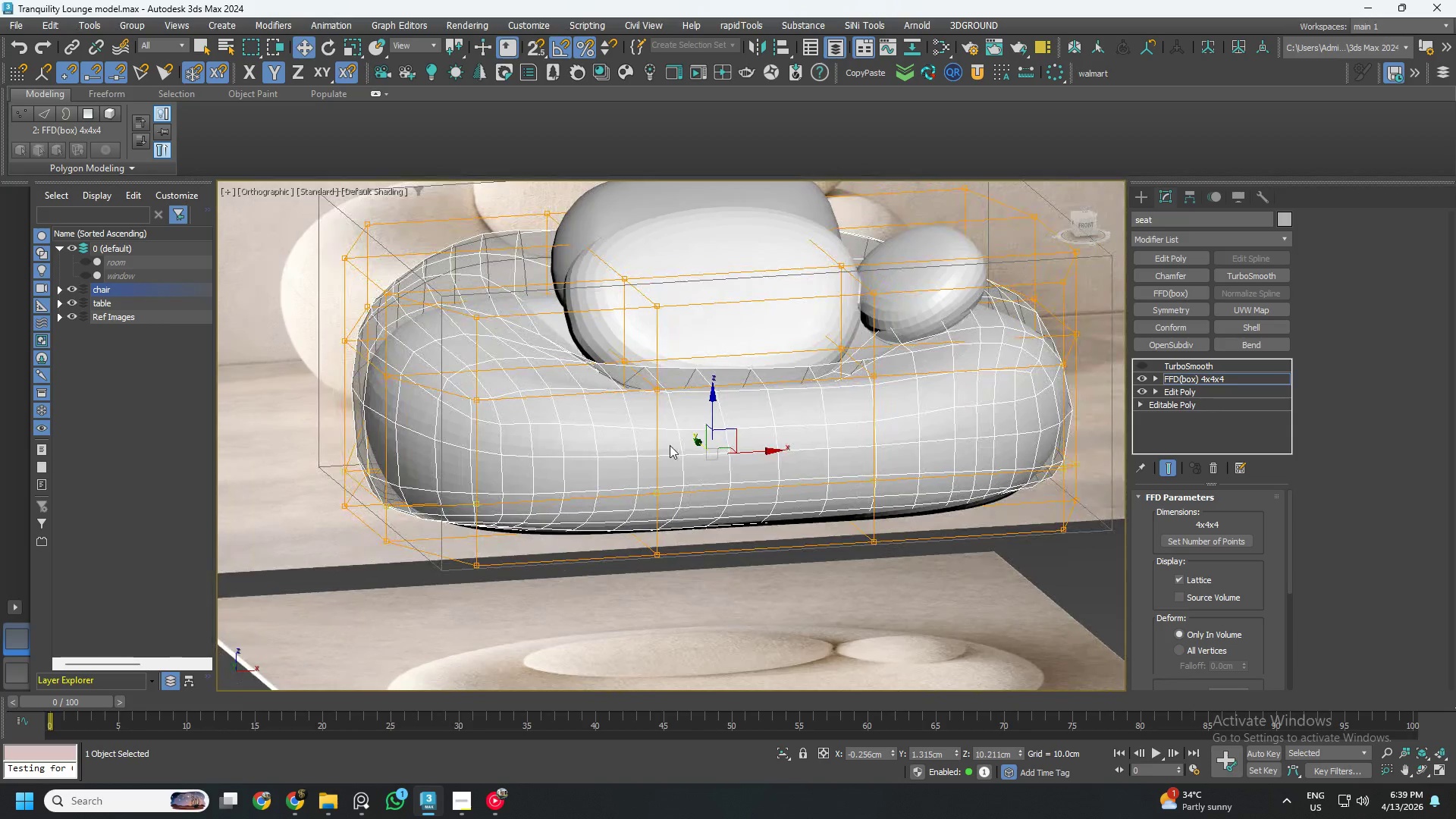 
hold_key(key=AltLeft, duration=1.5)
 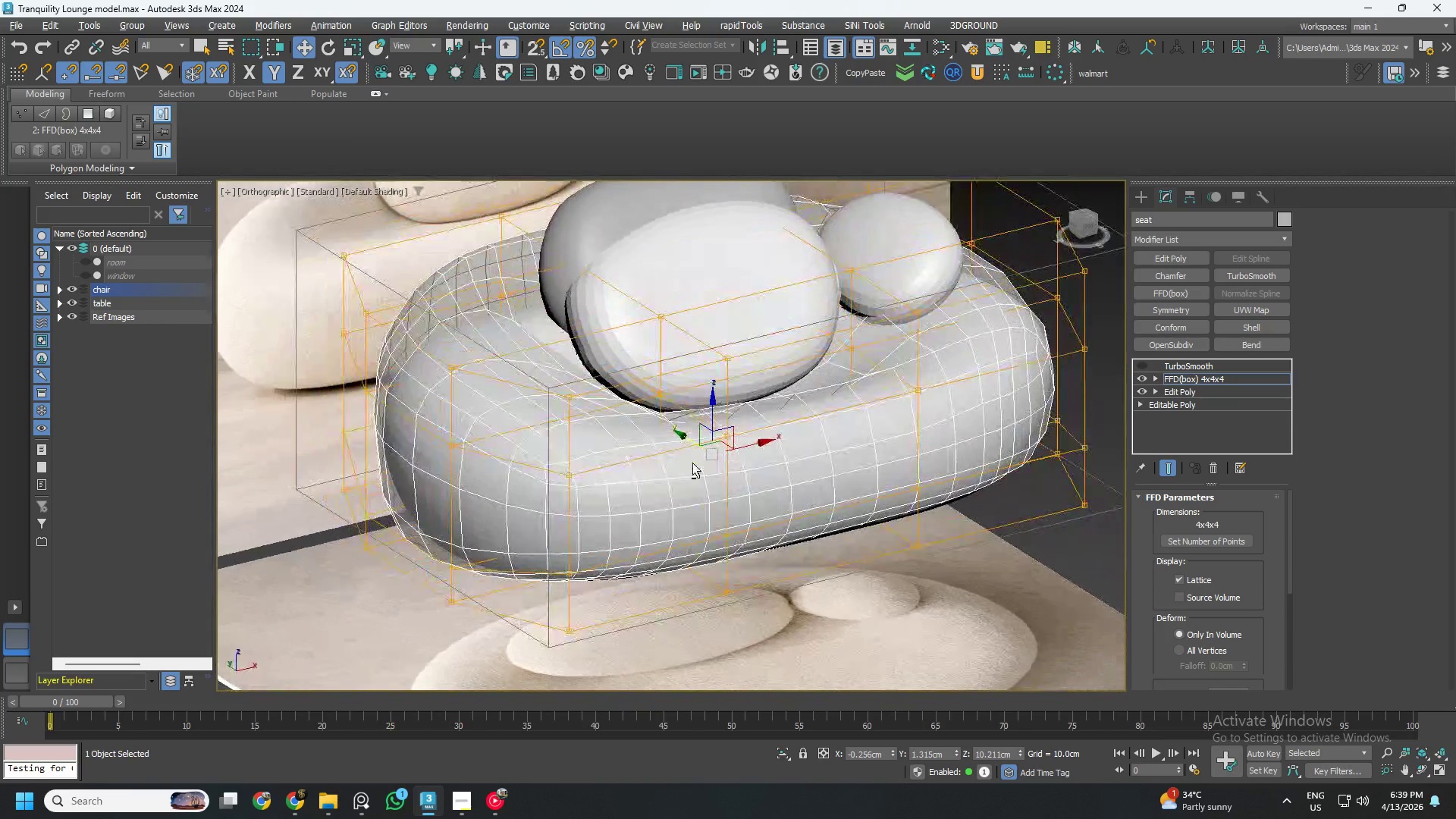 
hold_key(key=AltLeft, duration=1.47)
 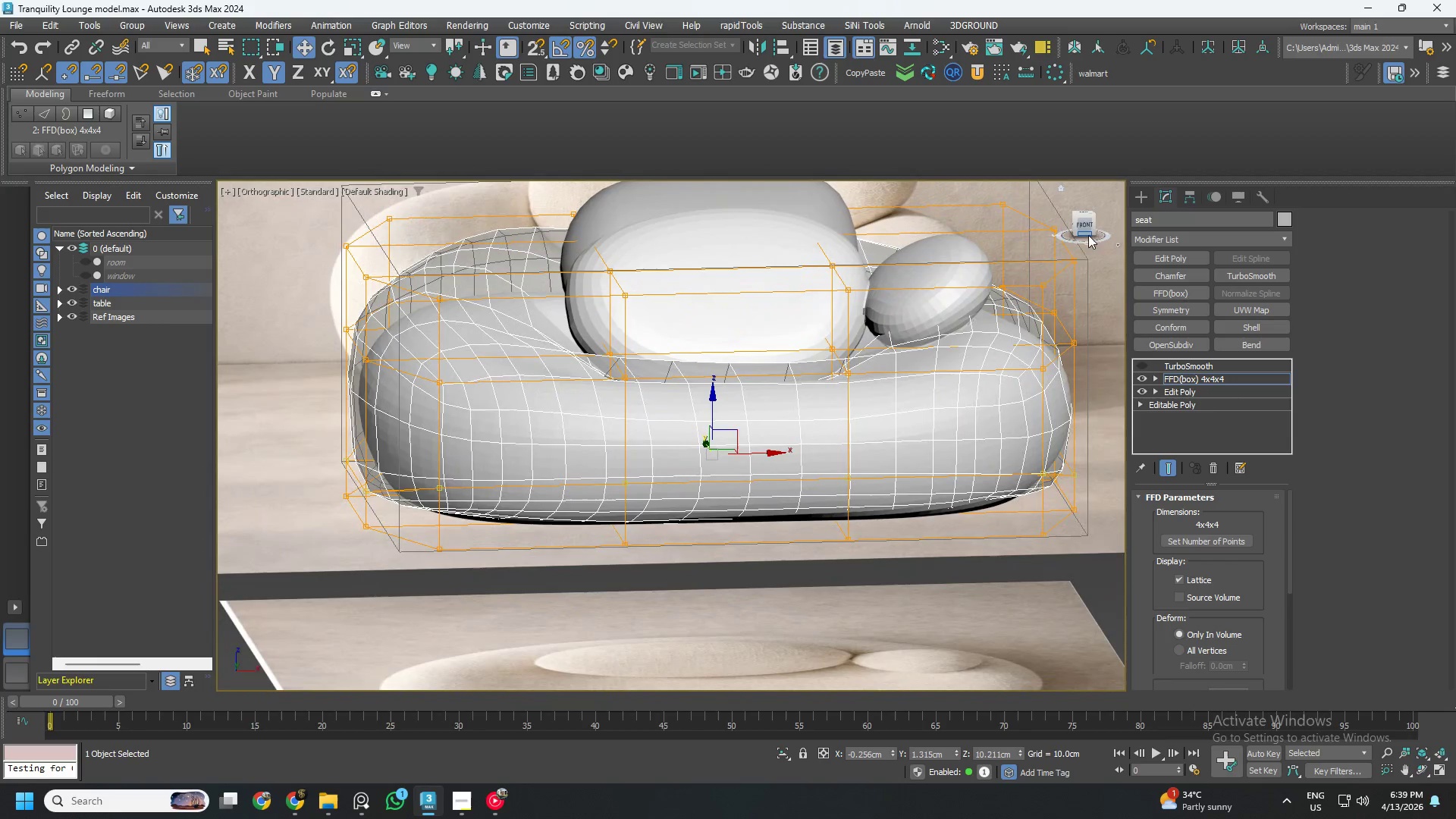 
left_click([1091, 224])
 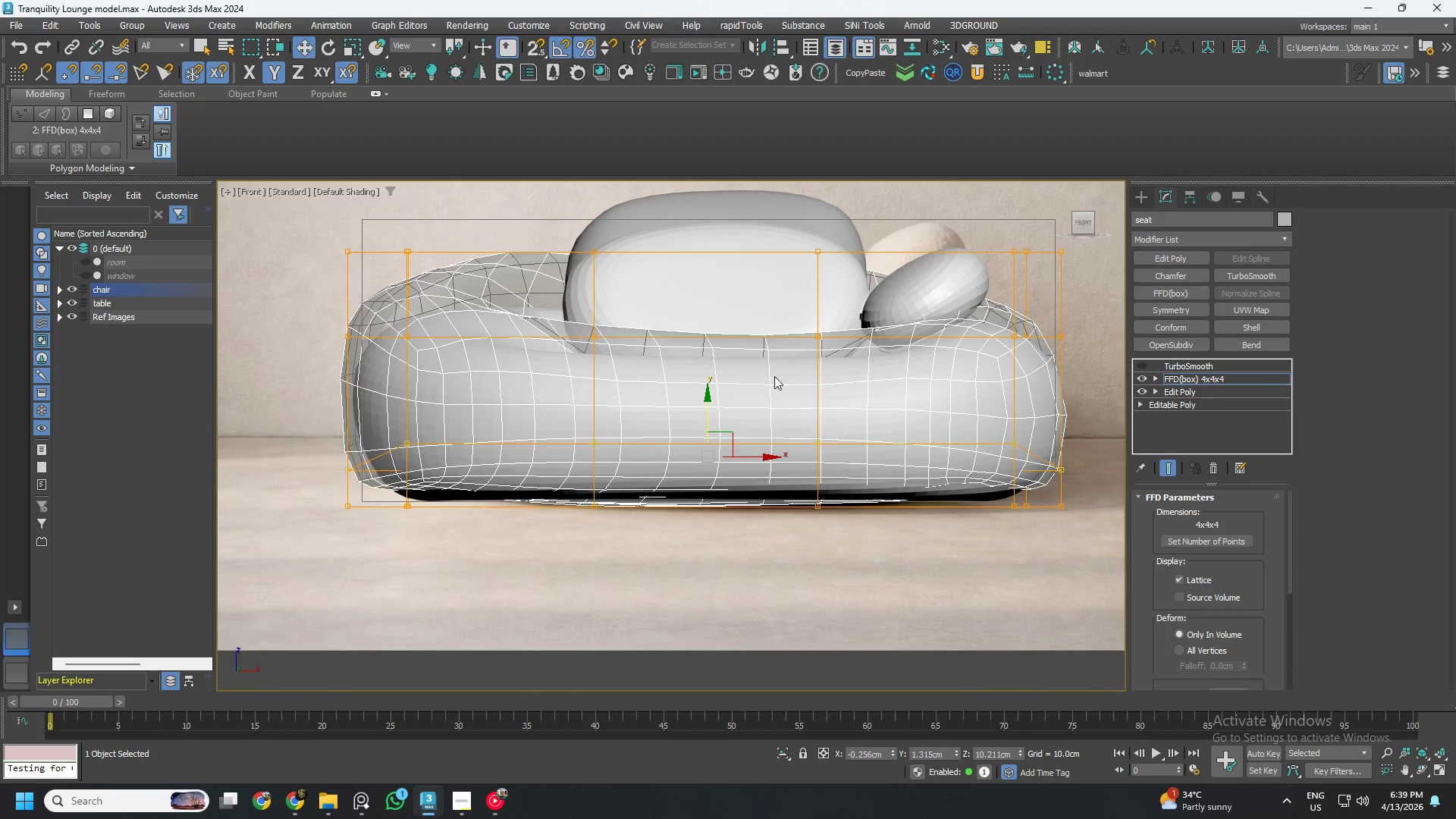 
left_click([819, 337])
 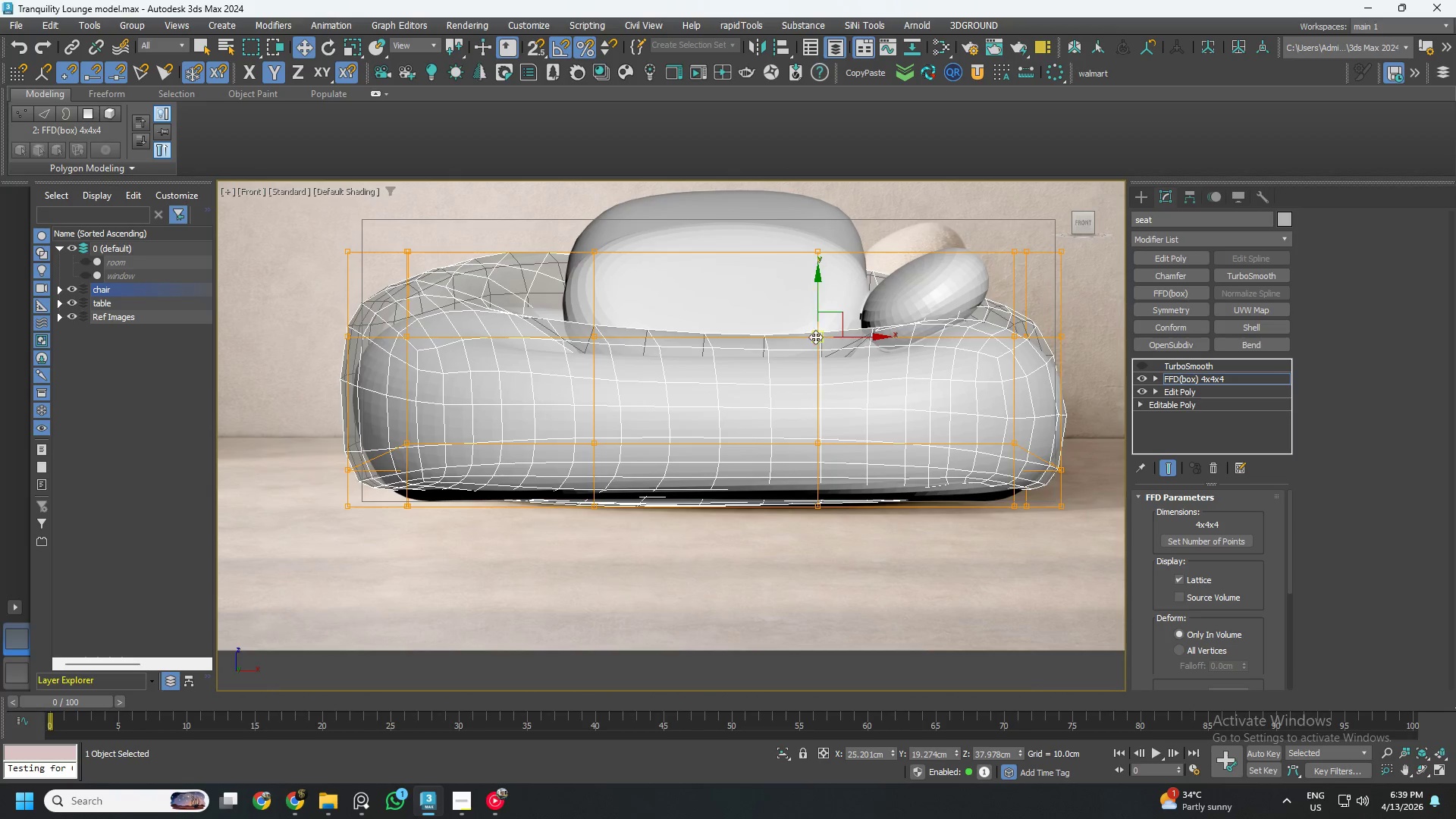 
hold_key(key=ControlLeft, duration=0.92)
left_click([596, 334])
 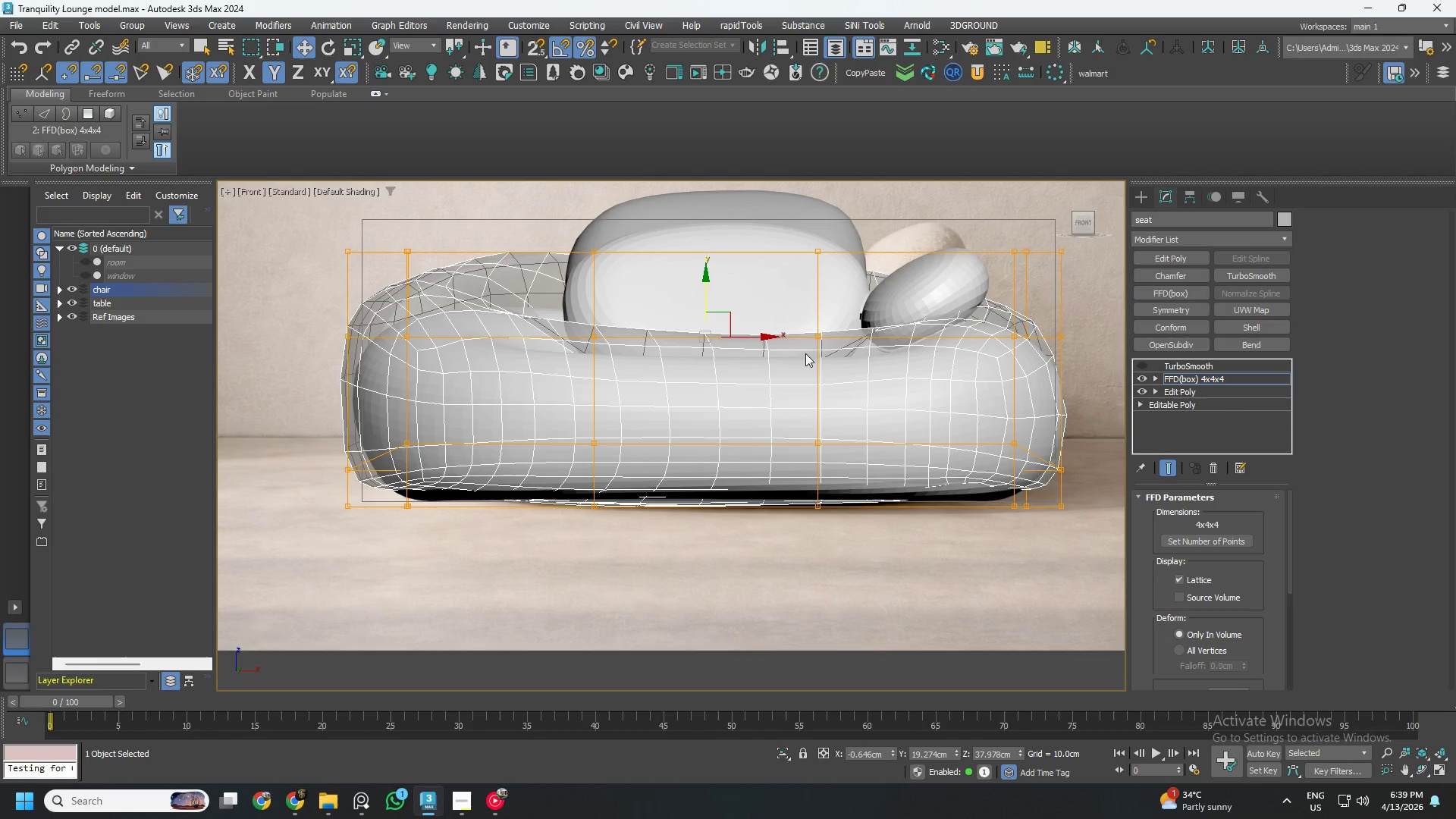 
left_click([817, 336])
 